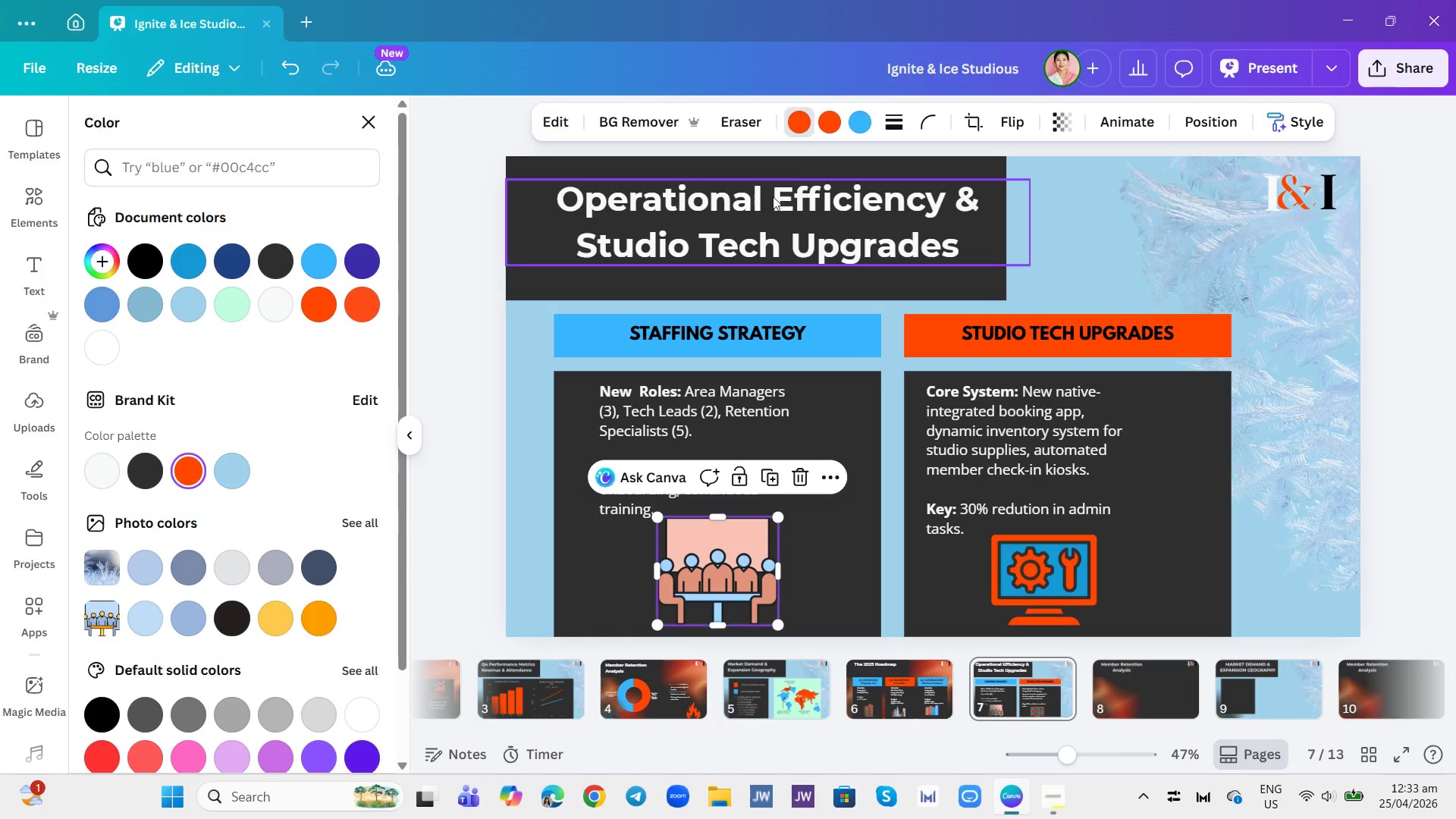 
left_click([831, 125])
 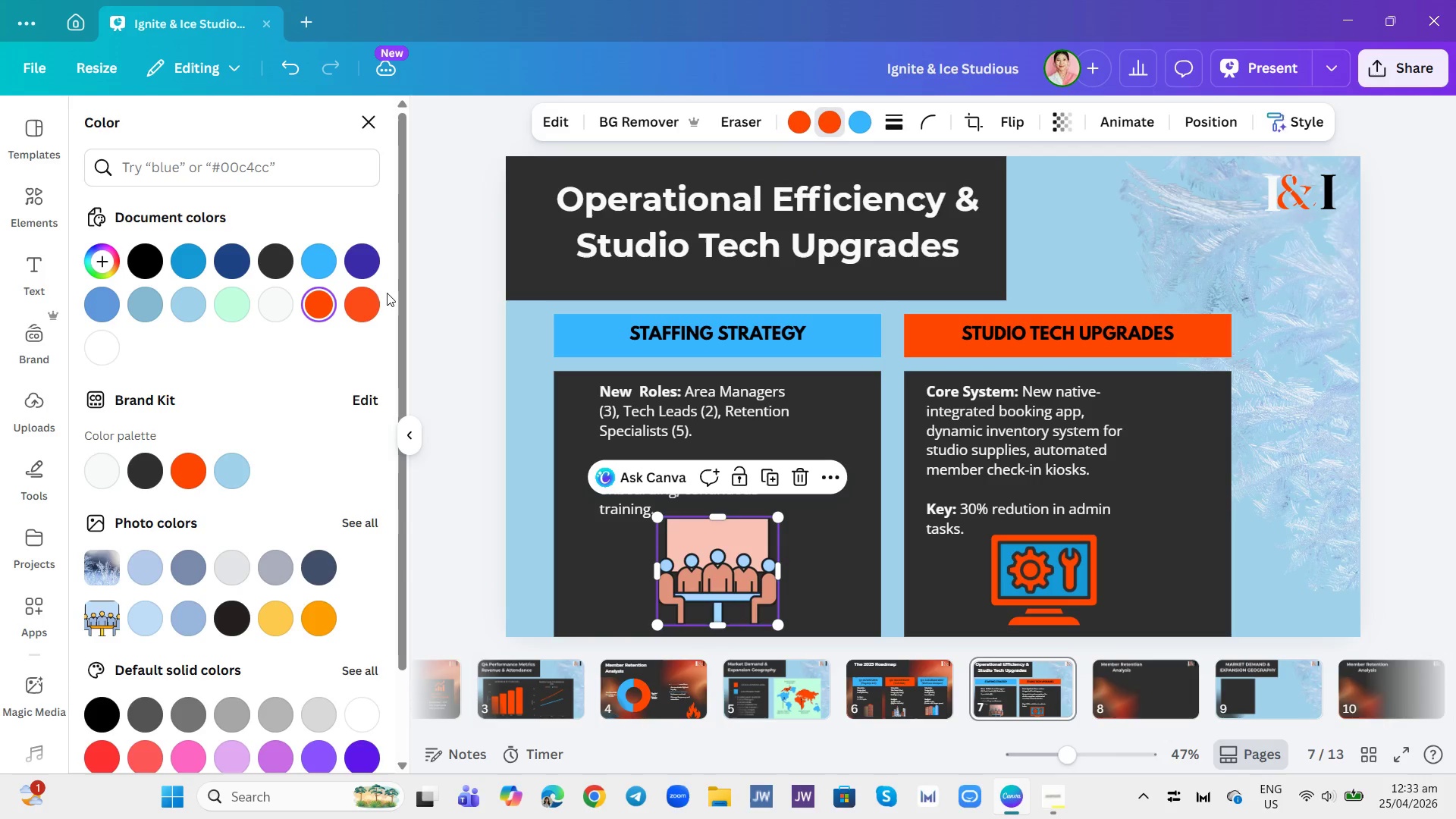 
left_click([356, 296])
 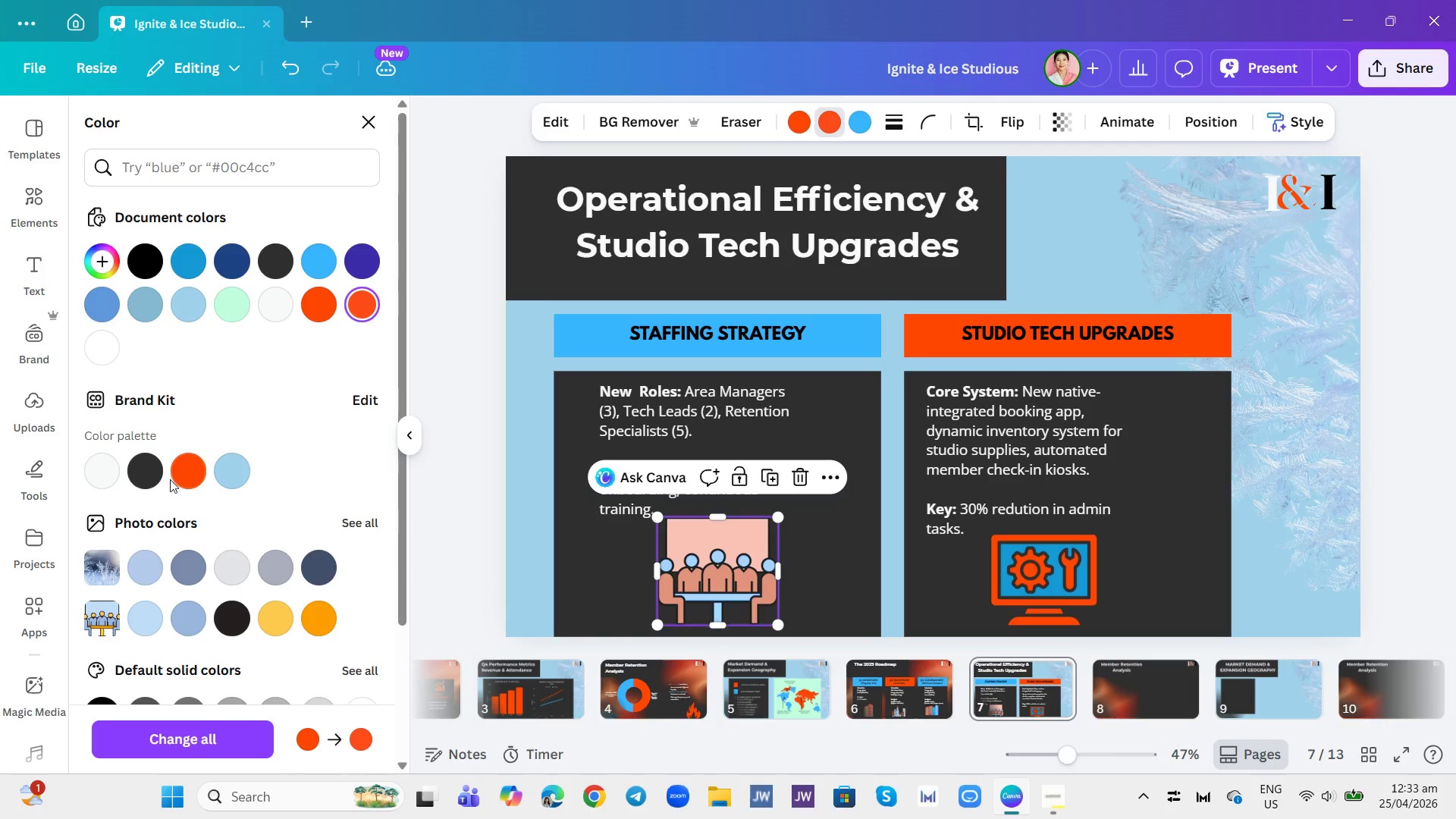 
double_click([176, 463])
 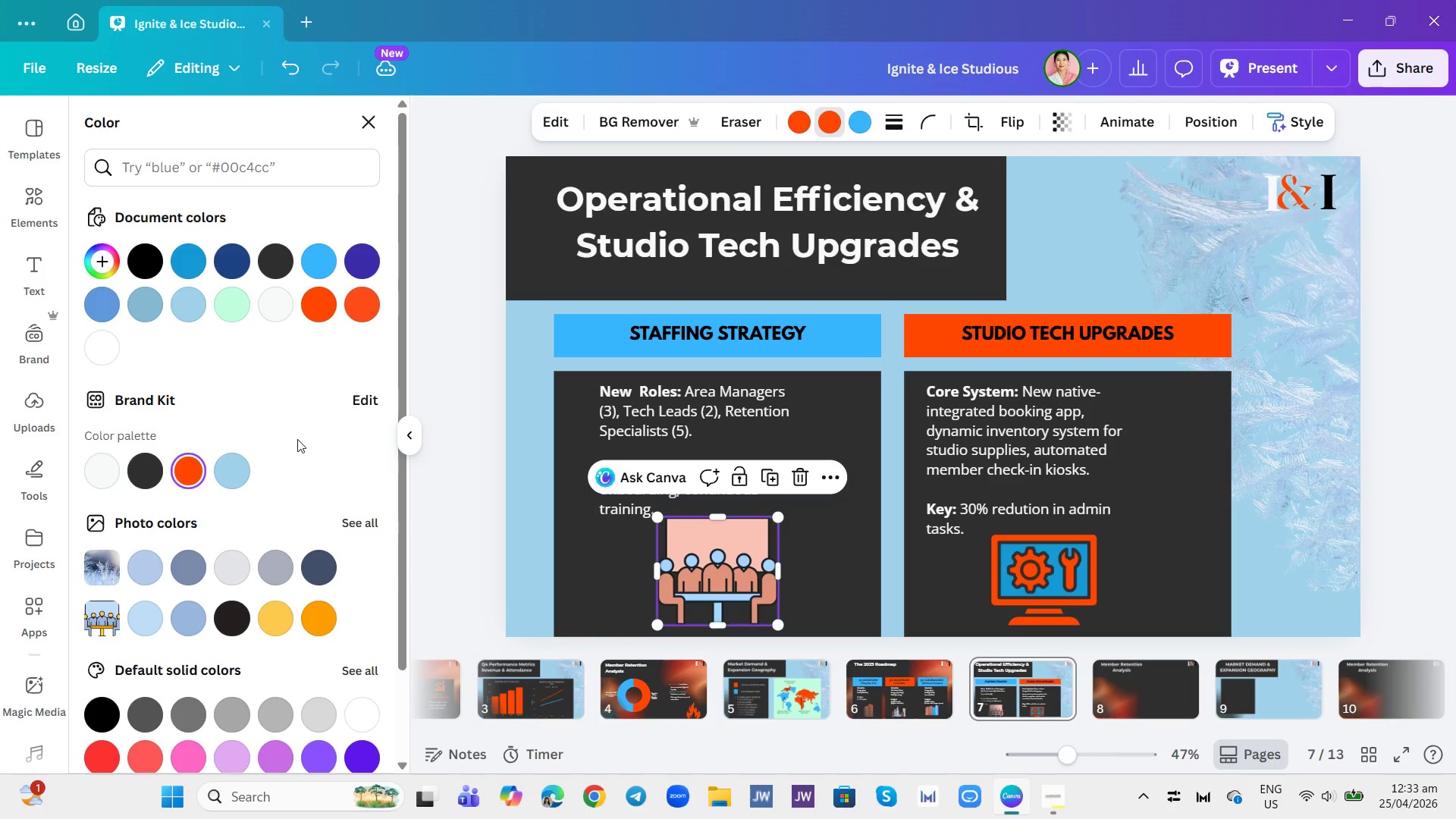 
scroll: coordinate [301, 439], scroll_direction: down, amount: 6.0
 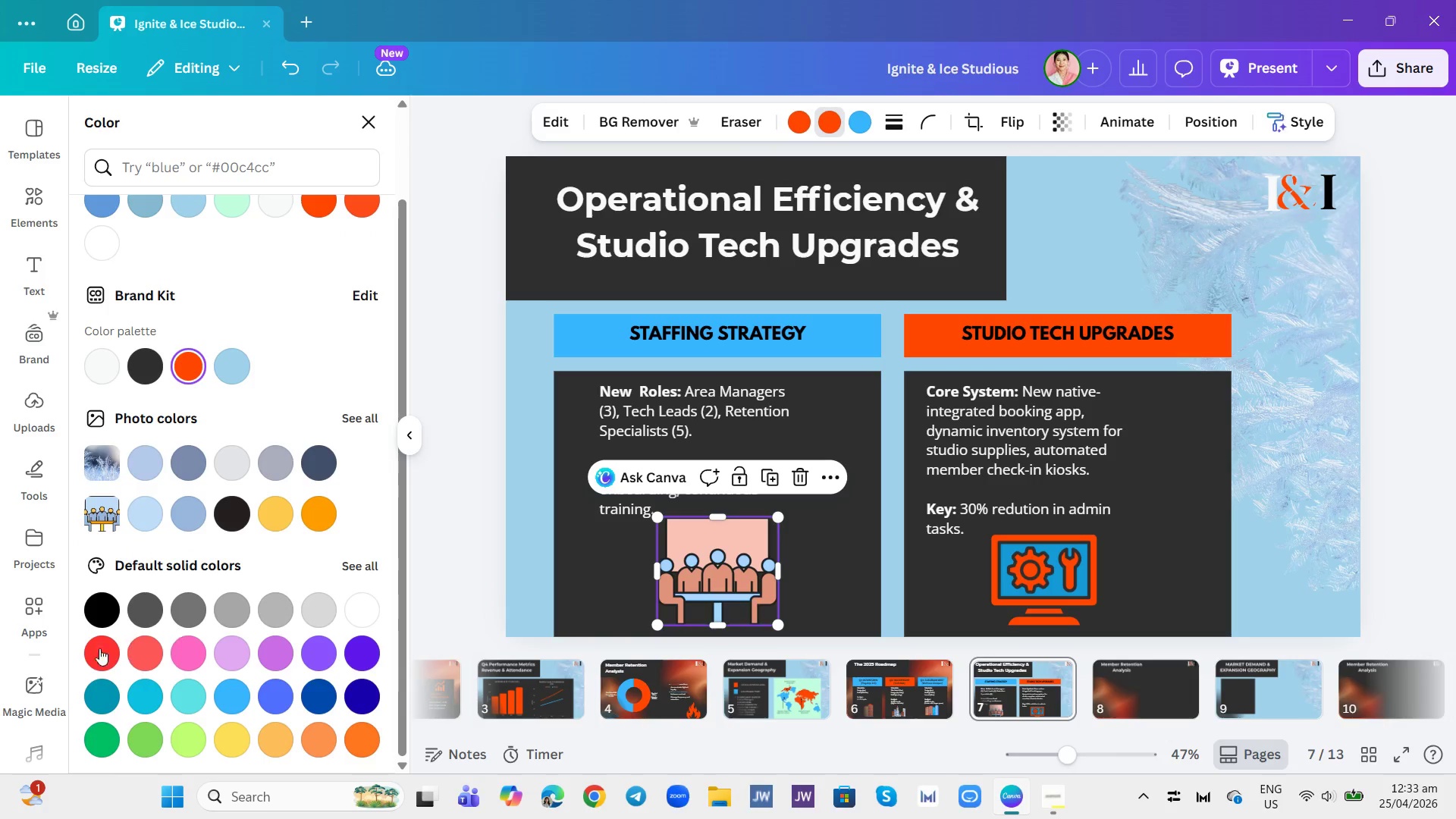 
left_click([91, 654])
 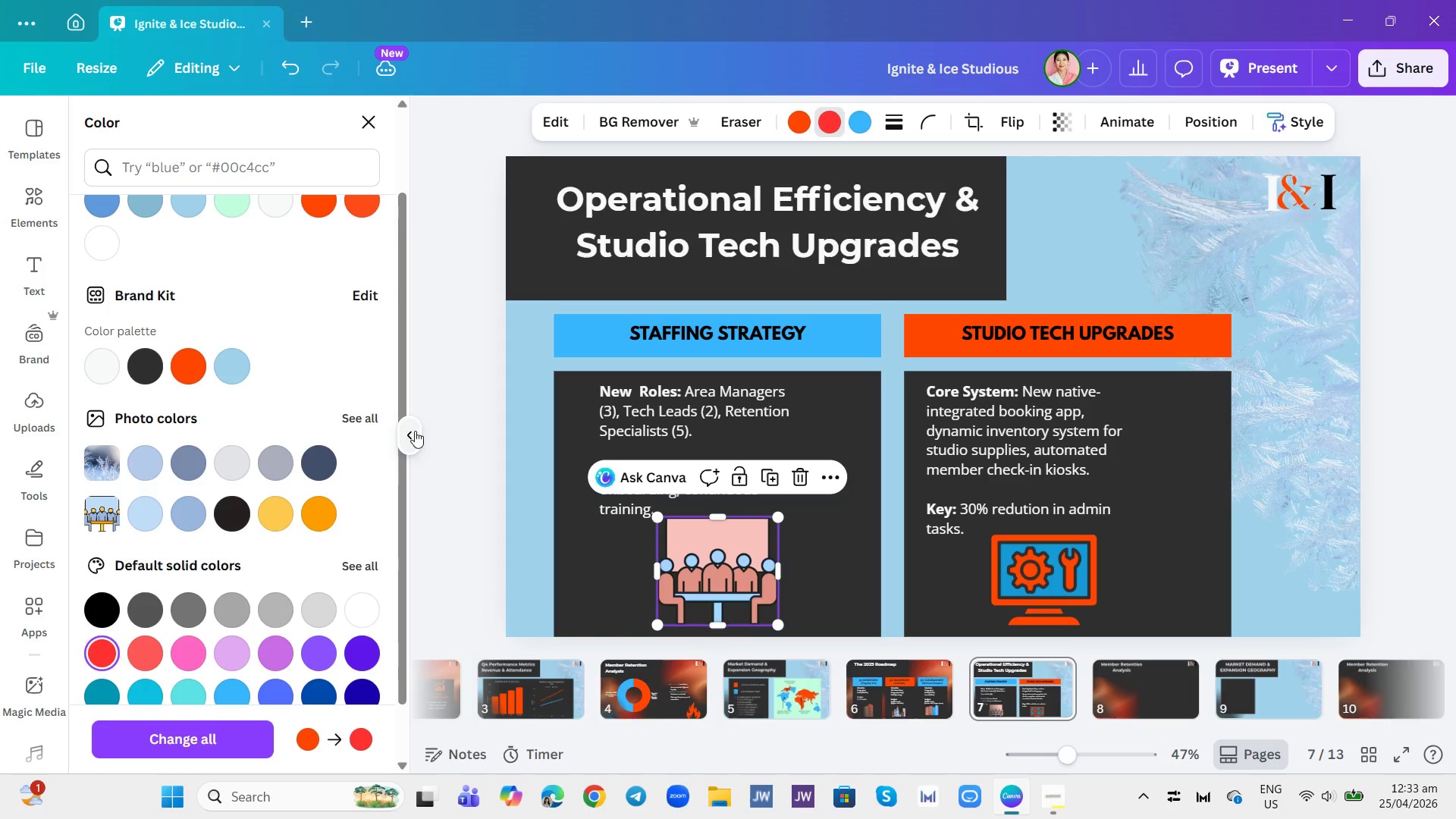 
left_click([200, 361])
 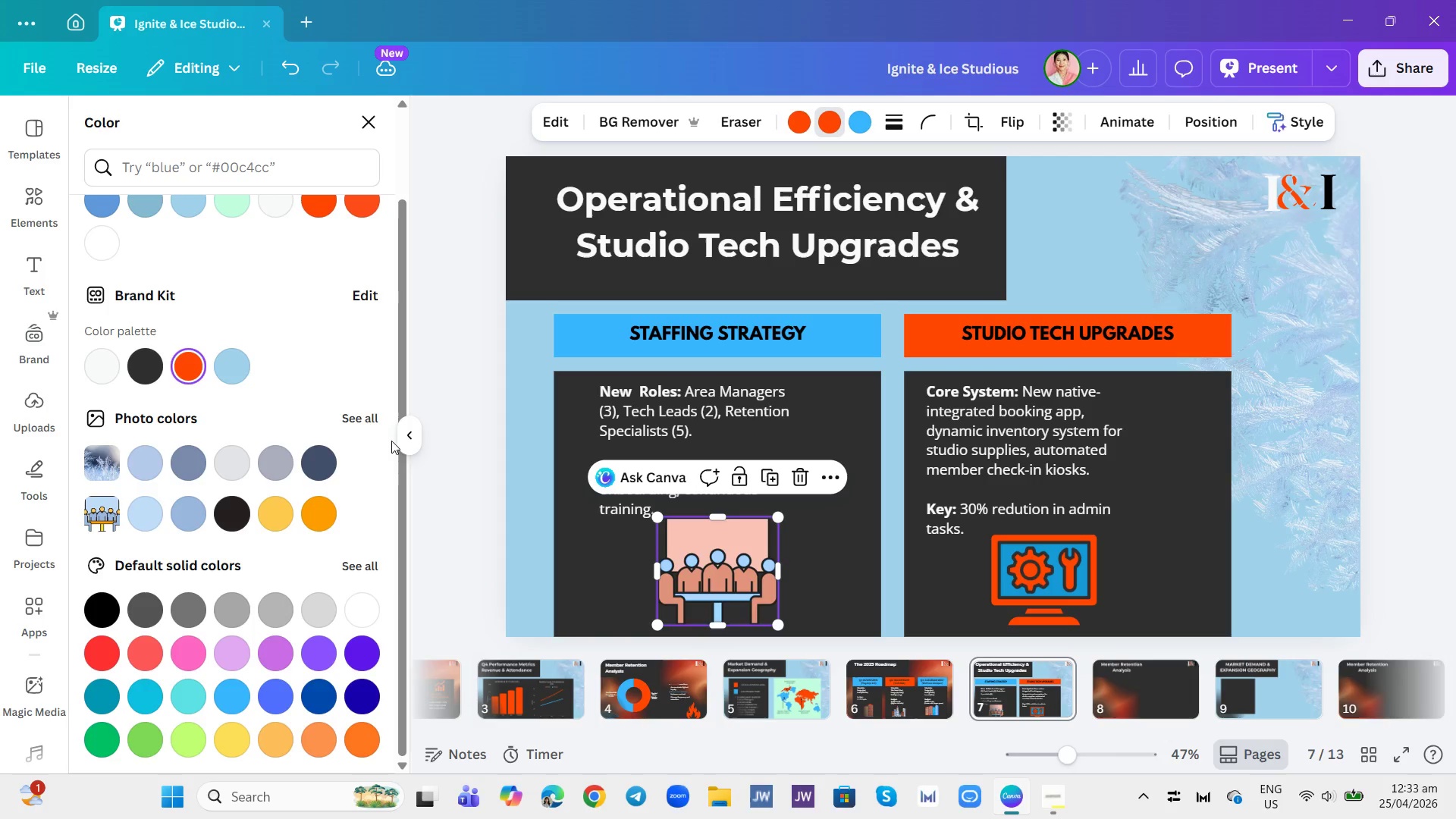 
mouse_move([425, 433])
 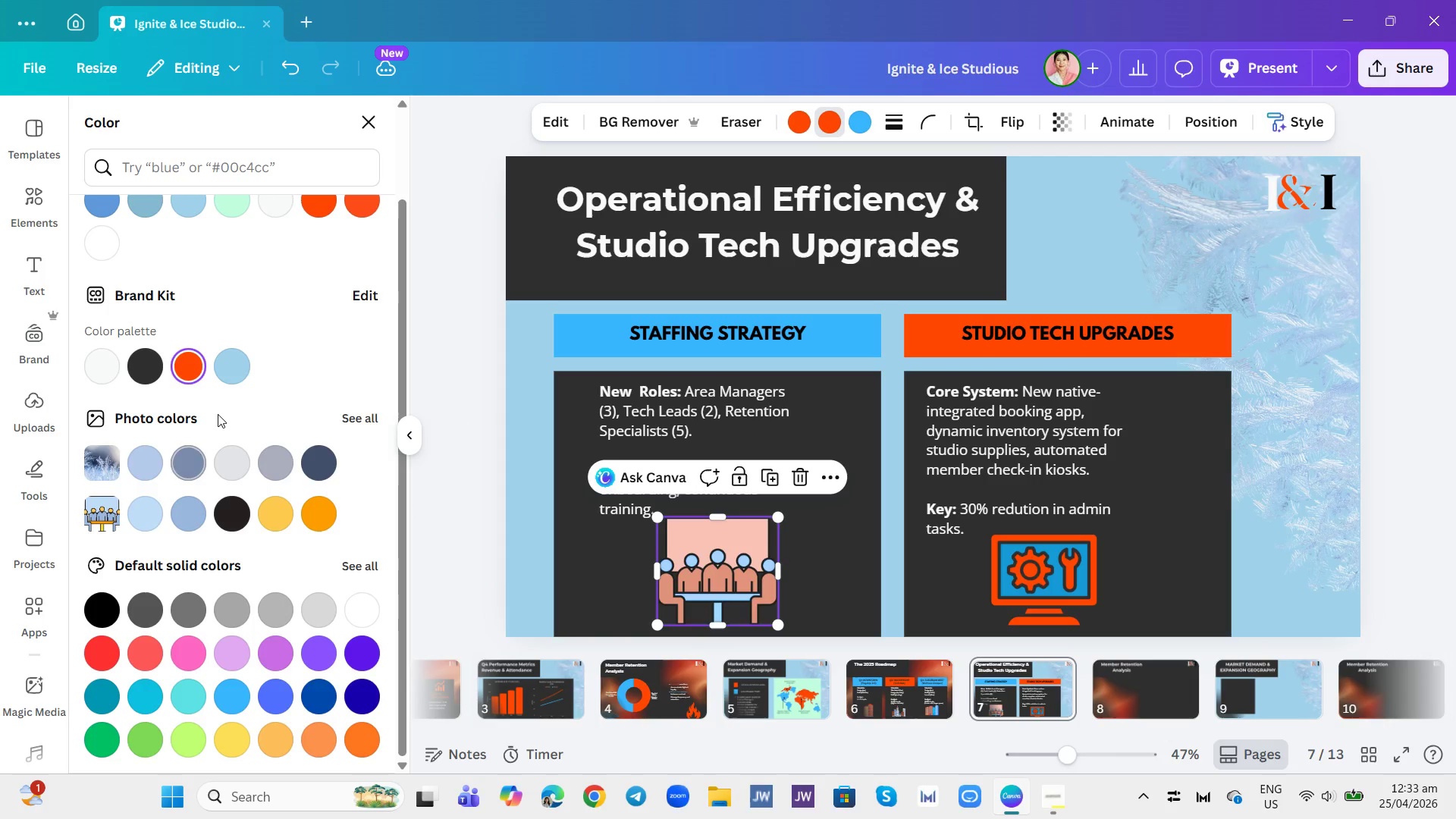 
scroll: coordinate [218, 407], scroll_direction: up, amount: 2.0
 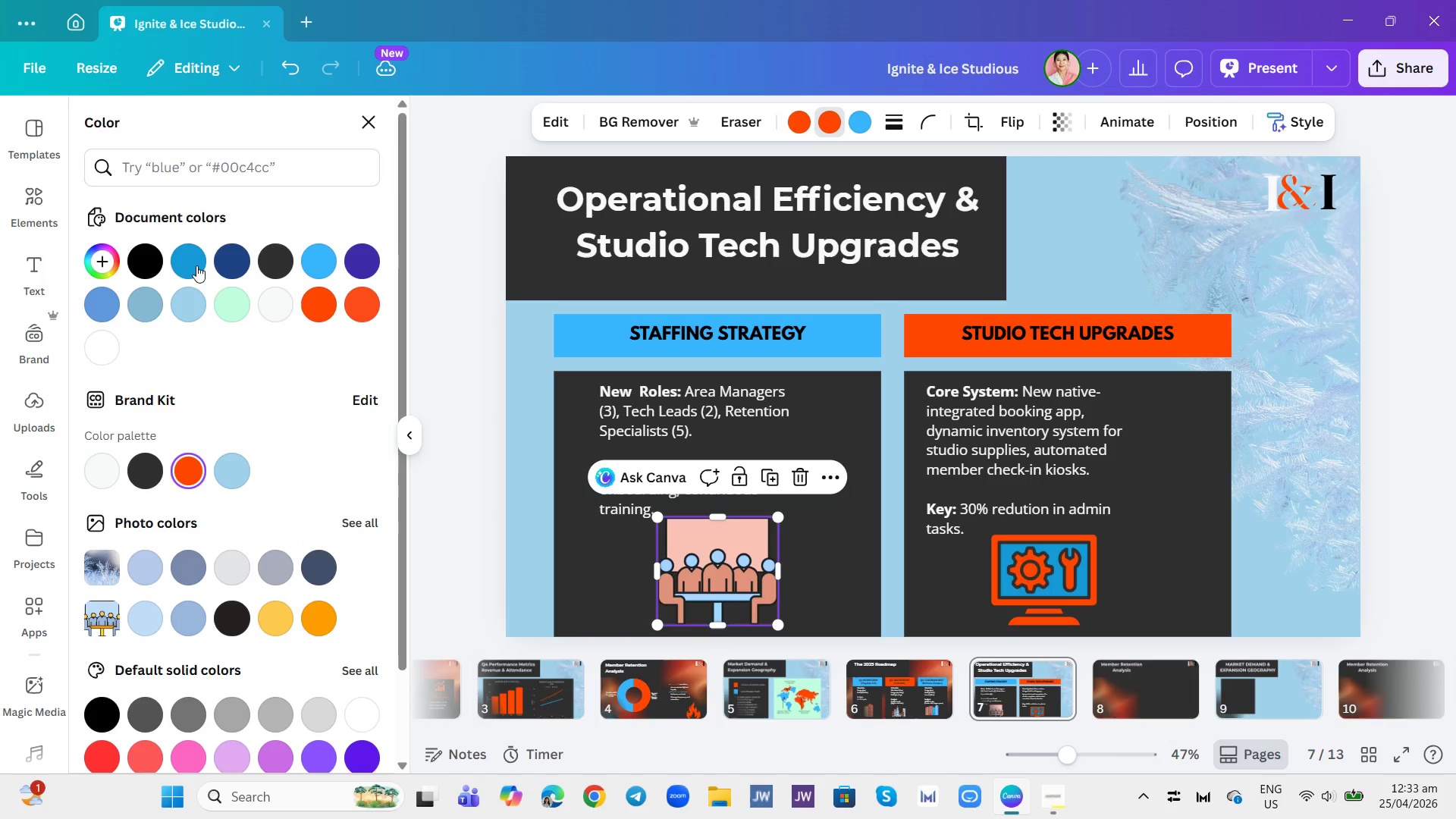 
left_click([191, 257])
 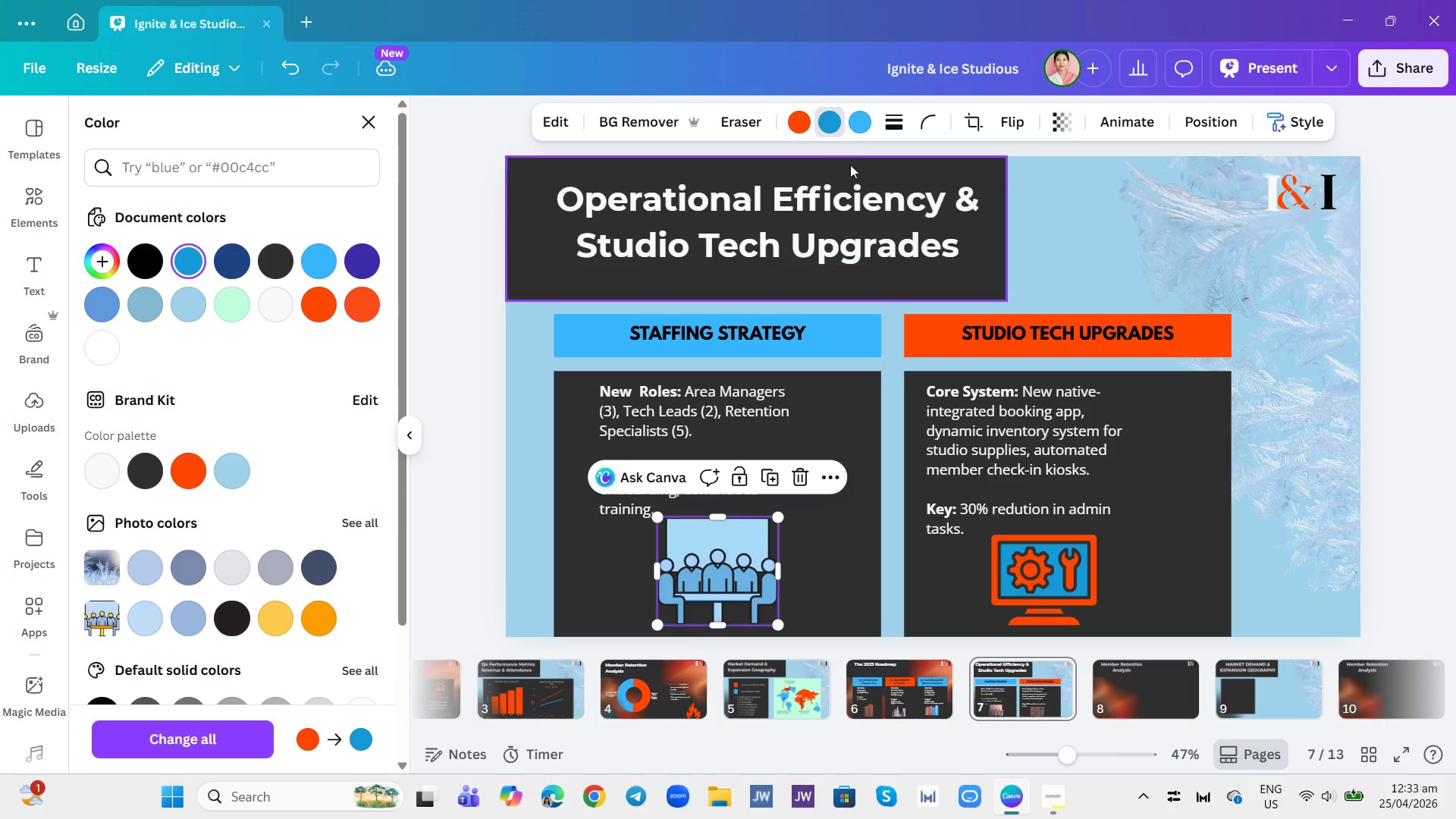 
left_click([855, 126])
 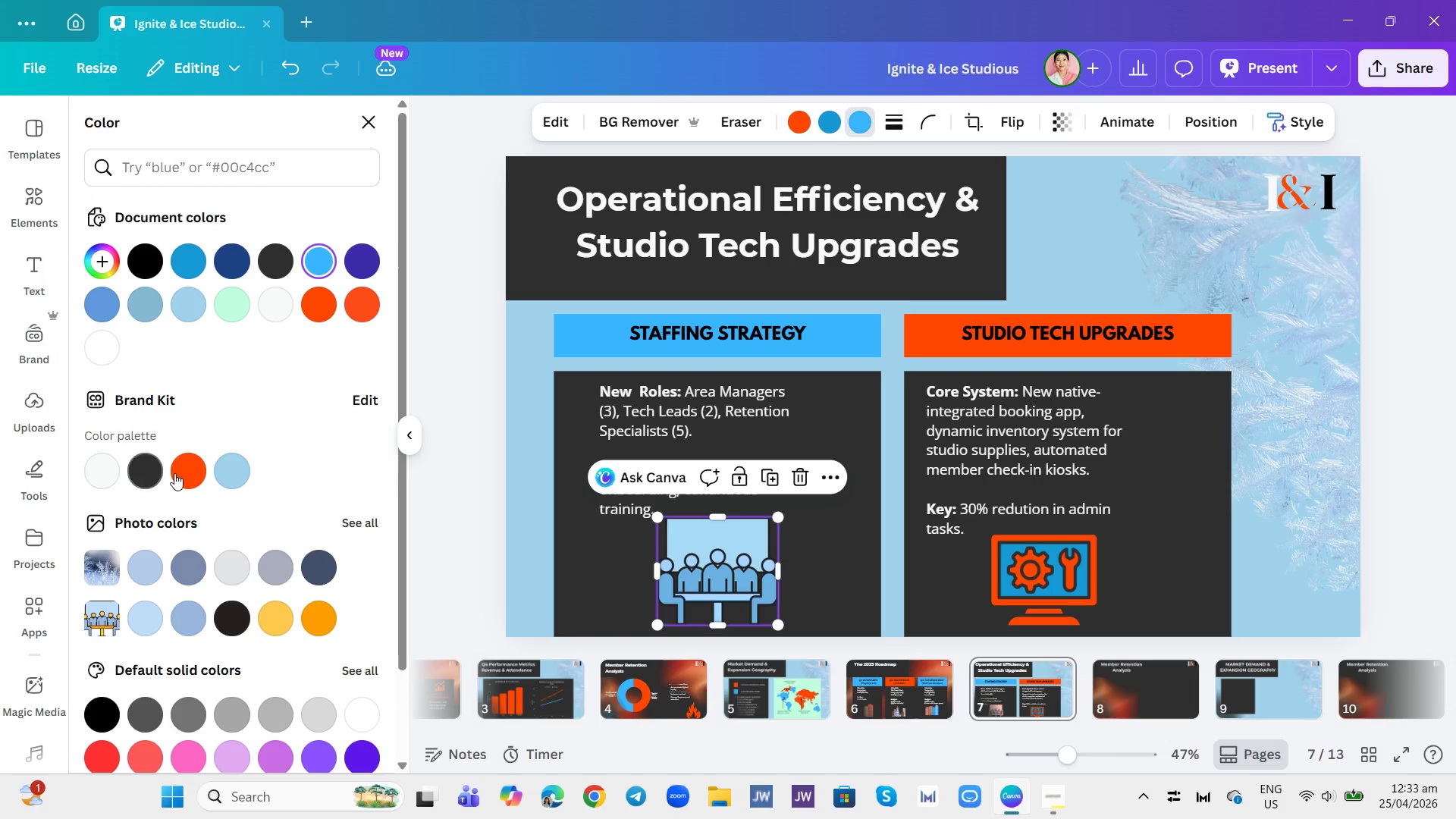 
left_click([187, 473])
 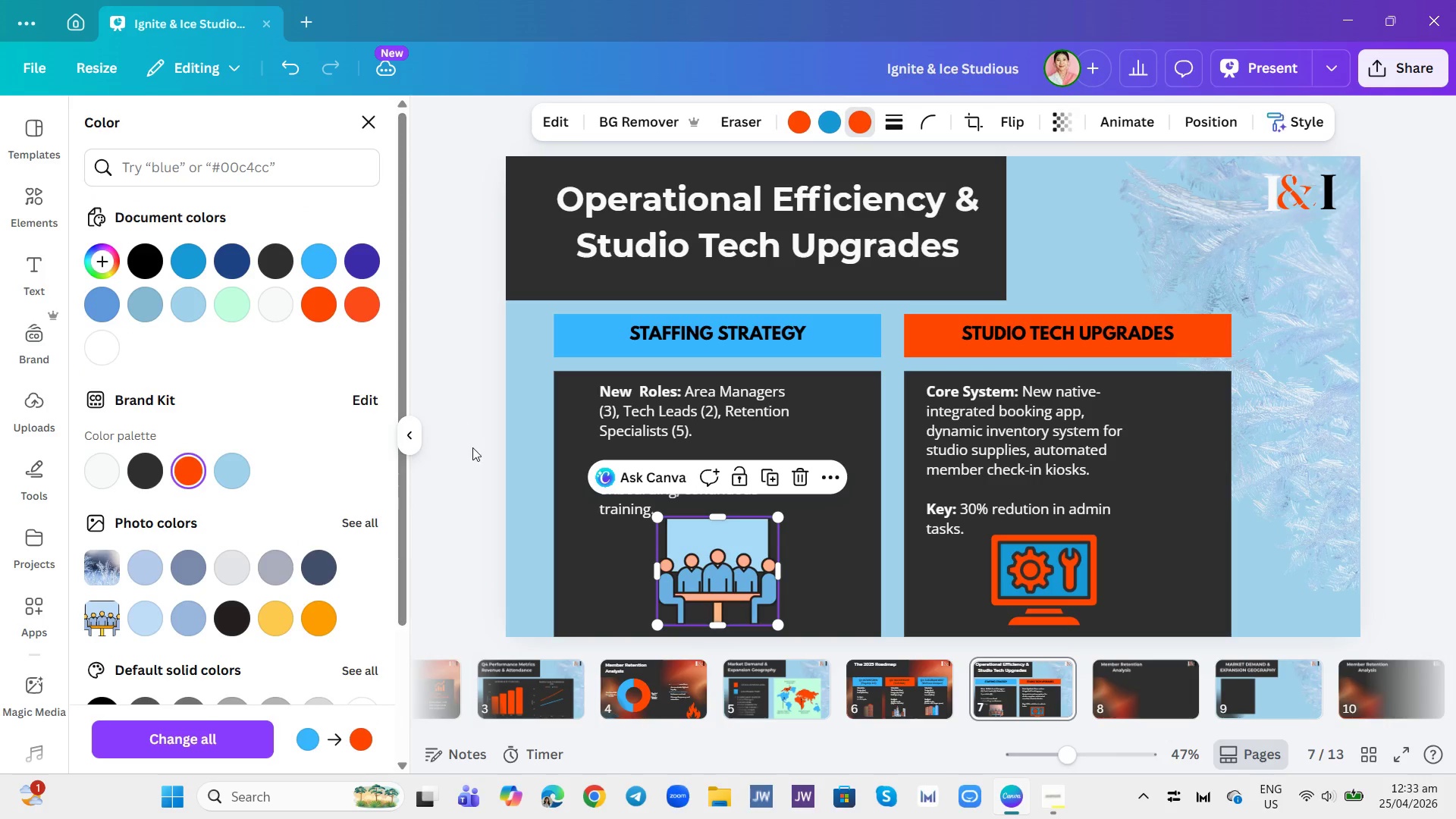 
left_click([472, 445])
 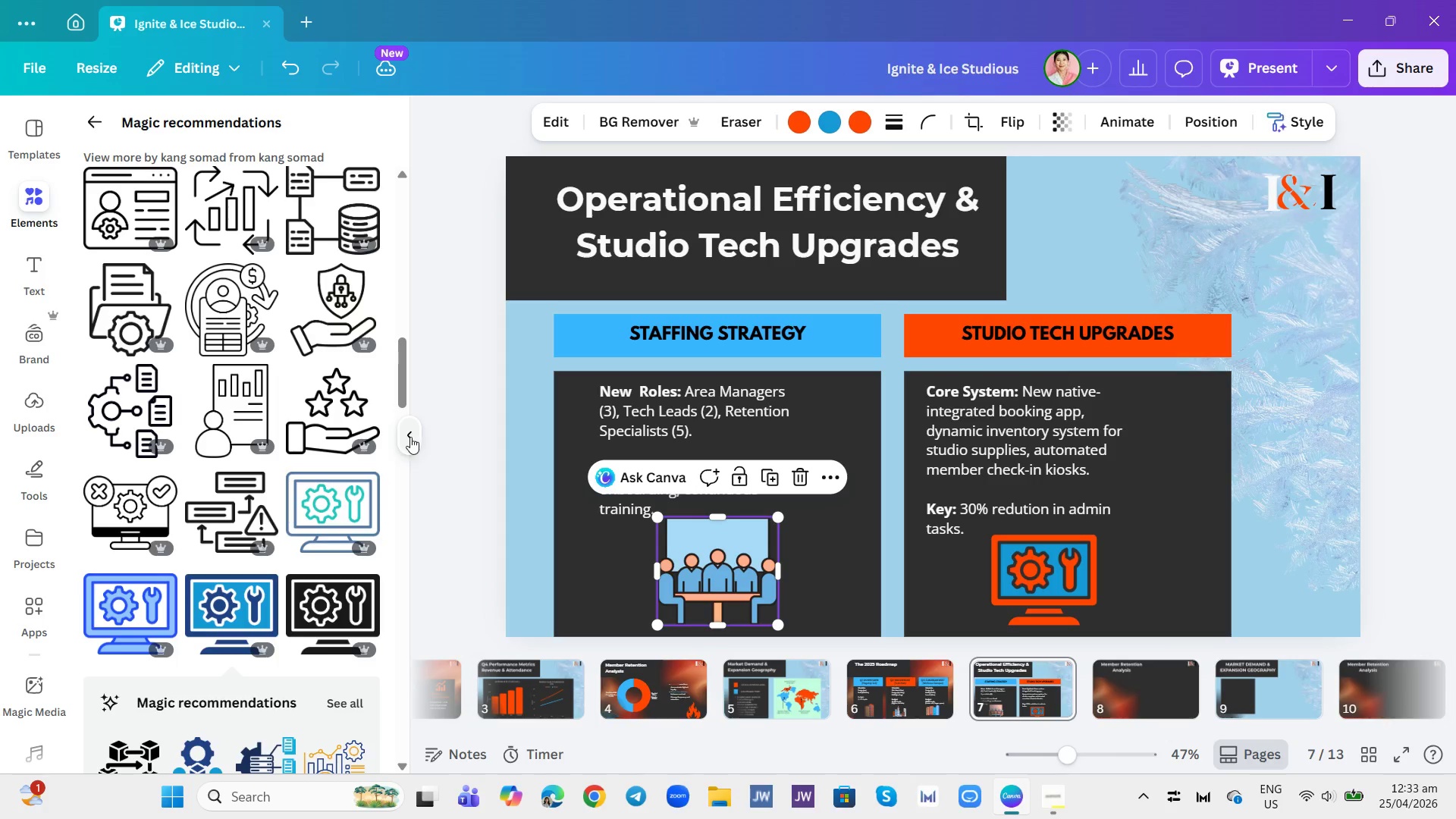 
left_click([410, 437])
 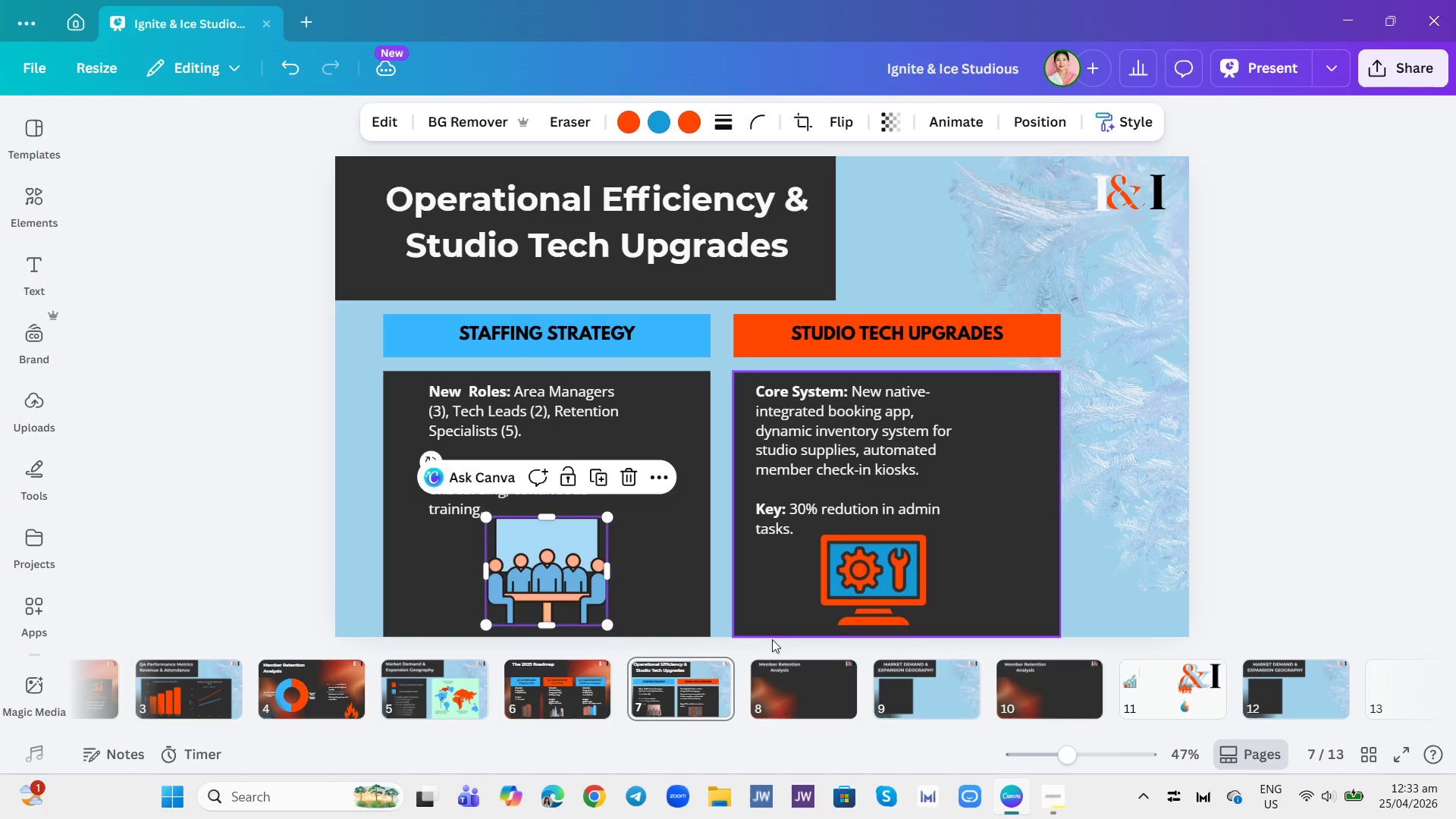 
left_click([796, 682])
 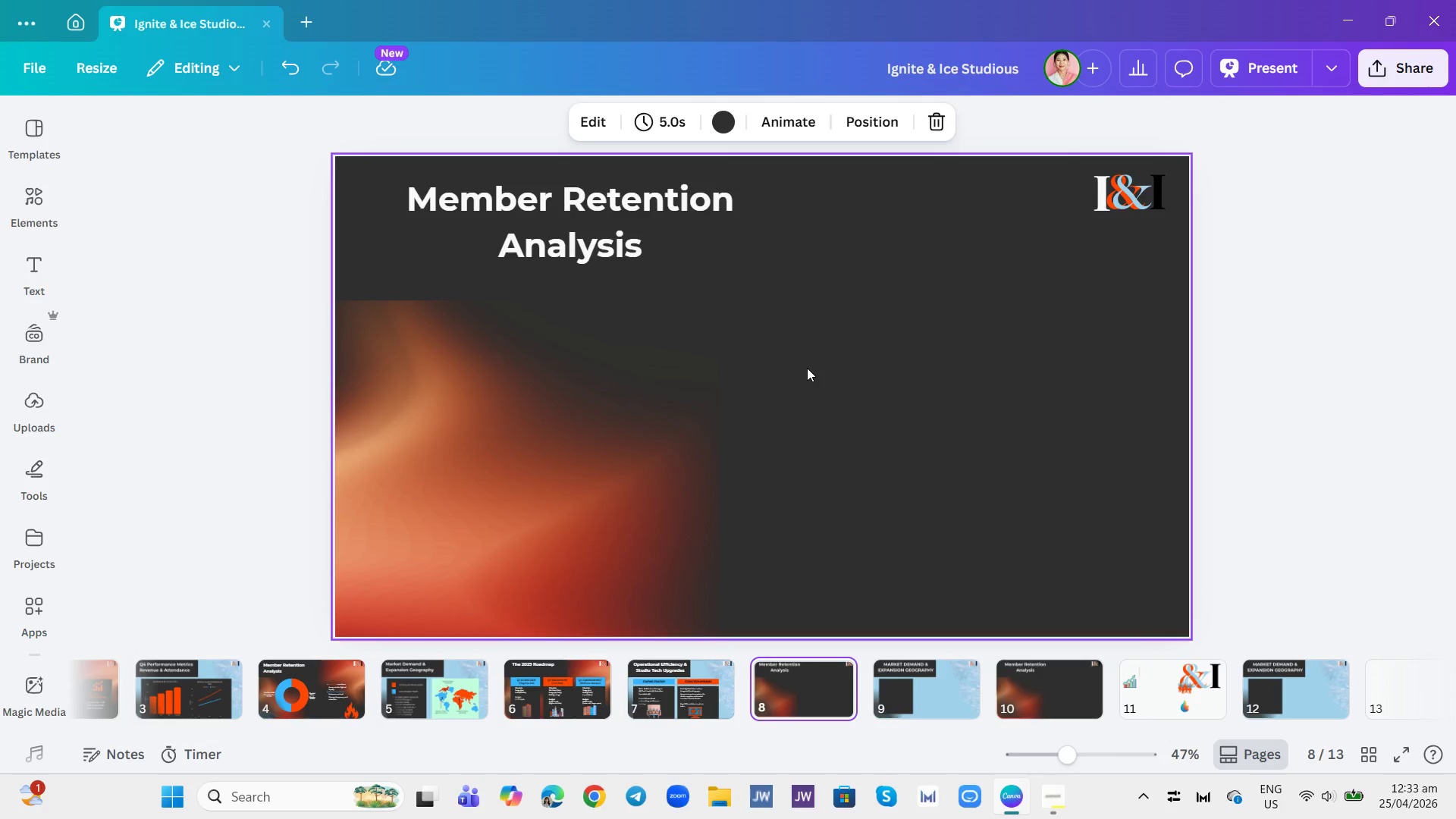 
wait(14.17)
 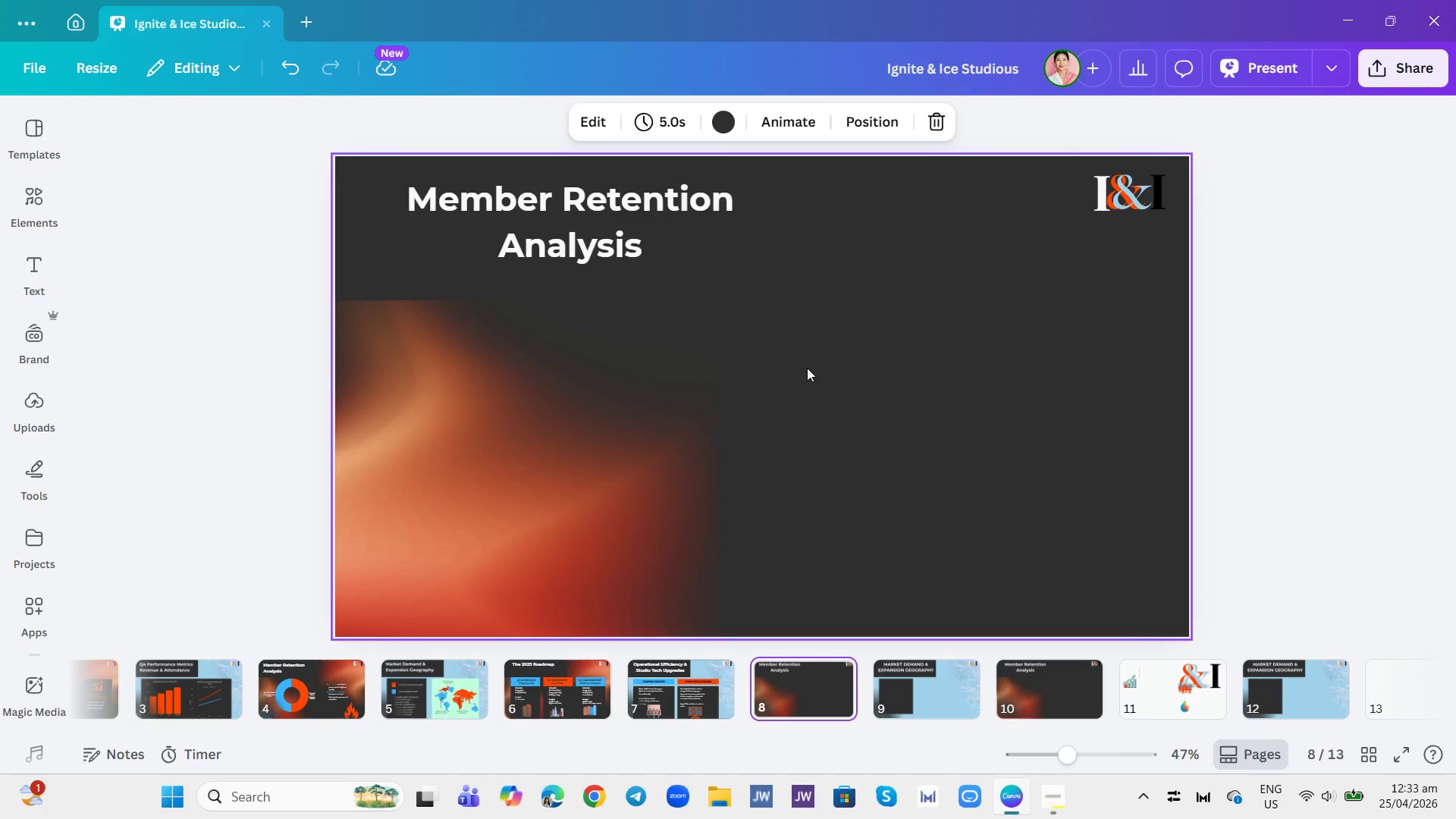 
left_click([929, 347])
 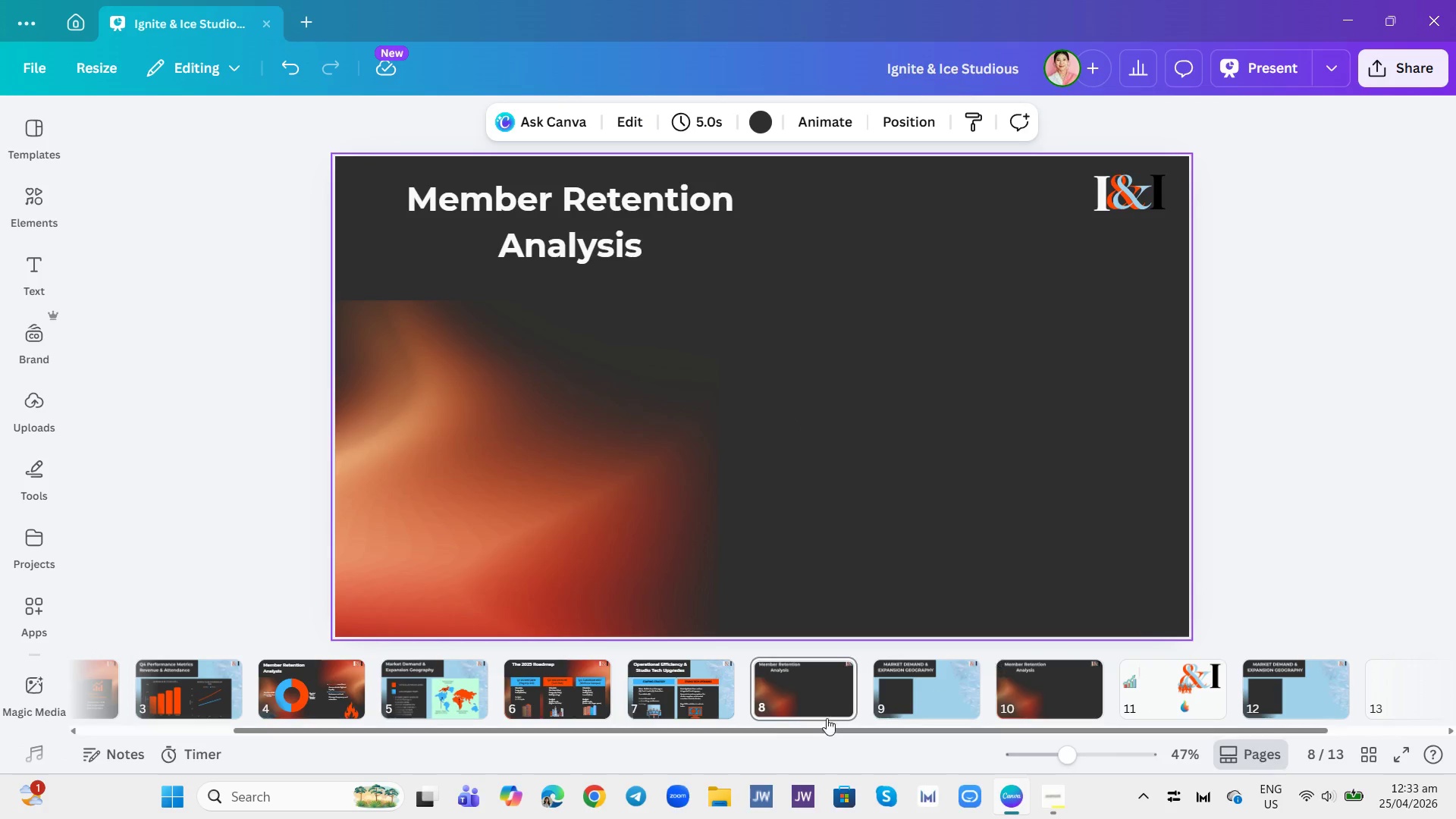 
left_click([597, 670])
 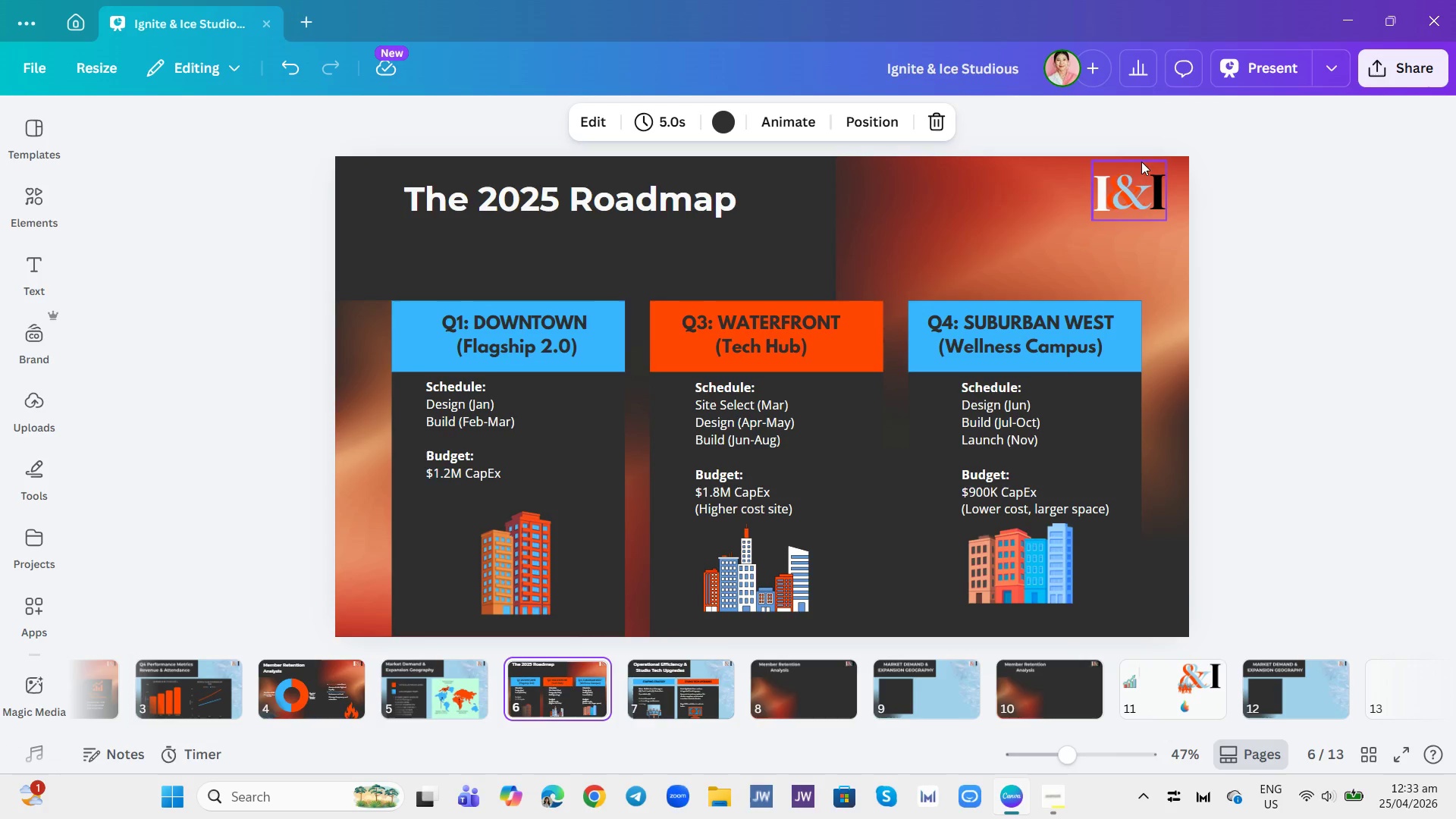 
left_click([1036, 234])
 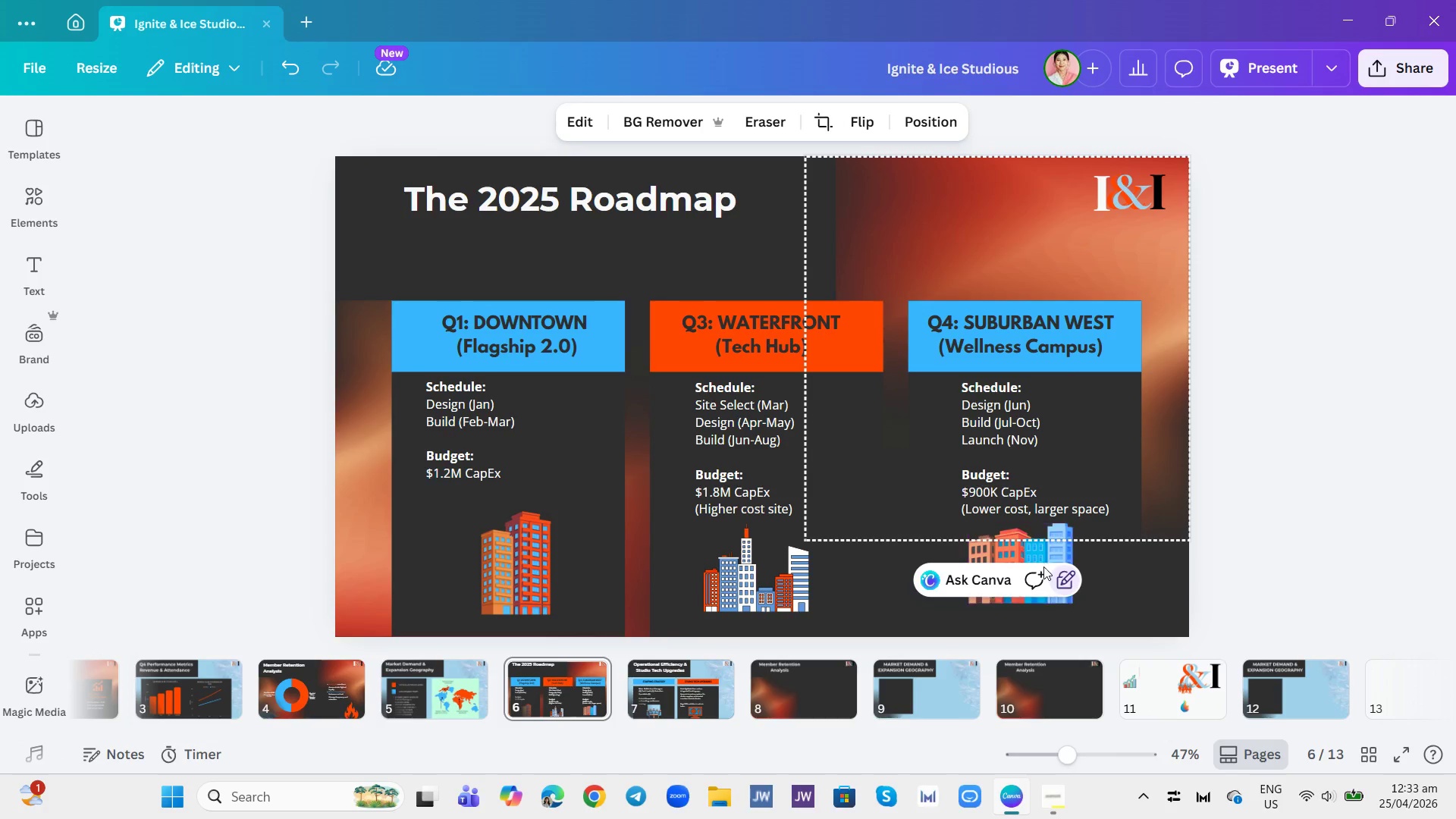 
left_click([1056, 579])
 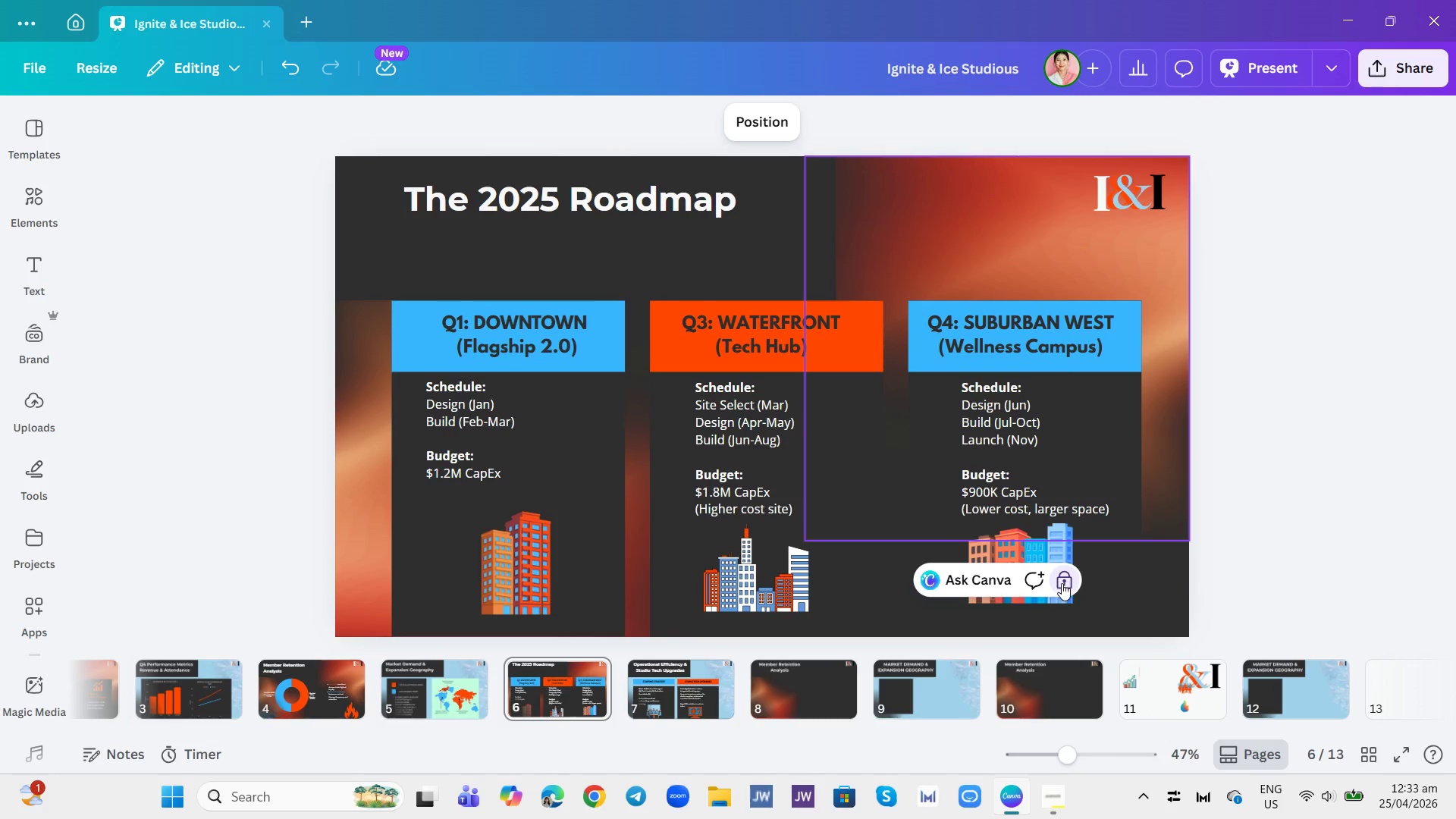 
left_click([1062, 583])
 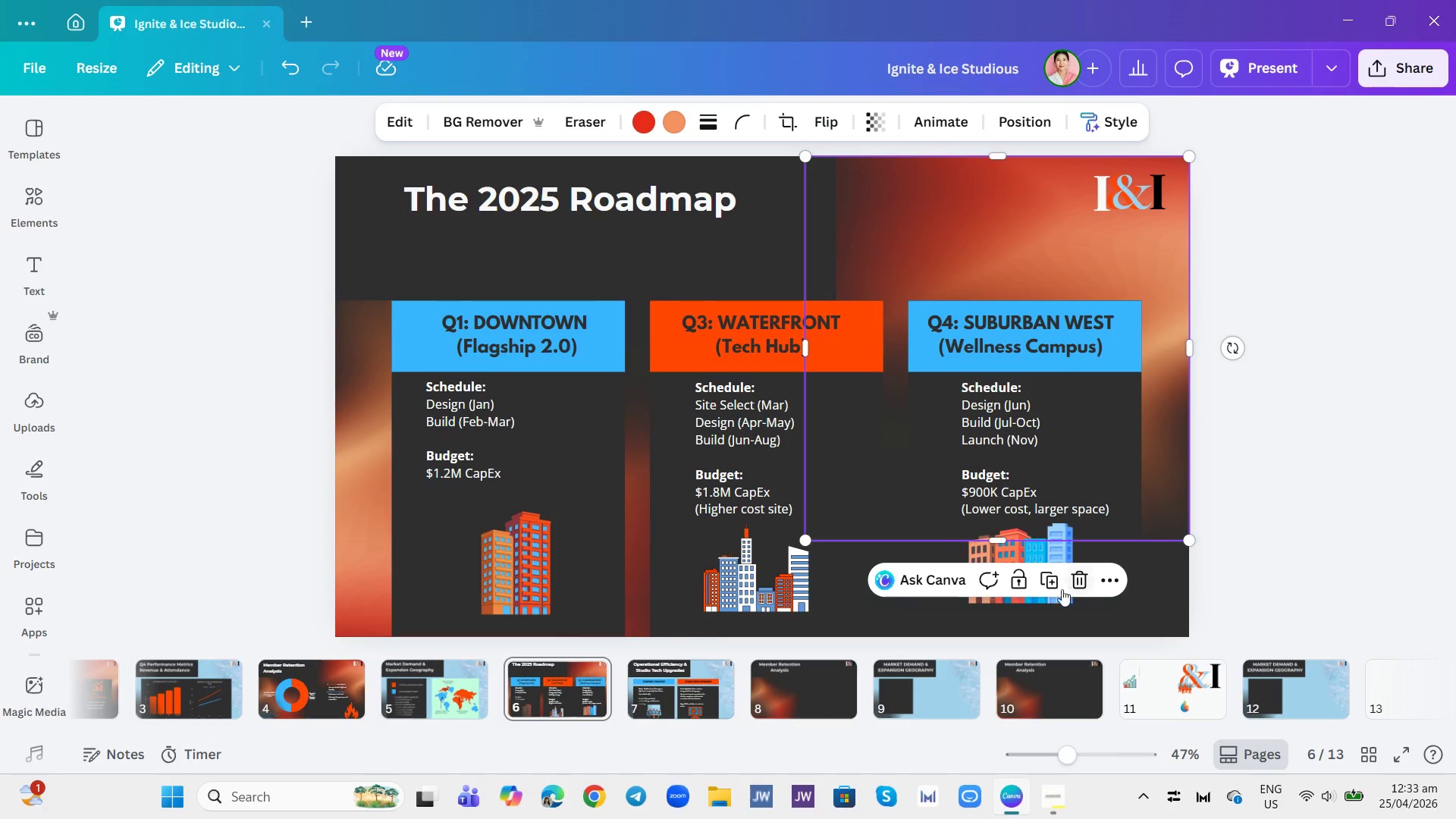 
left_click([1052, 584])
 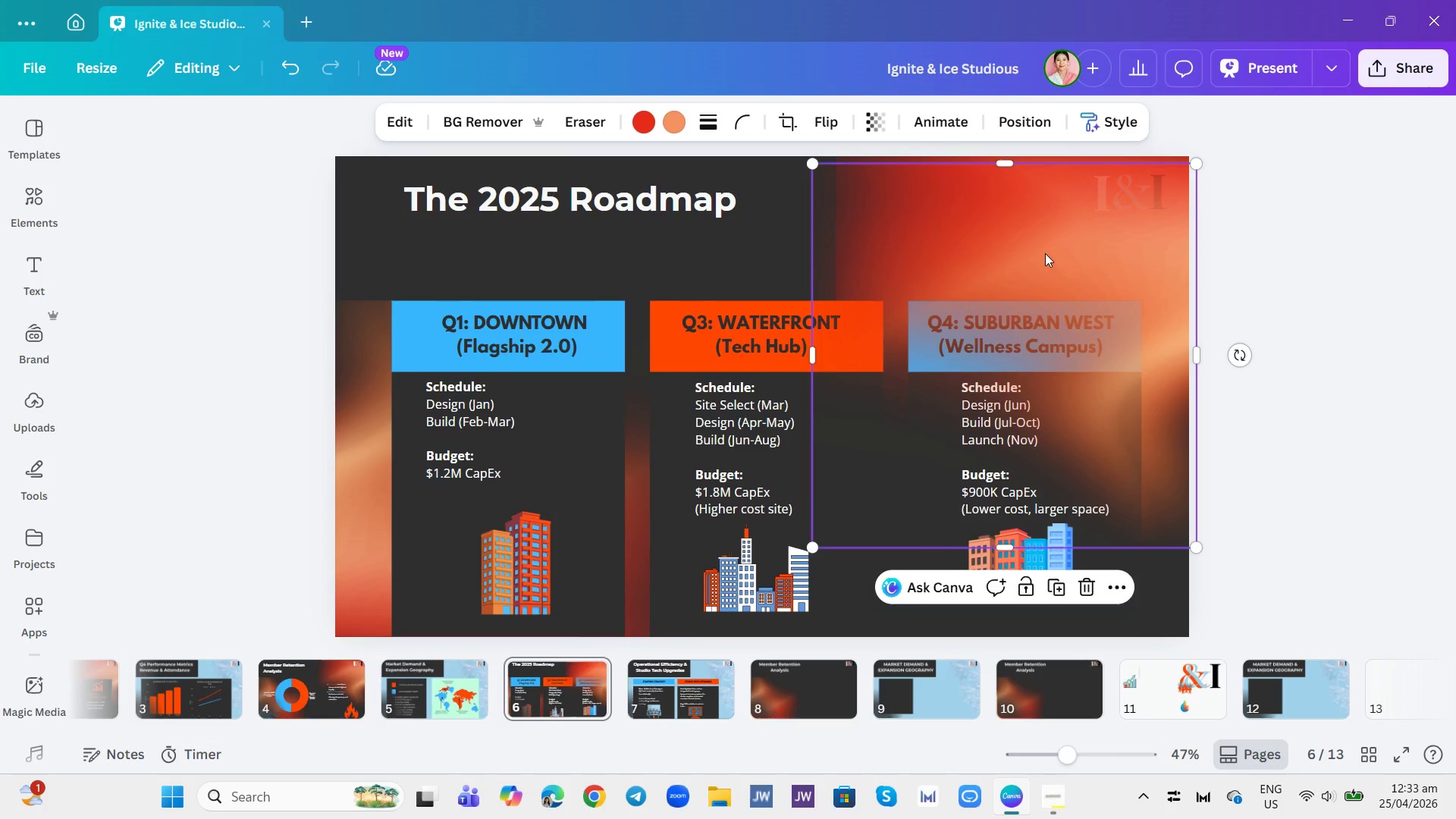 
left_click_drag(start_coordinate=[1045, 253], to_coordinate=[812, 691])
 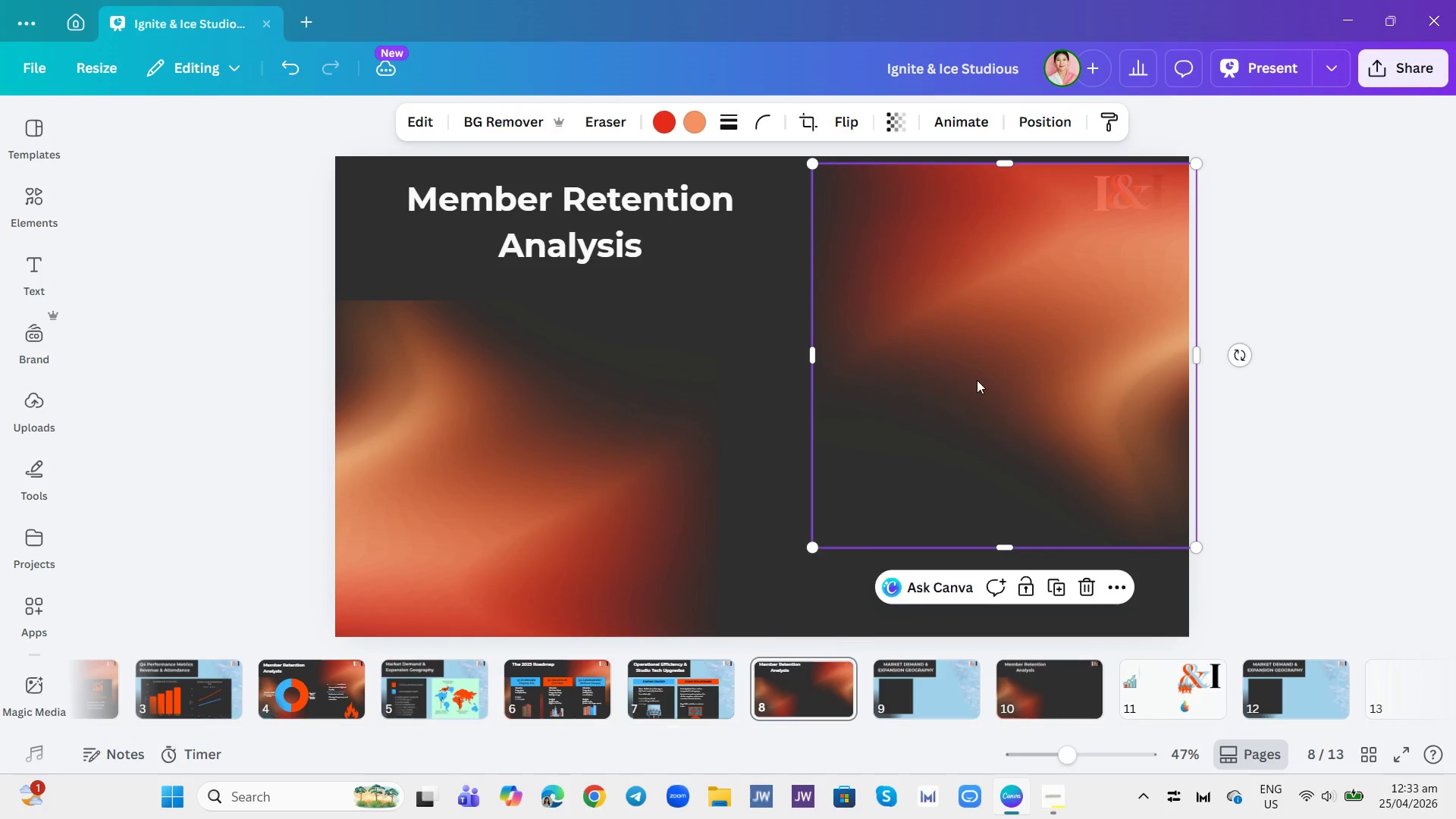 
left_click_drag(start_coordinate=[984, 386], to_coordinate=[977, 381])
 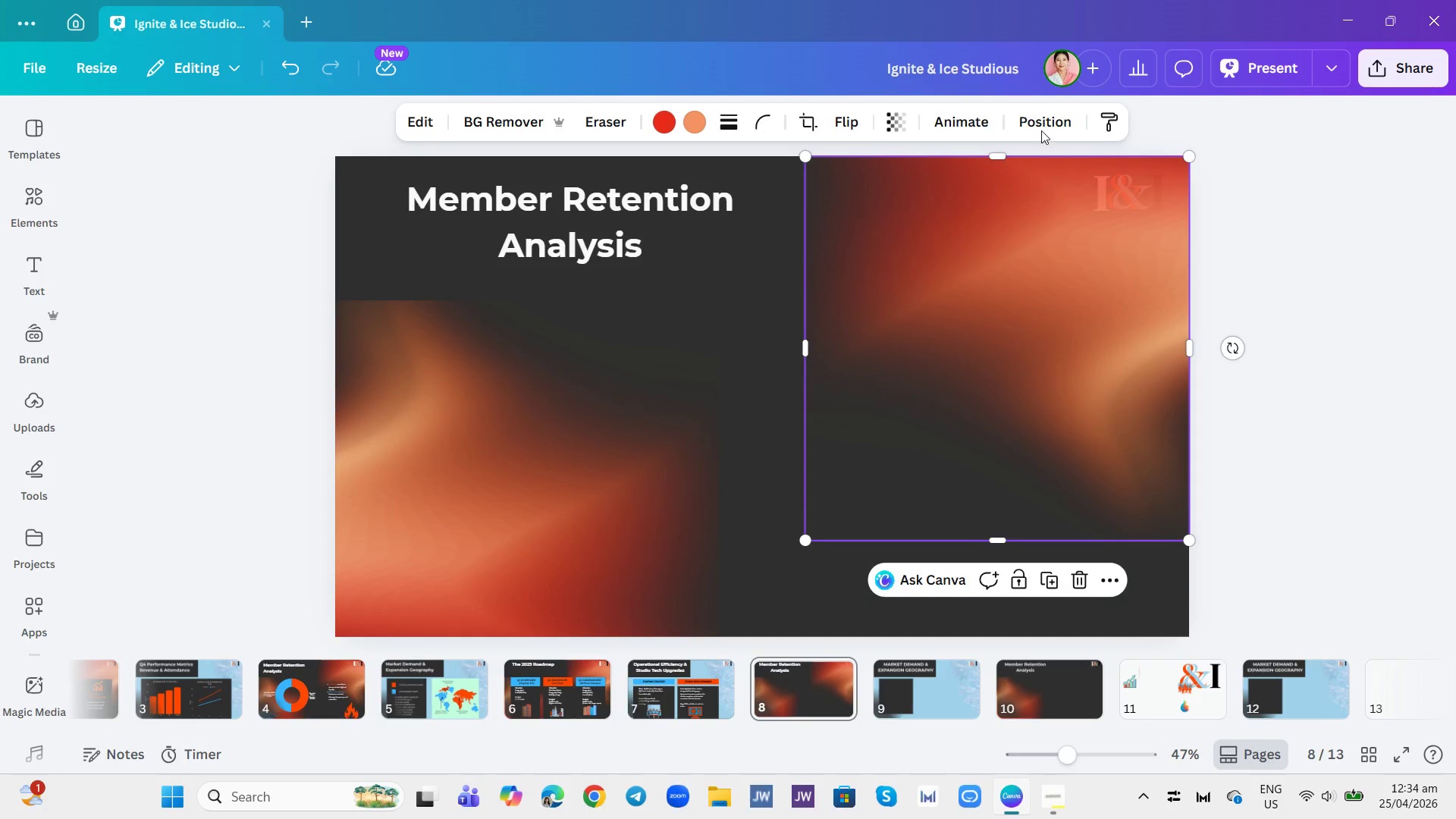 
left_click([1040, 116])
 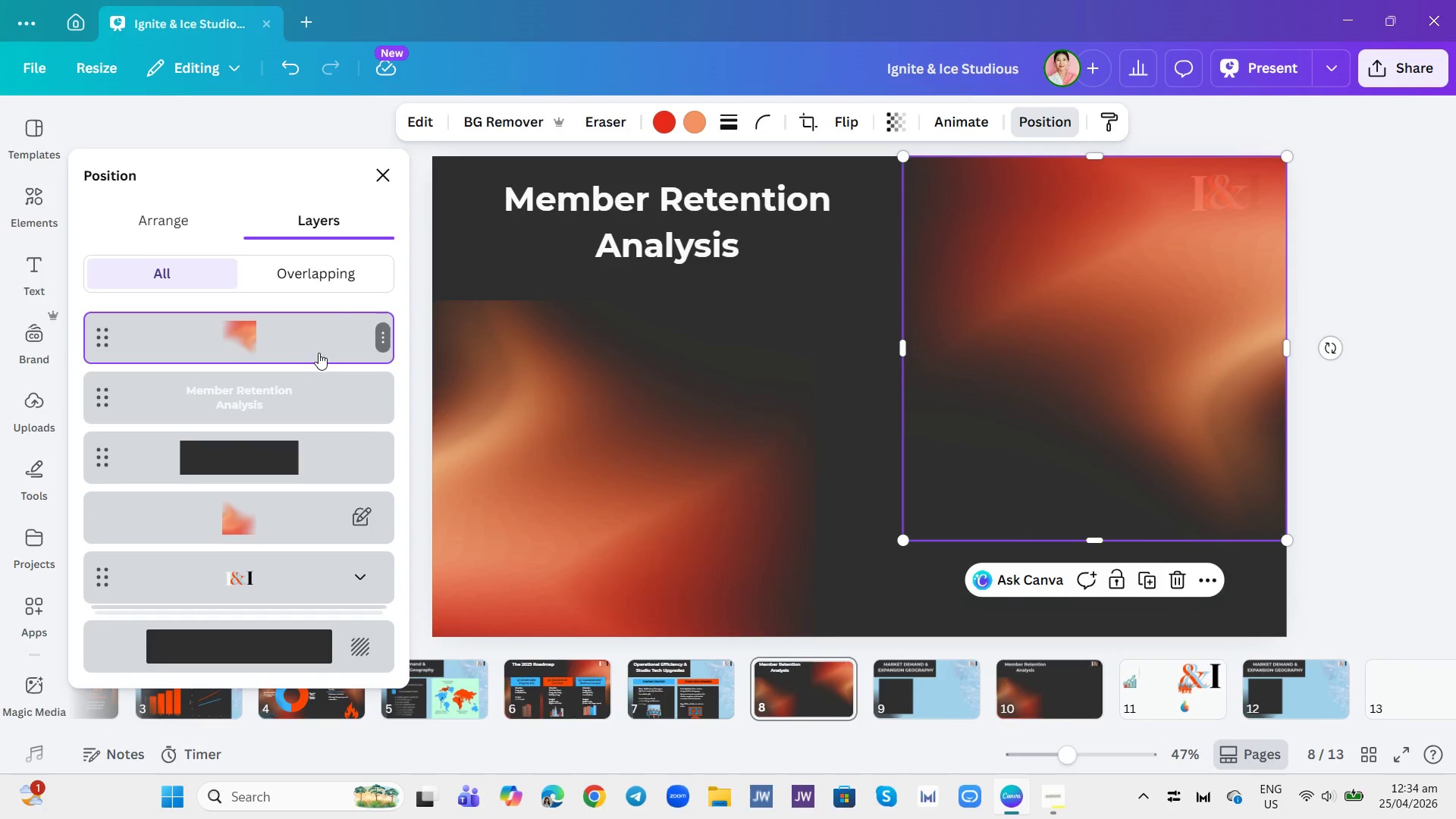 
left_click_drag(start_coordinate=[308, 334], to_coordinate=[303, 550])
 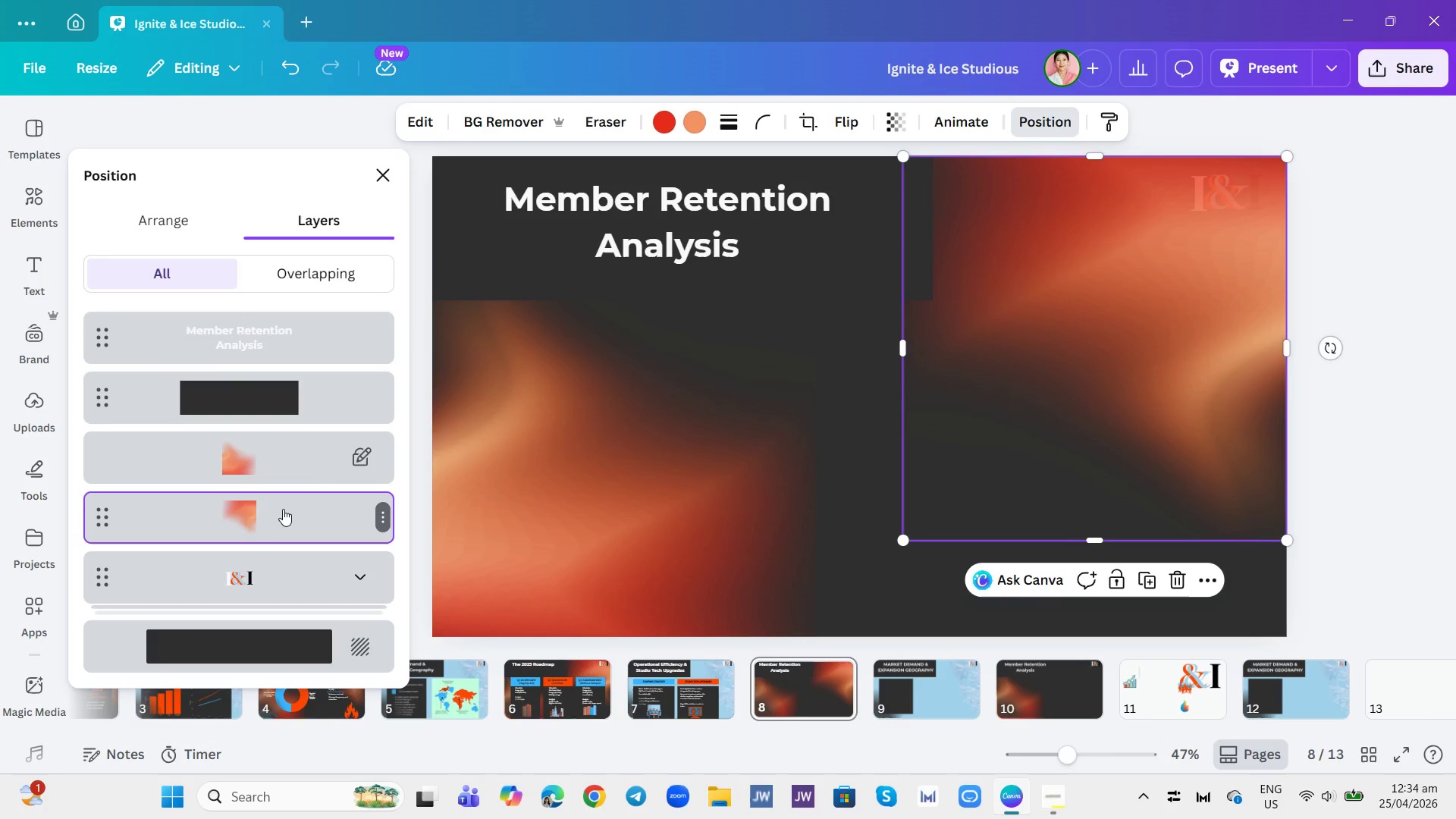 
left_click_drag(start_coordinate=[280, 507], to_coordinate=[271, 591])
 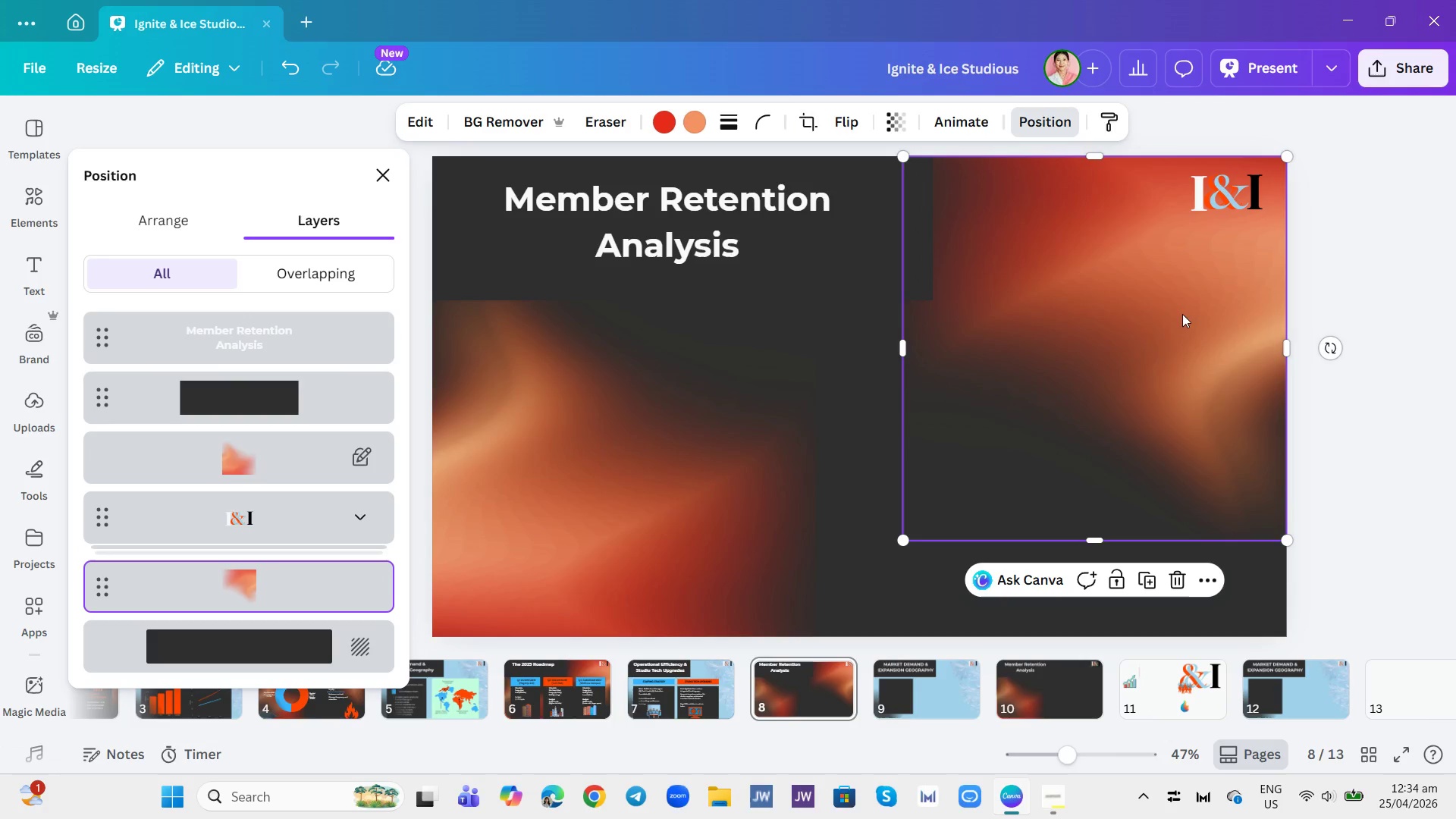 
left_click([1373, 284])
 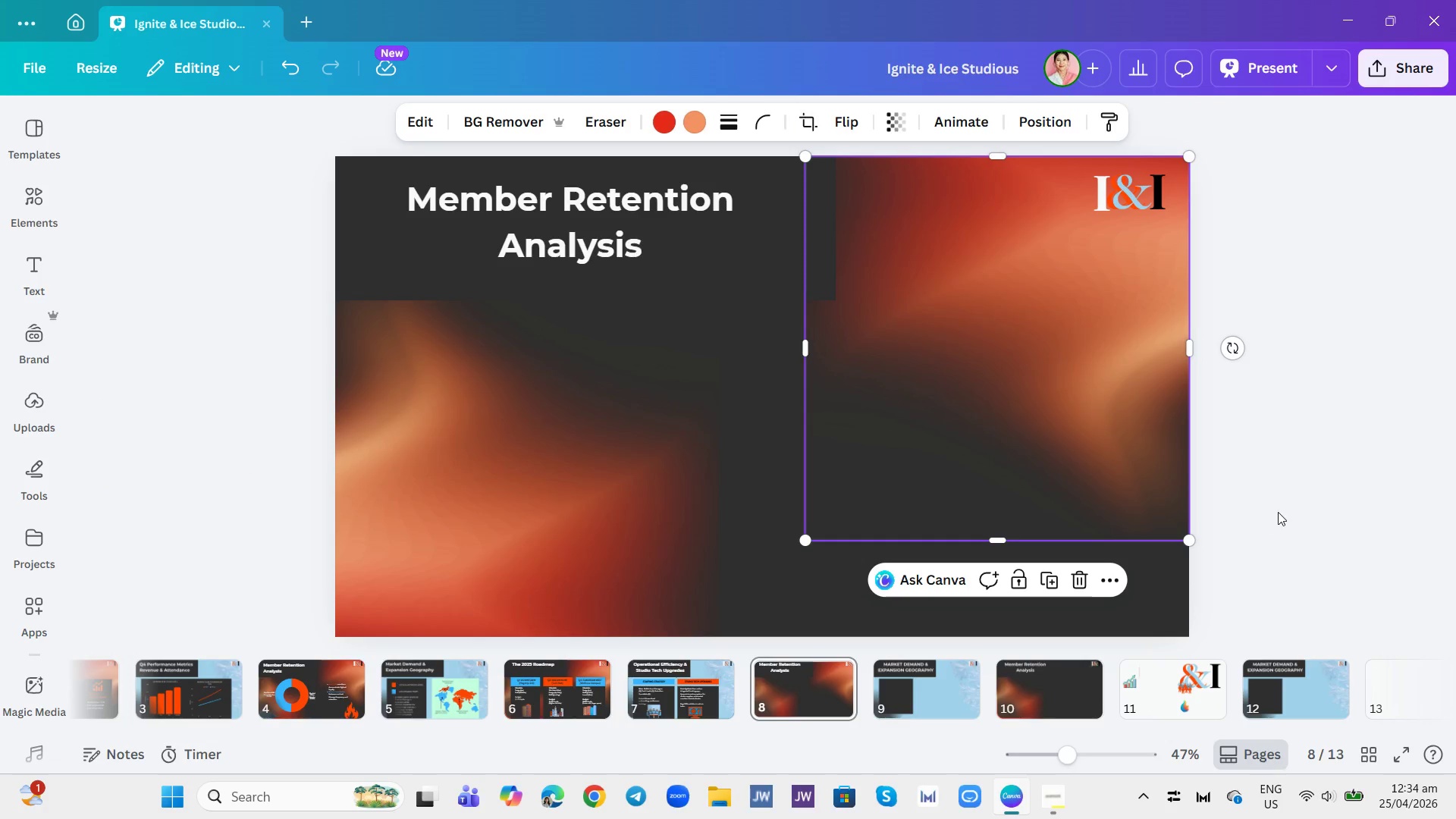 
left_click_drag(start_coordinate=[1281, 512], to_coordinate=[1276, 512])
 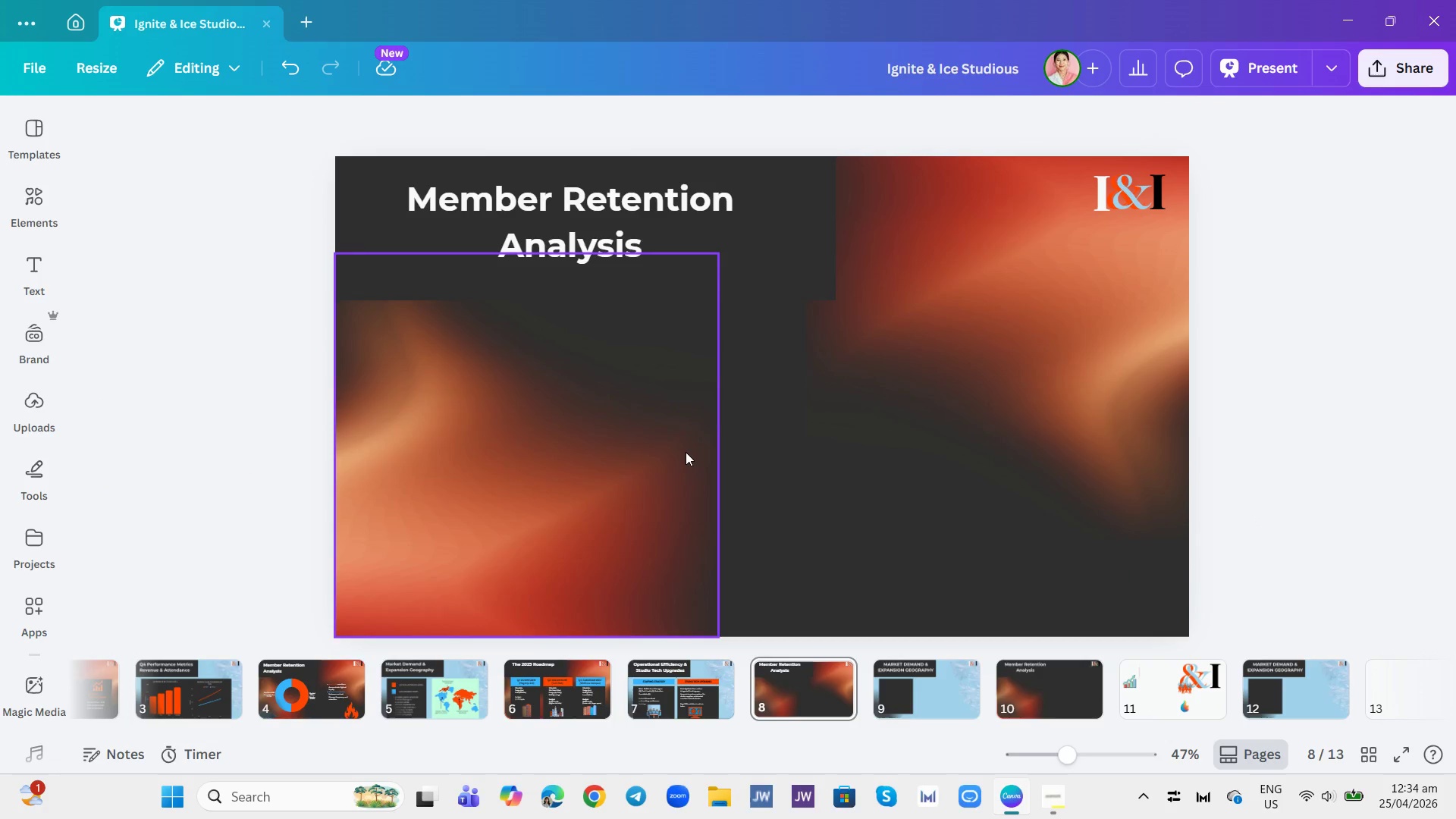 
left_click([682, 450])
 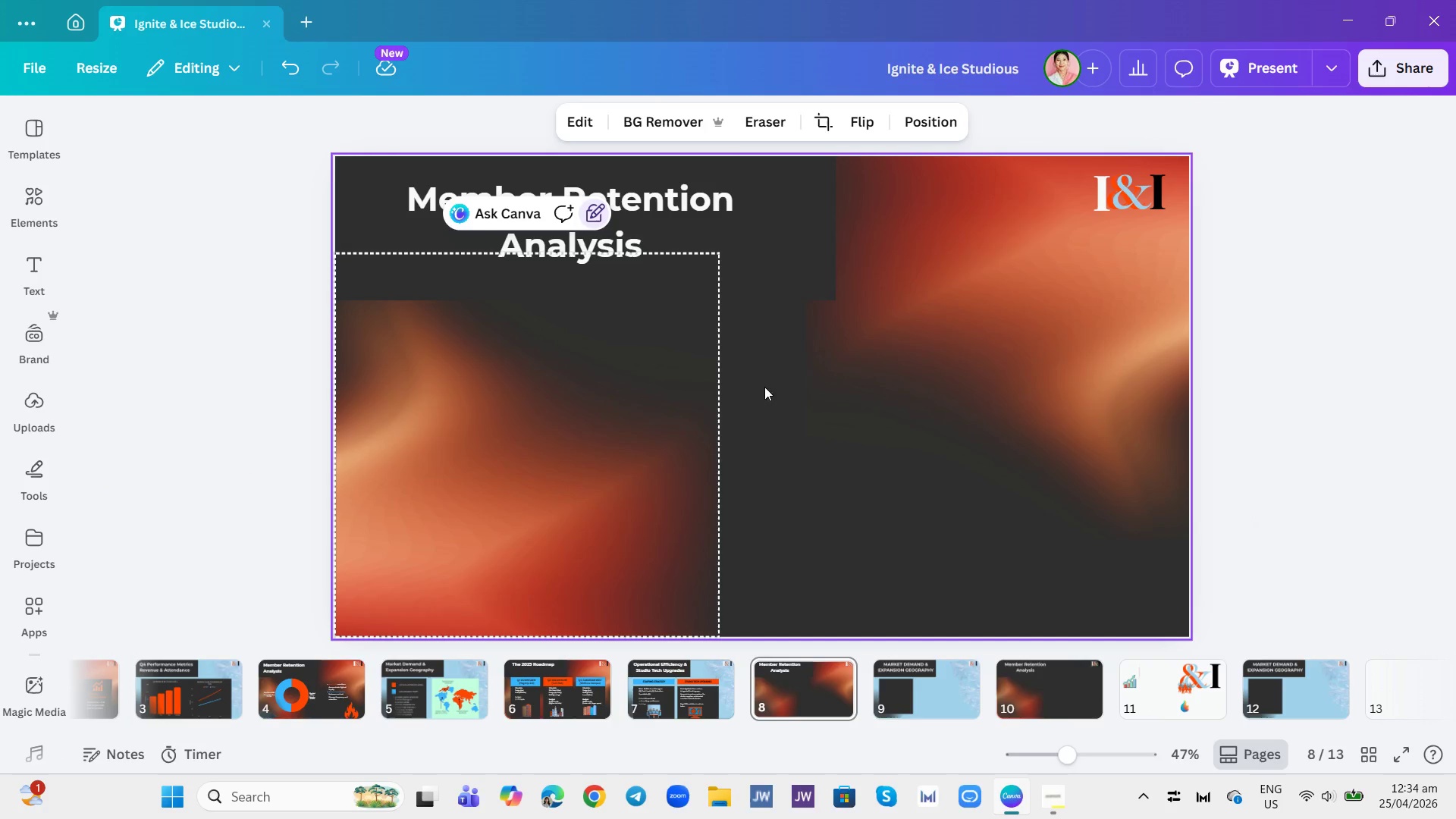 
left_click([806, 331])
 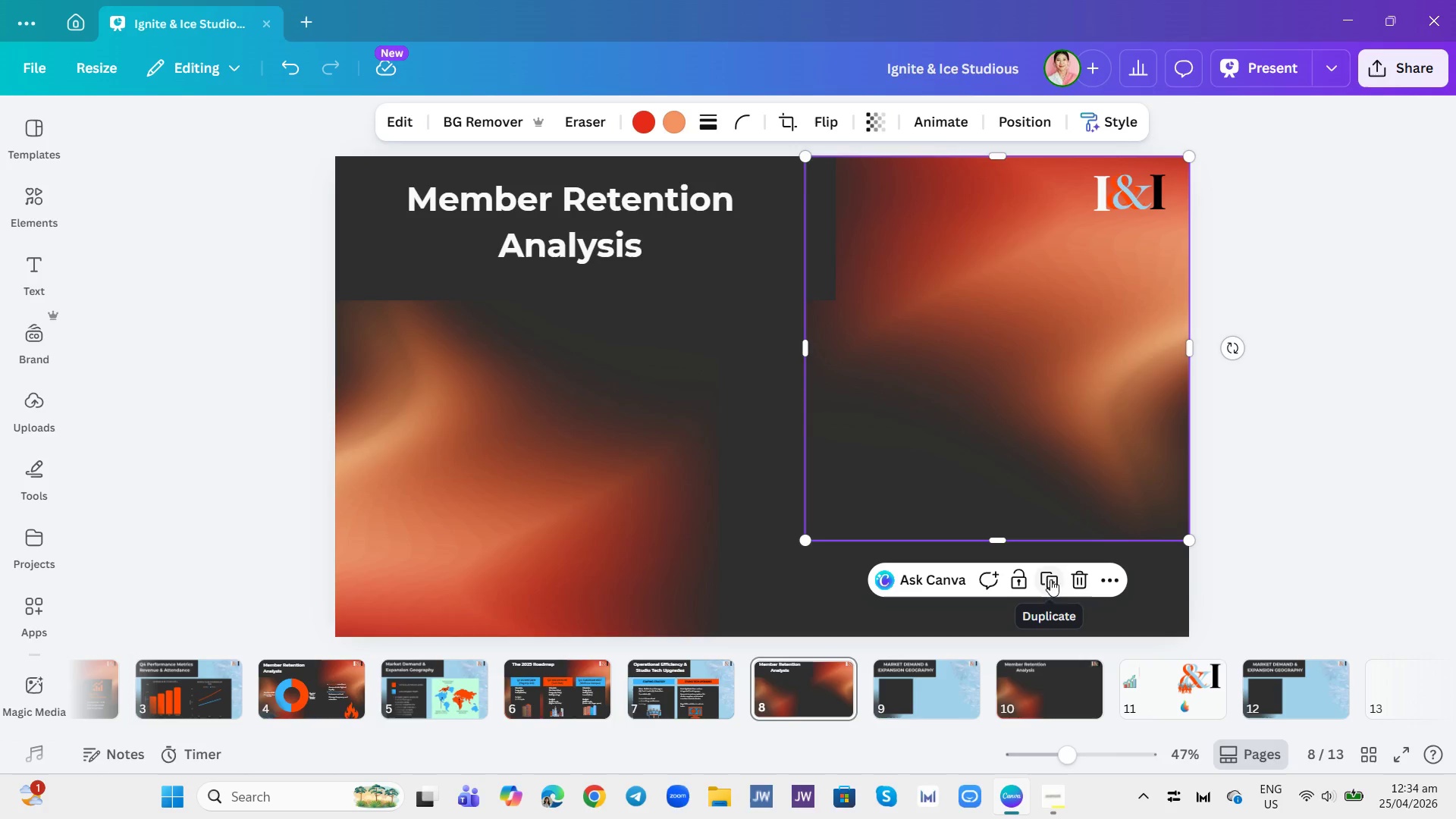 
left_click([1262, 393])
 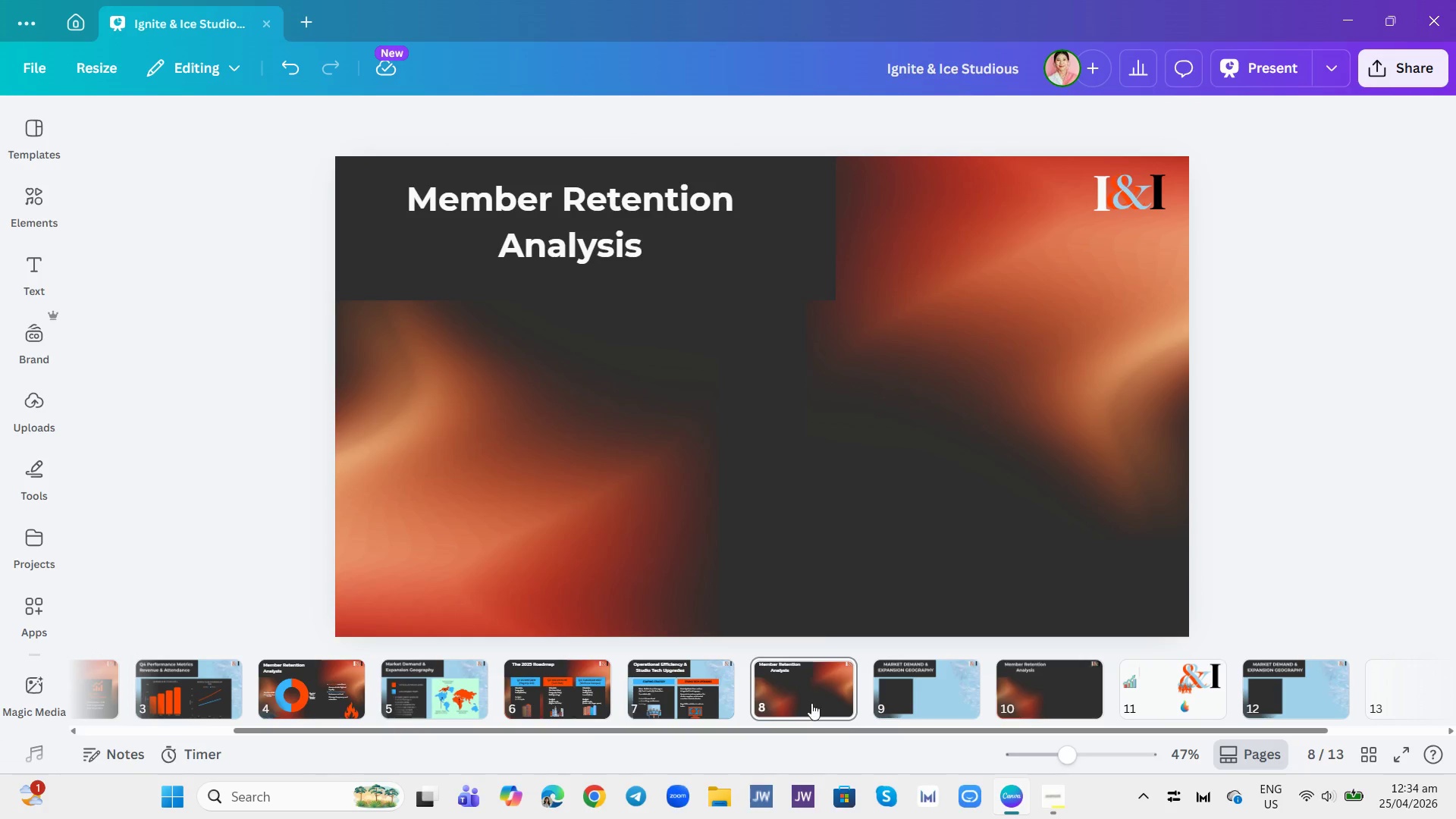 
right_click([805, 693])
 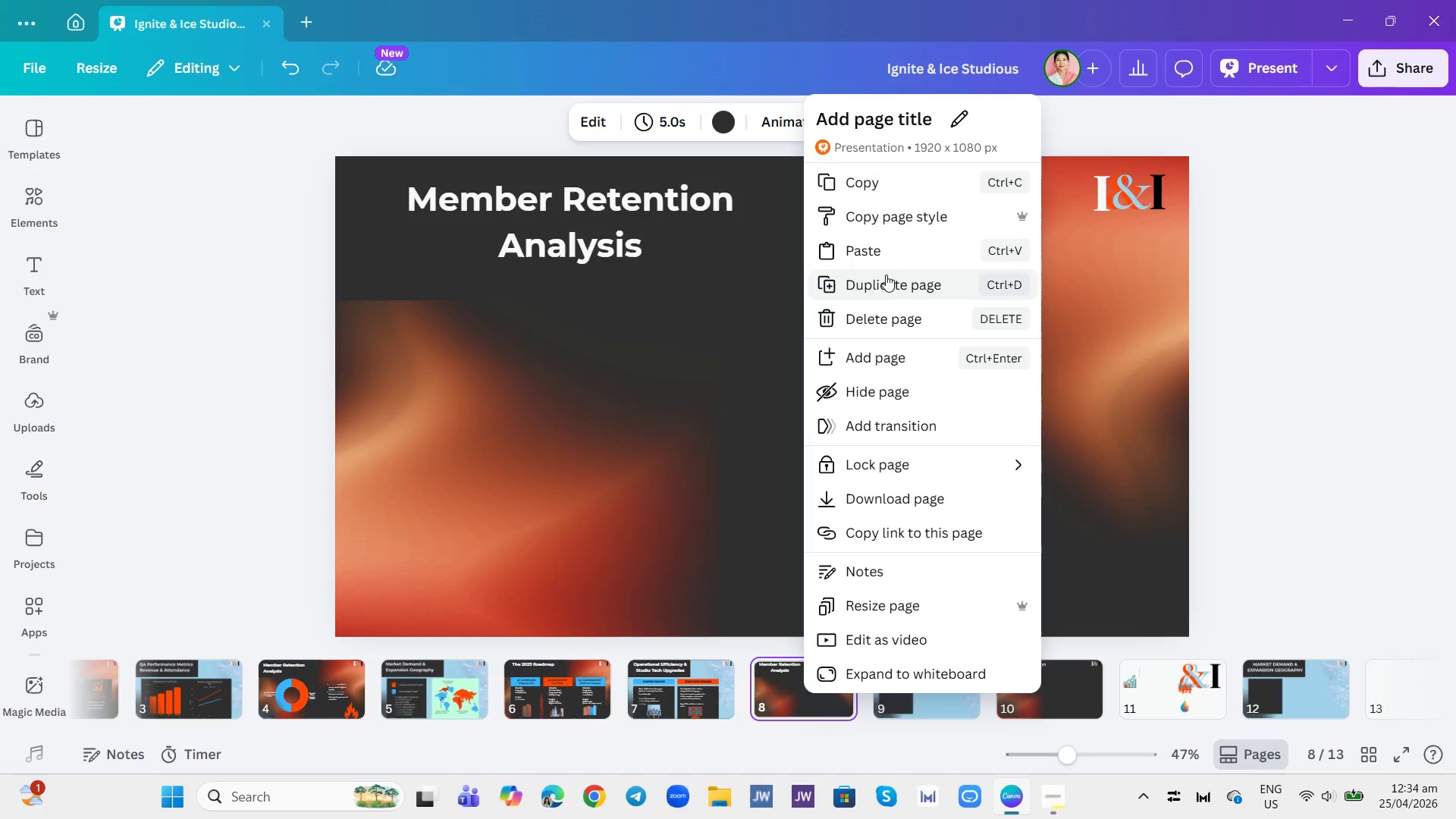 
left_click([891, 288])
 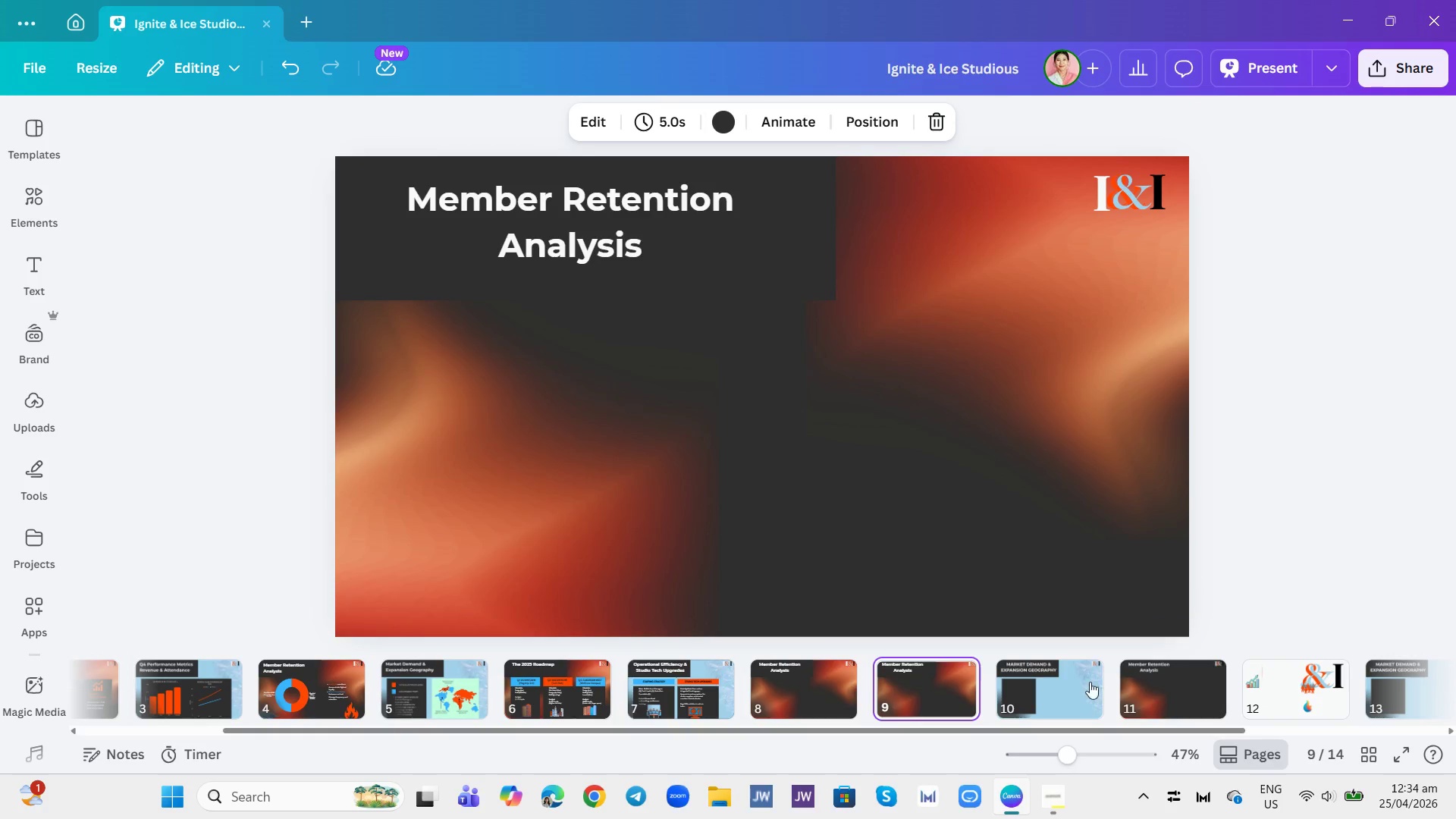 
left_click_drag(start_coordinate=[940, 683], to_coordinate=[1097, 688])
 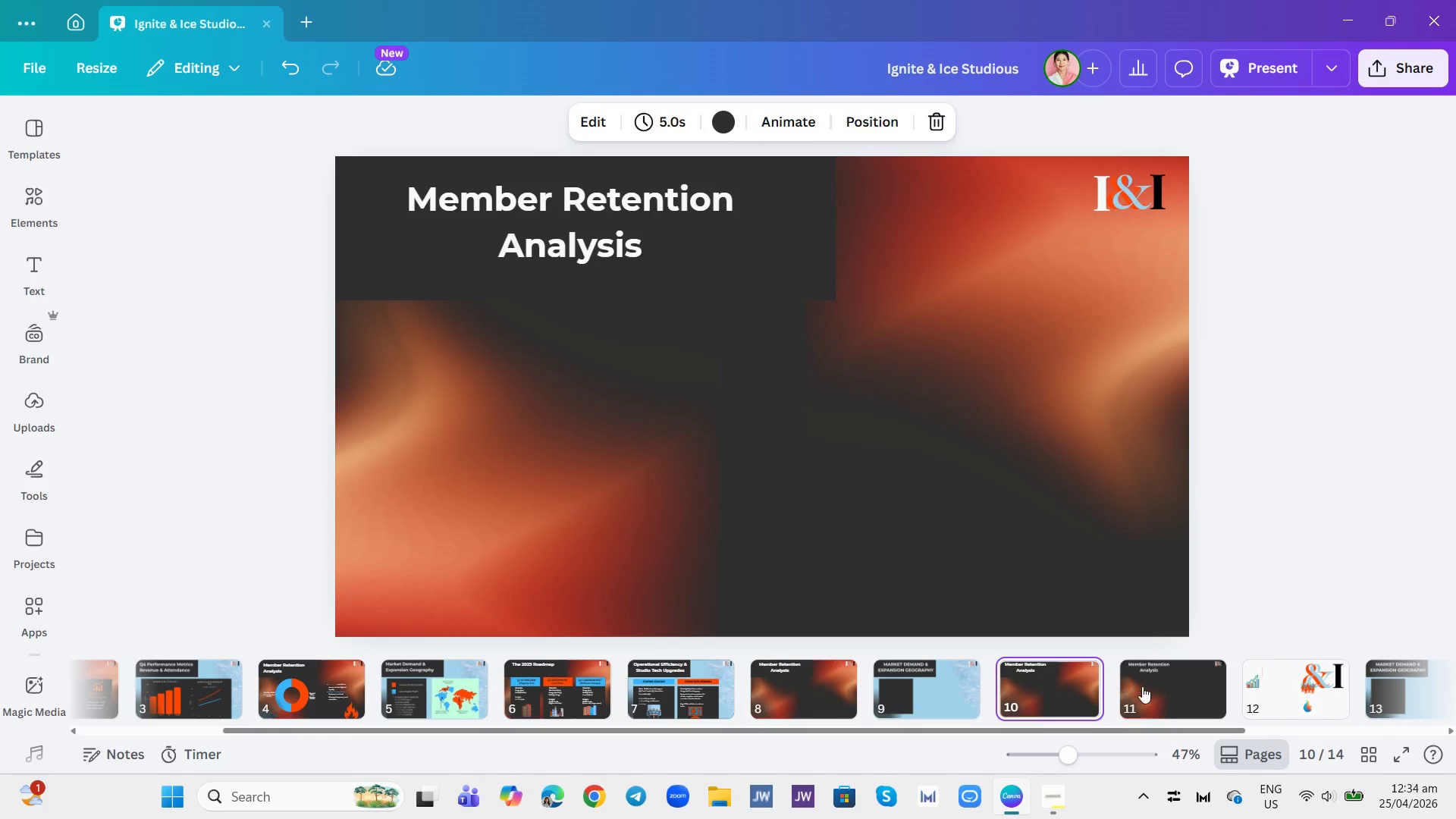 
left_click([1158, 688])
 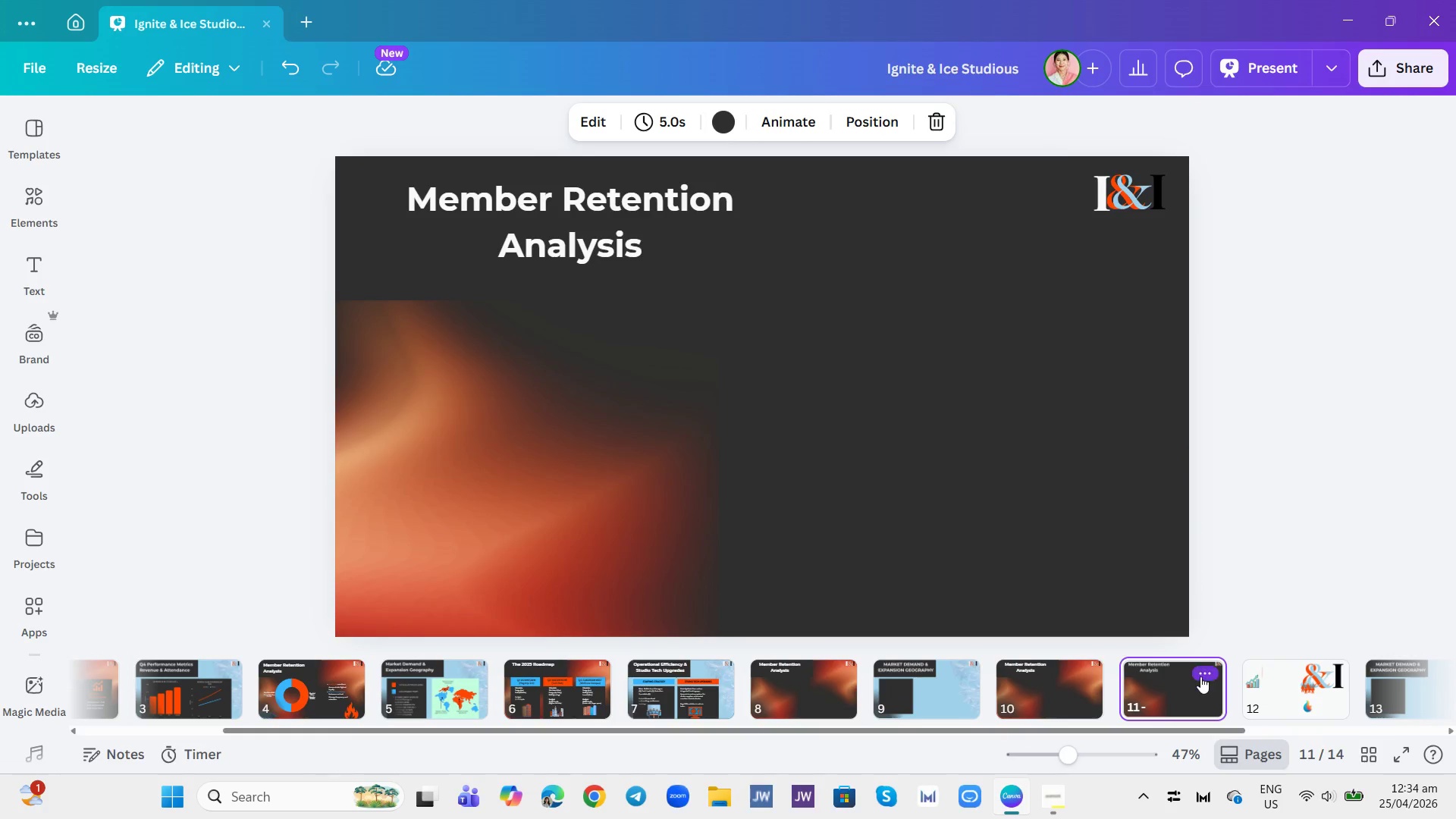 
left_click([1201, 676])
 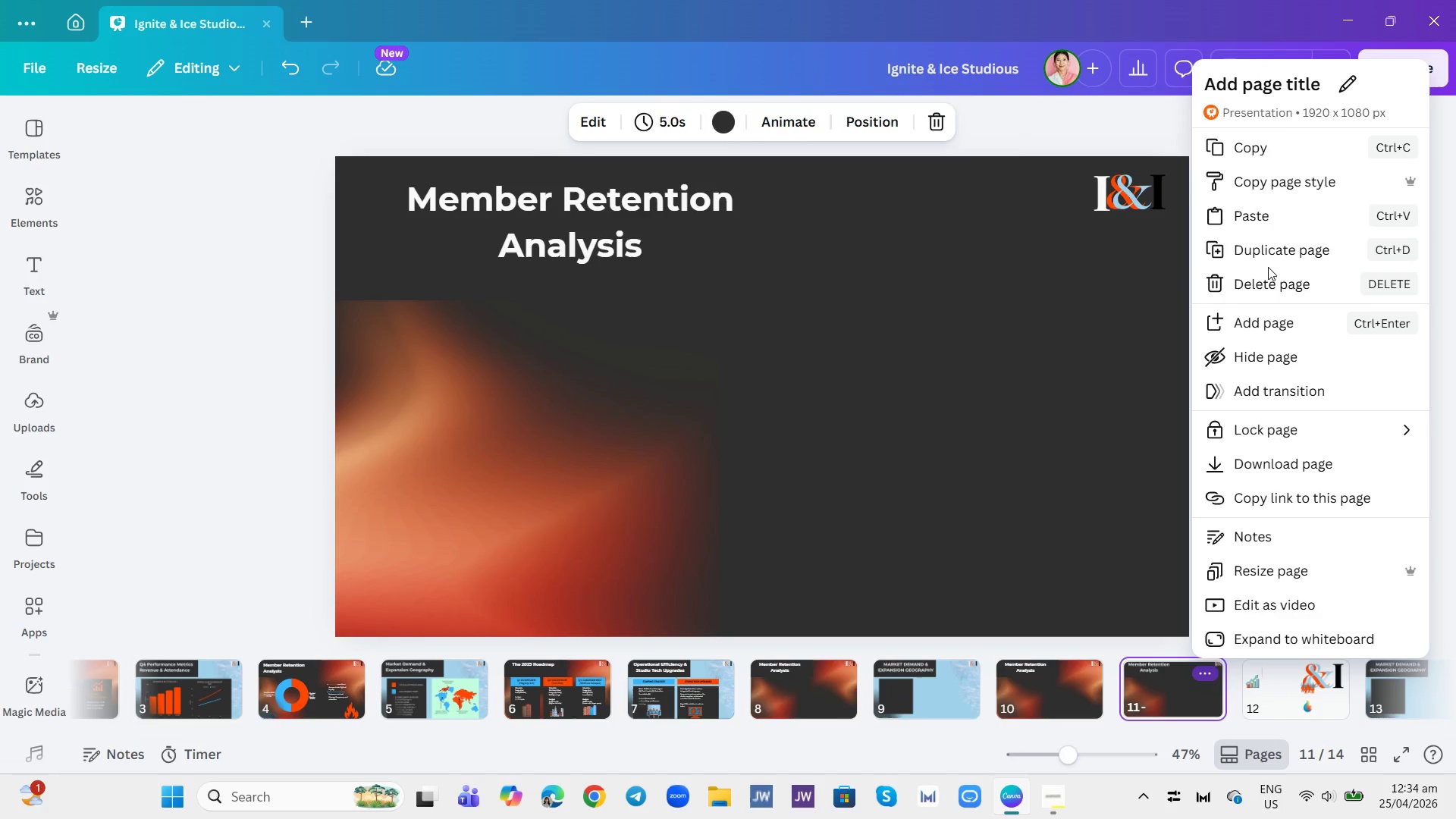 
left_click([1284, 292])
 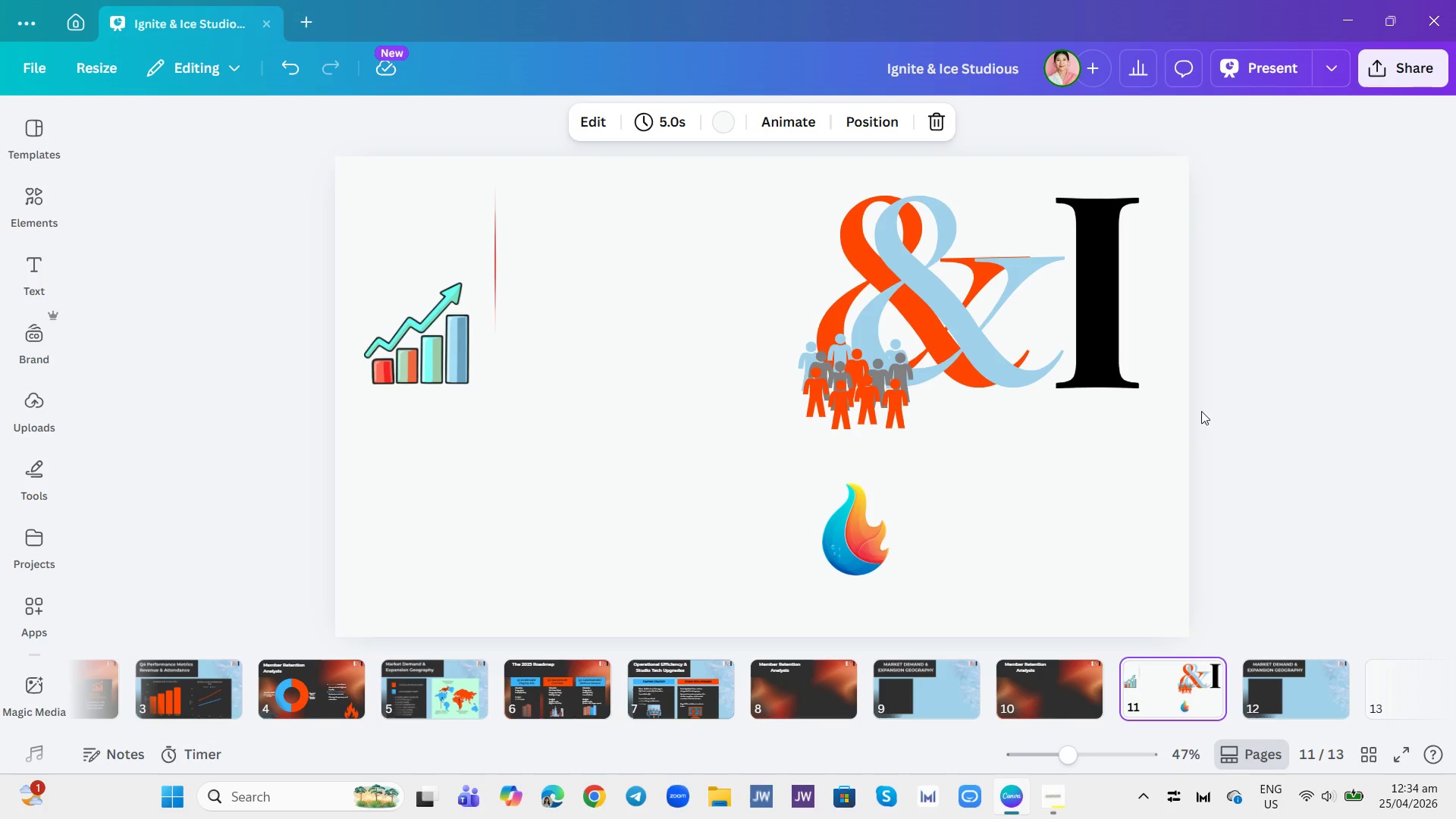 
left_click([1280, 473])
 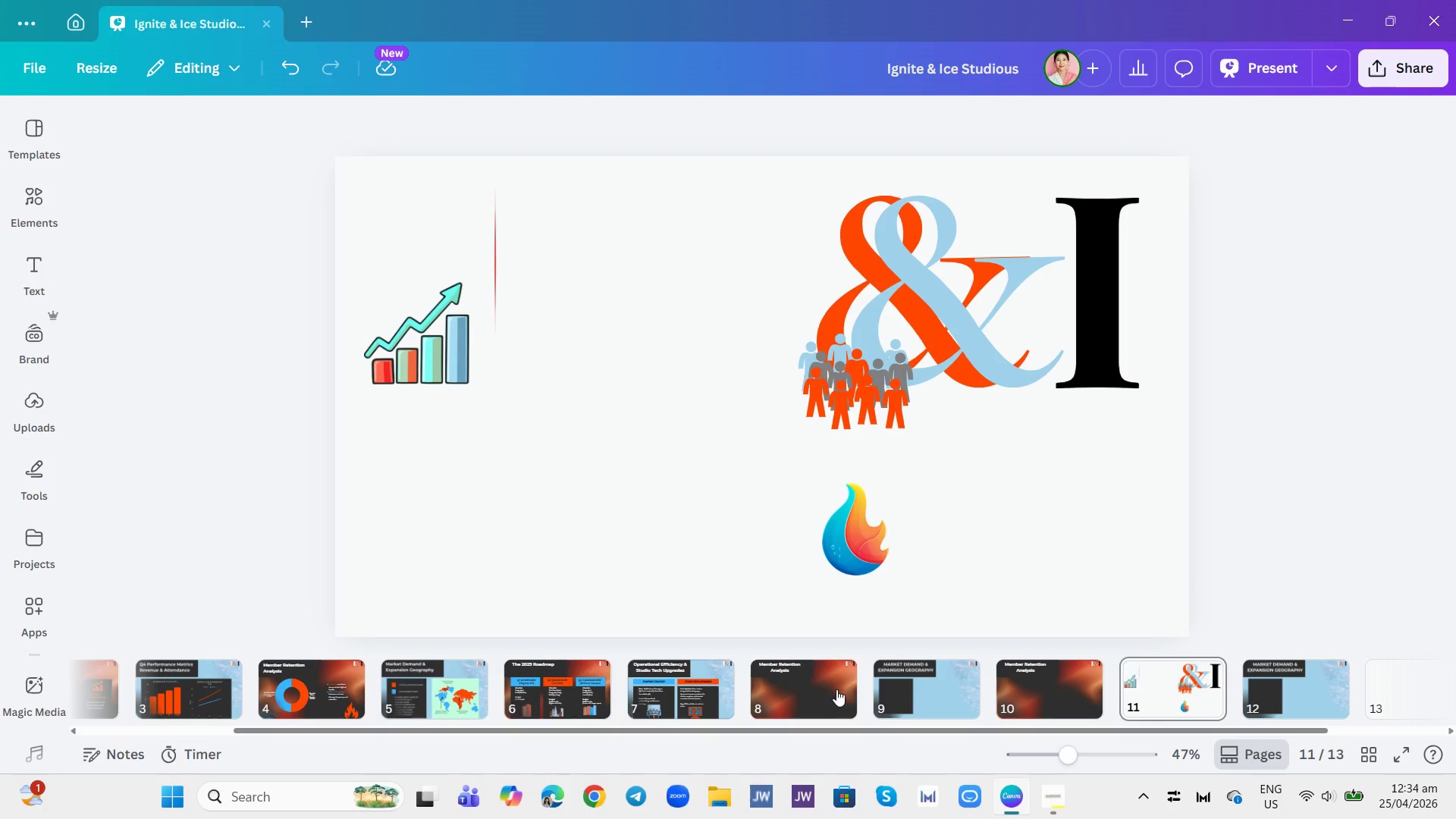 
left_click([789, 689])
 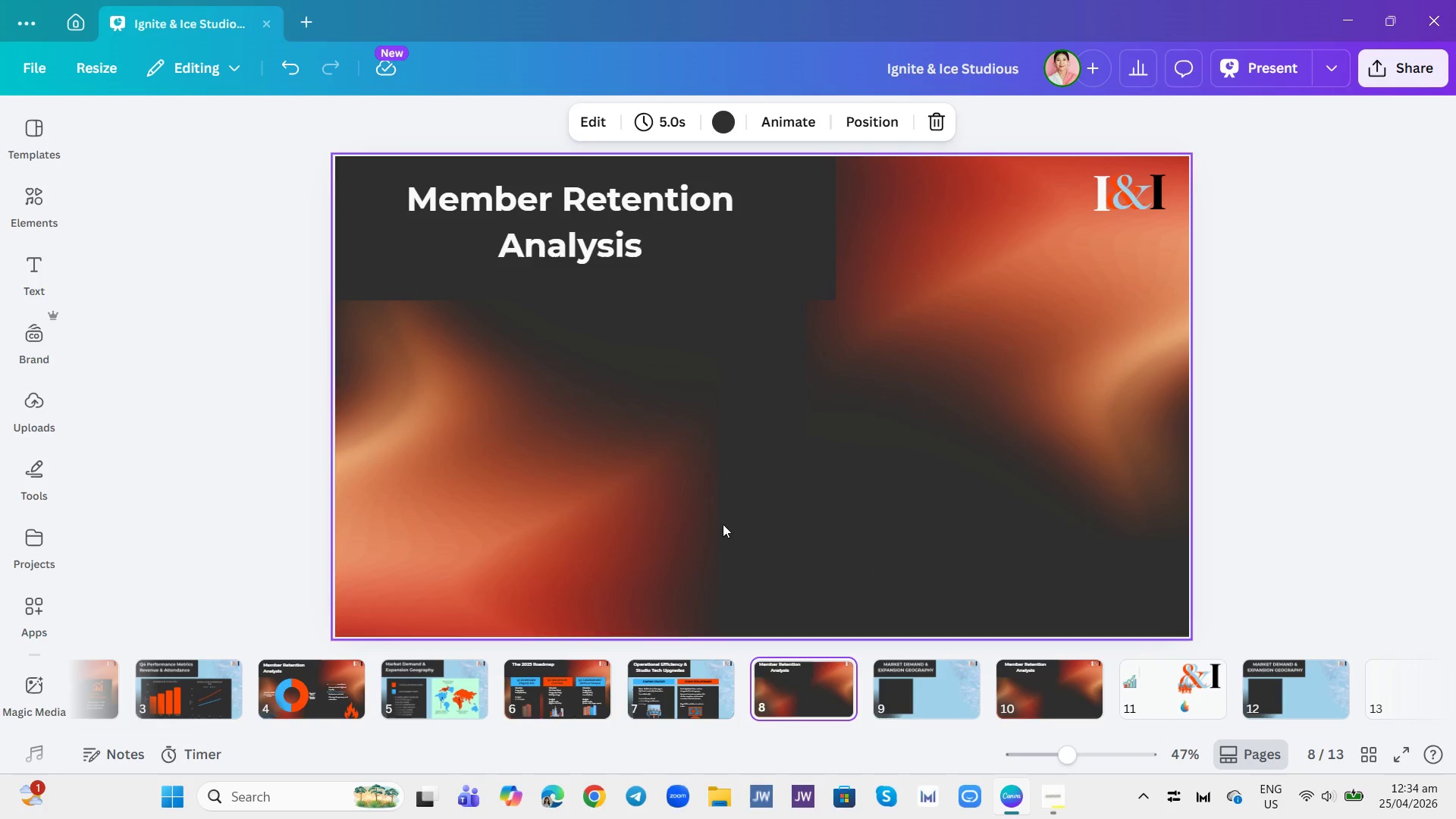 
wait(6.41)
 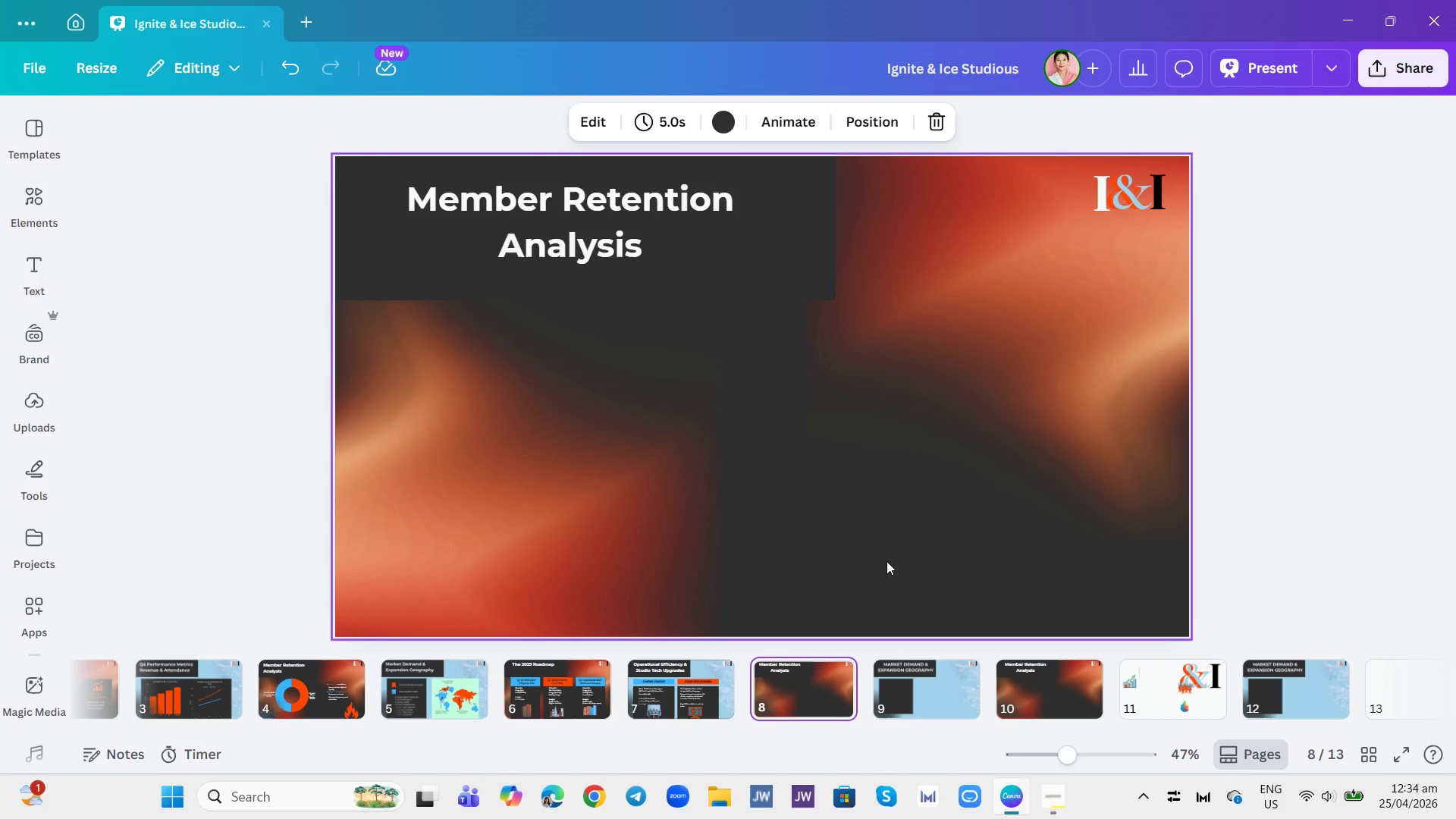 
scroll: coordinate [34, 626], scroll_direction: down, amount: 1.0
 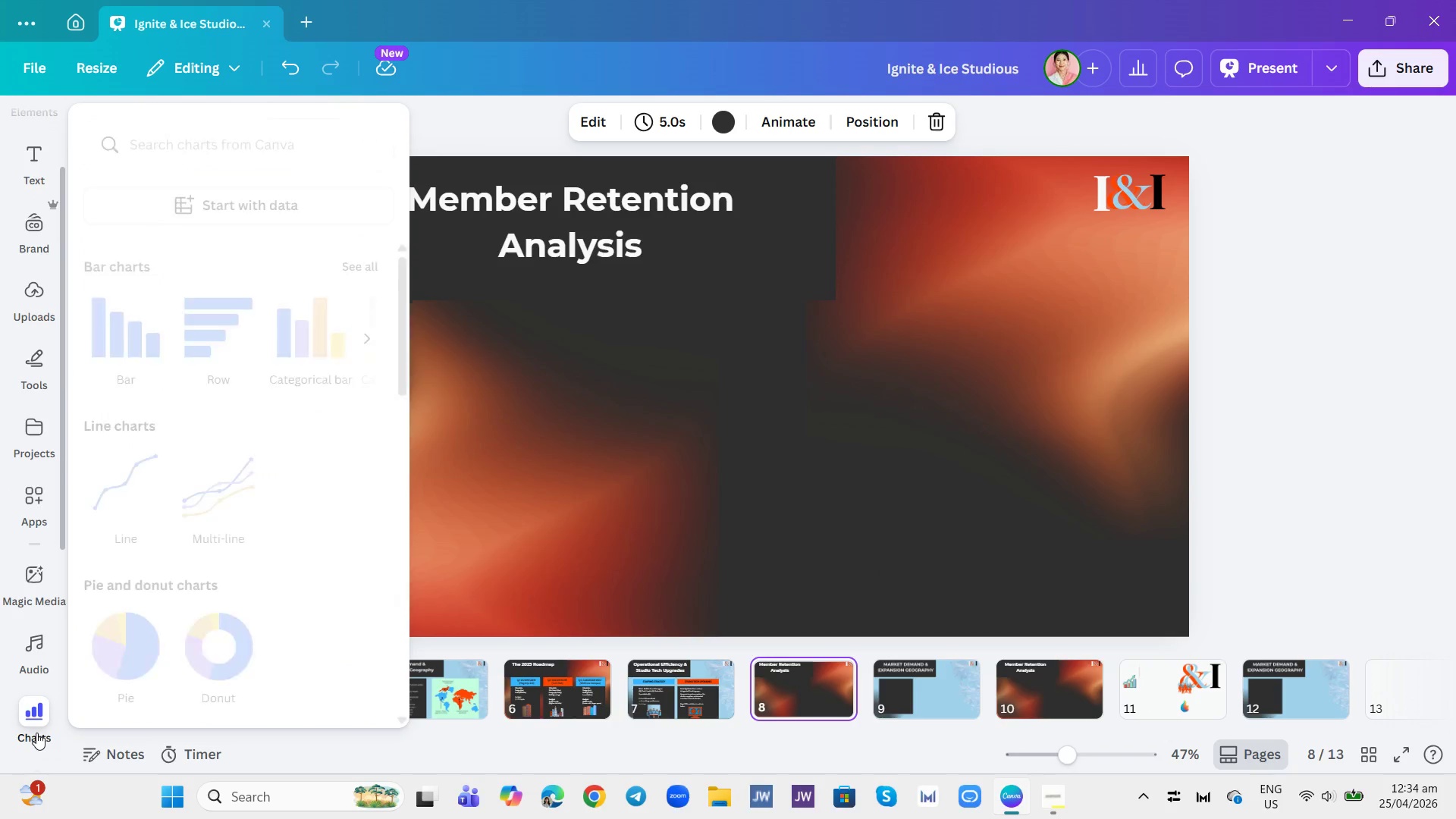 
left_click([36, 709])
 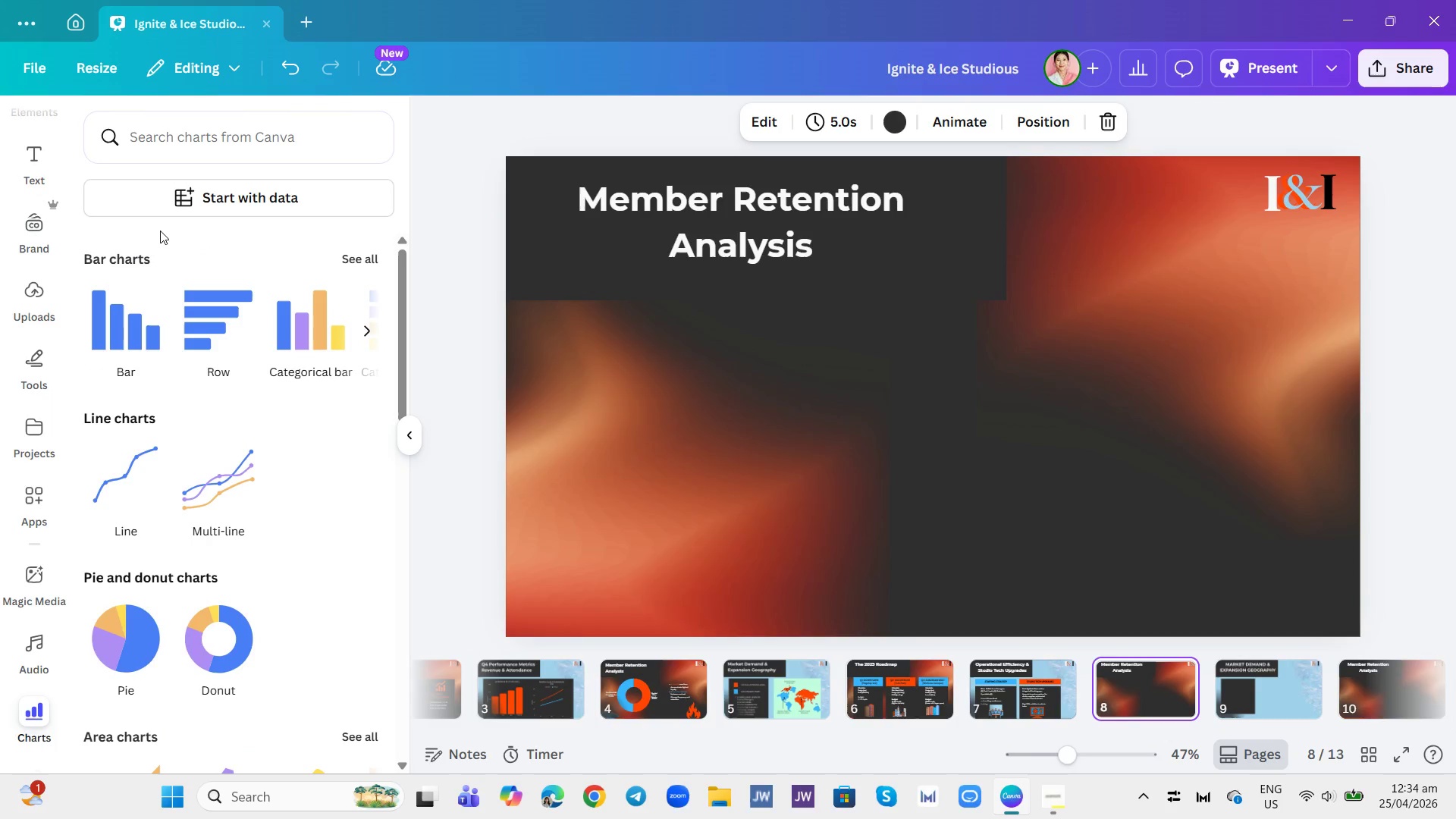 
mouse_move([101, 291])
 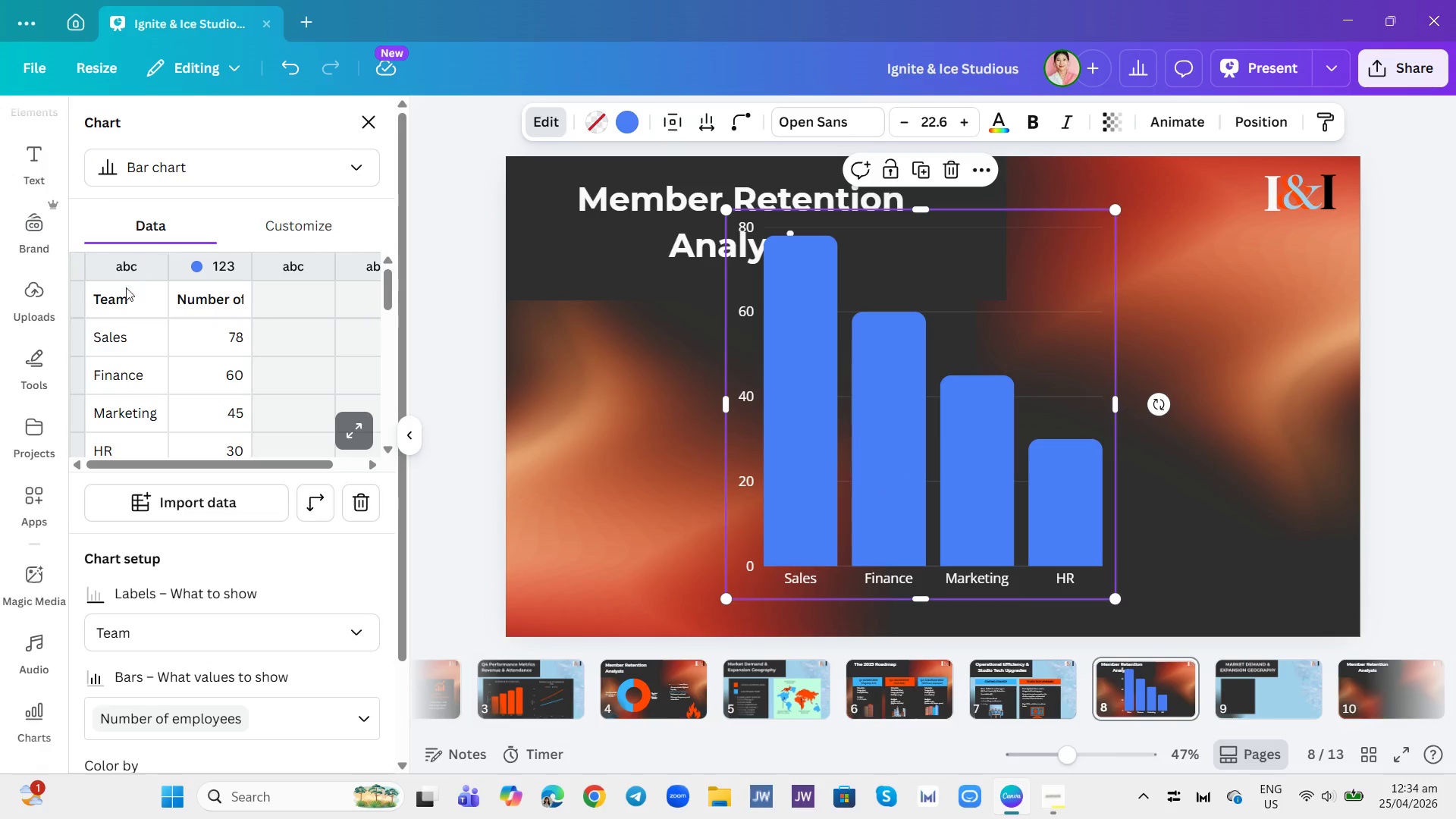 
left_click([124, 328])
 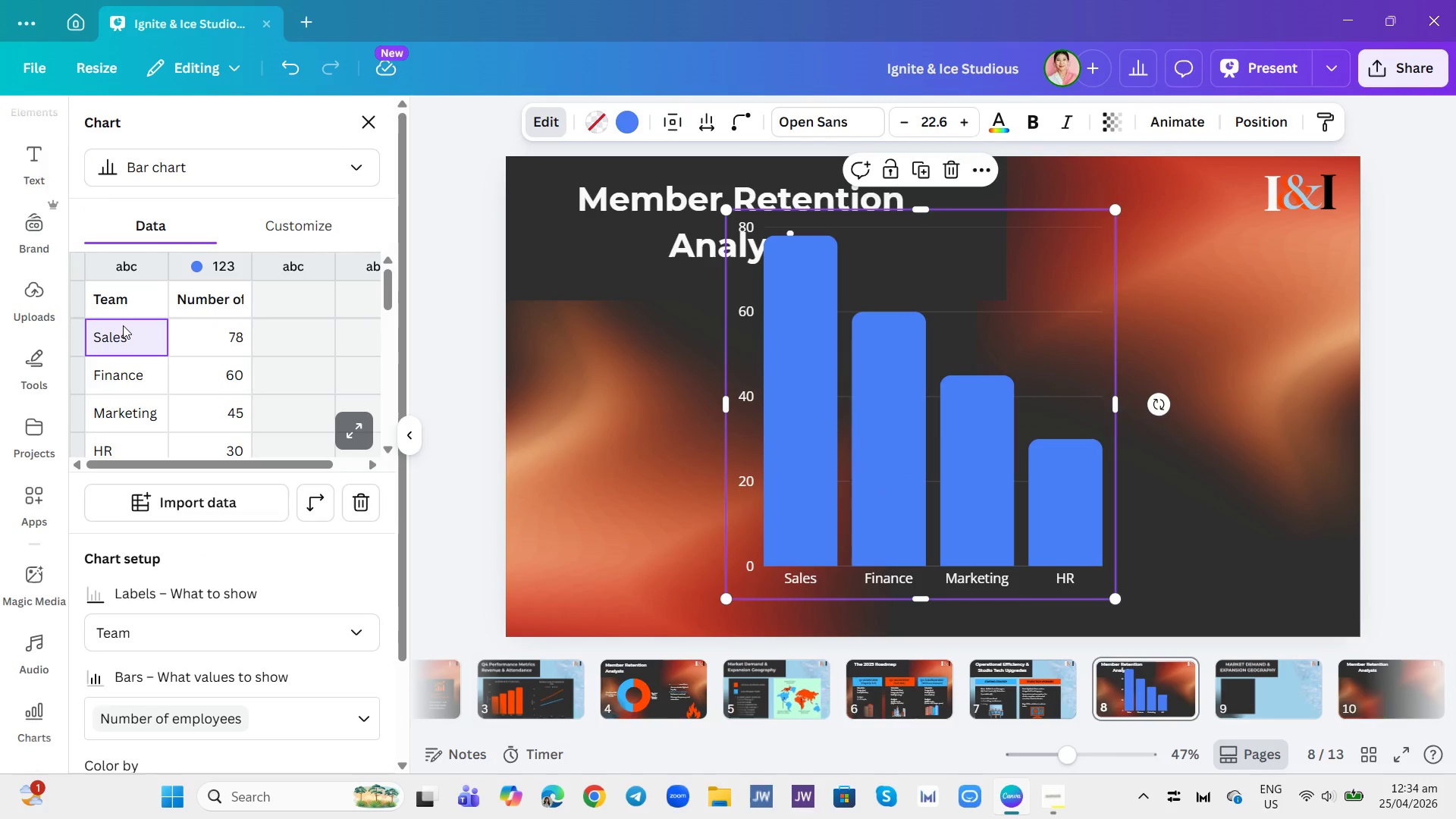 
wait(6.19)
 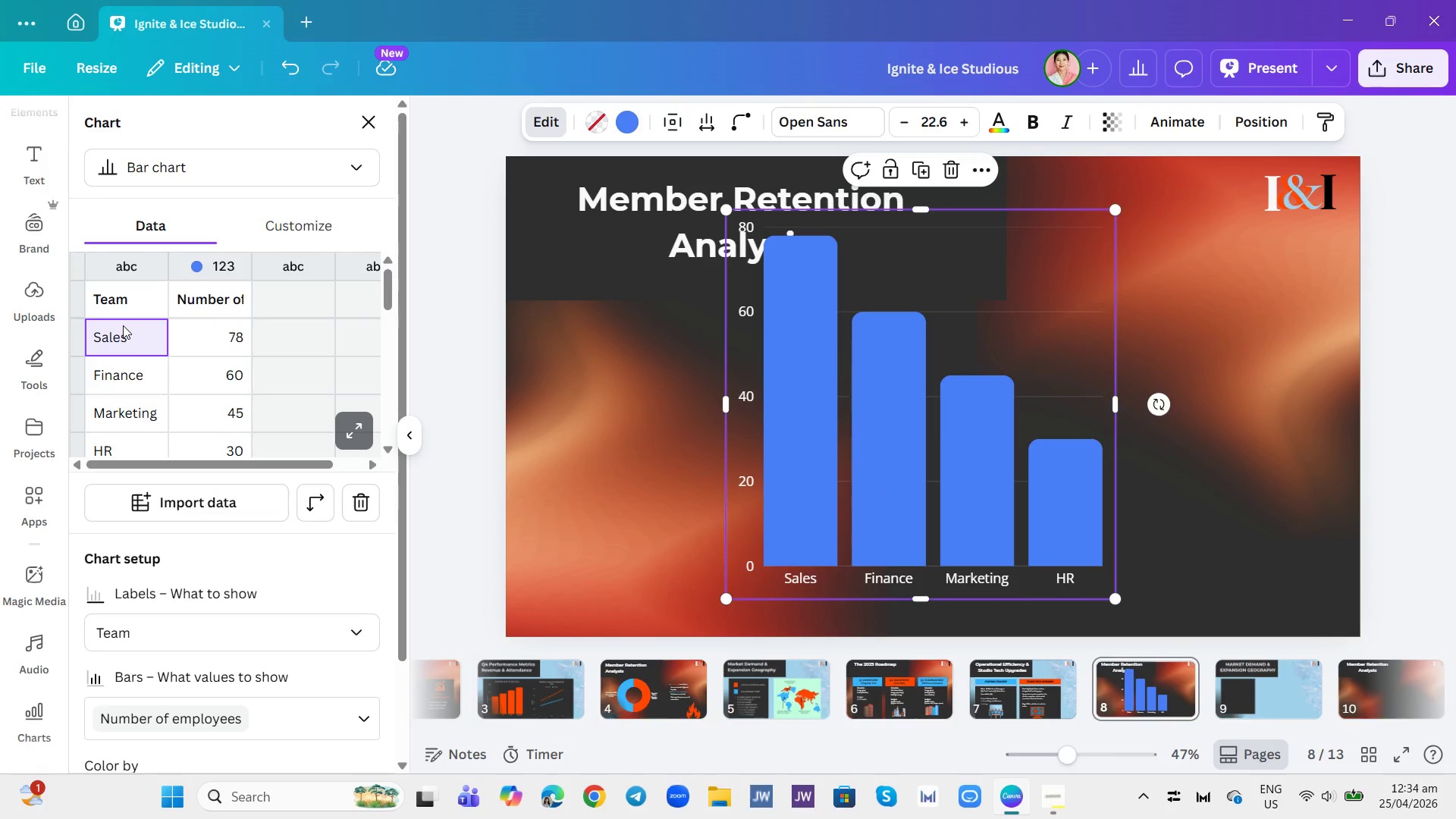 
type(Q1)
 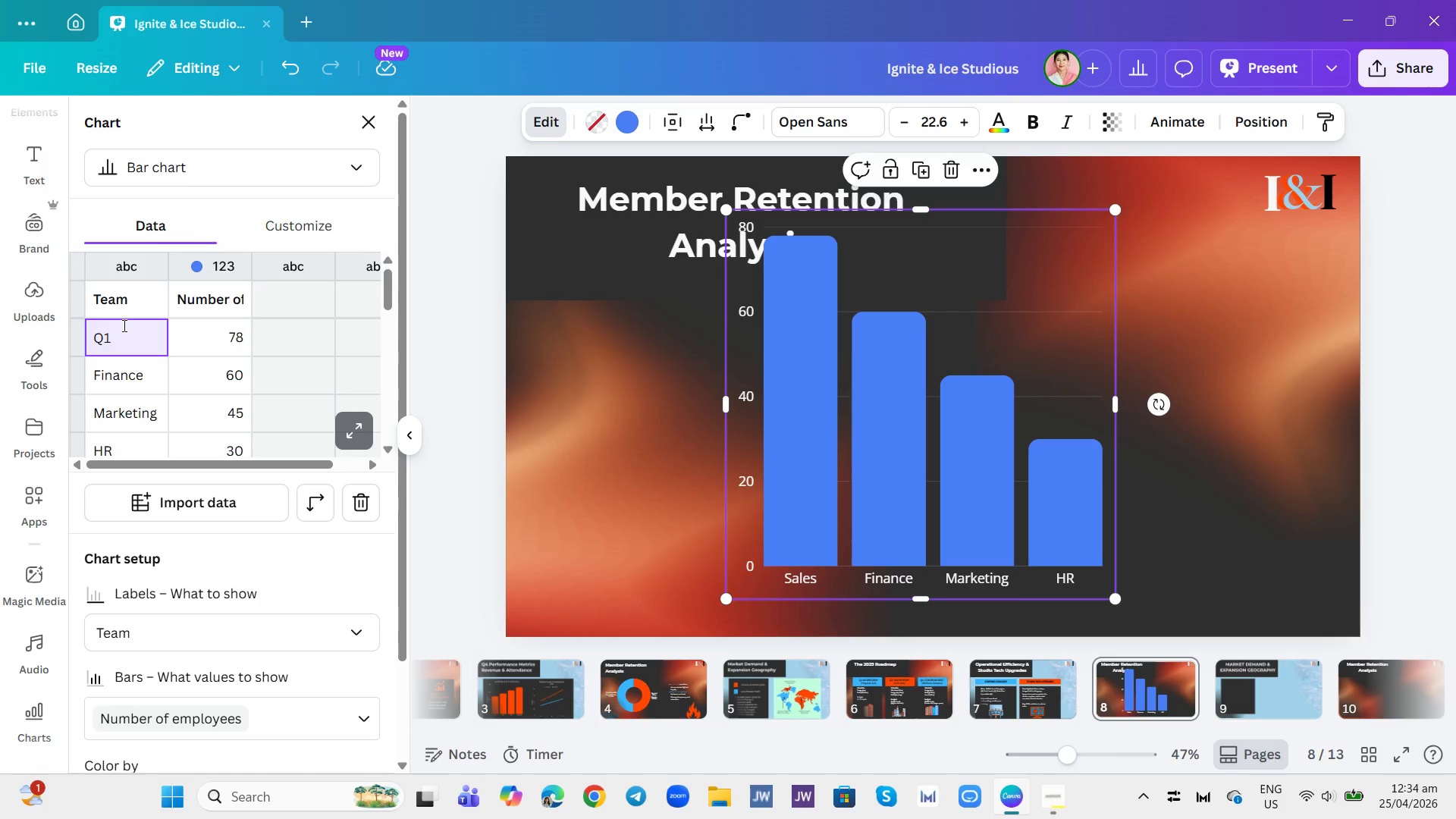 
key(Enter)
 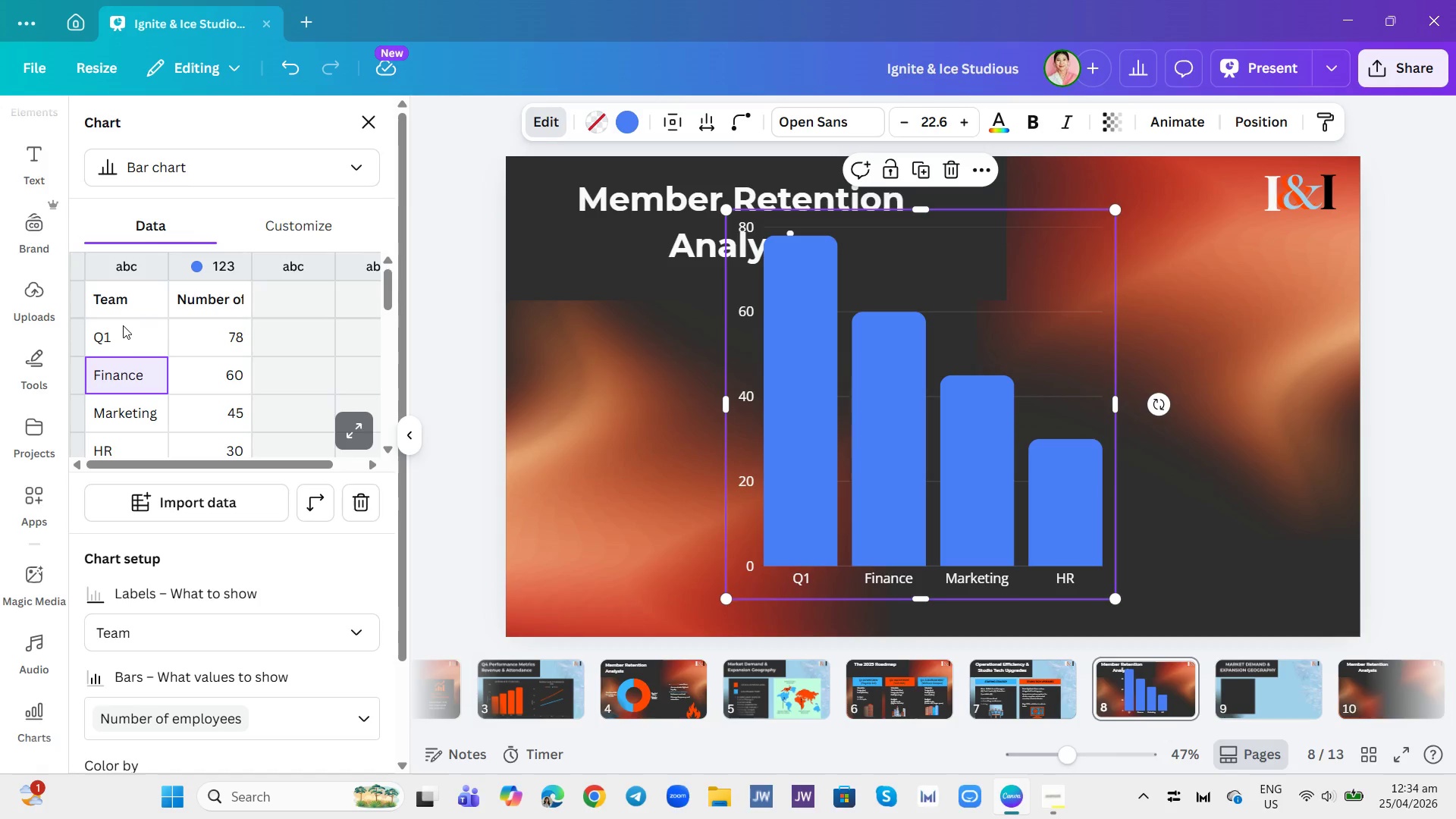 
type(Q2)
 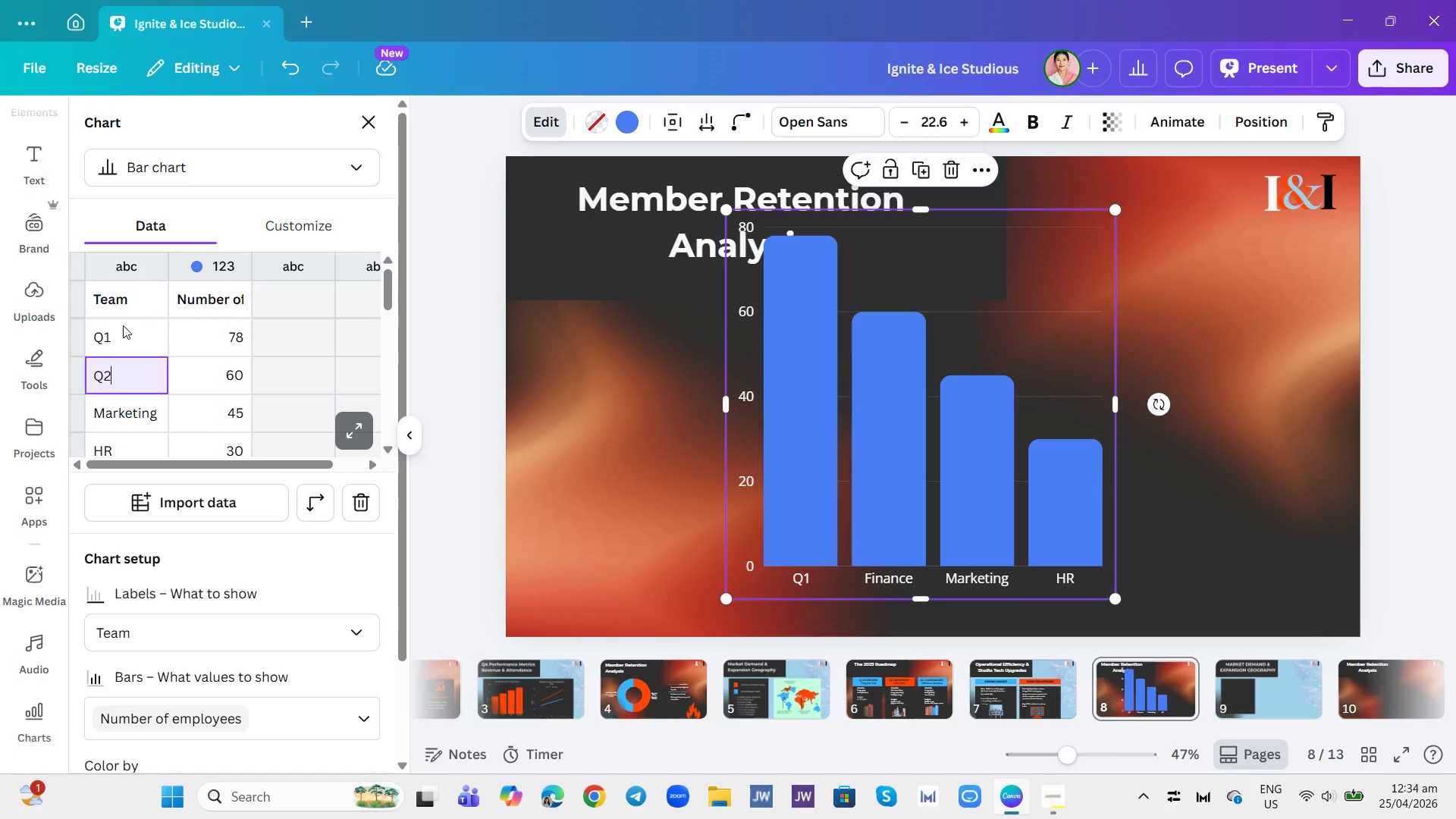 
key(Enter)
 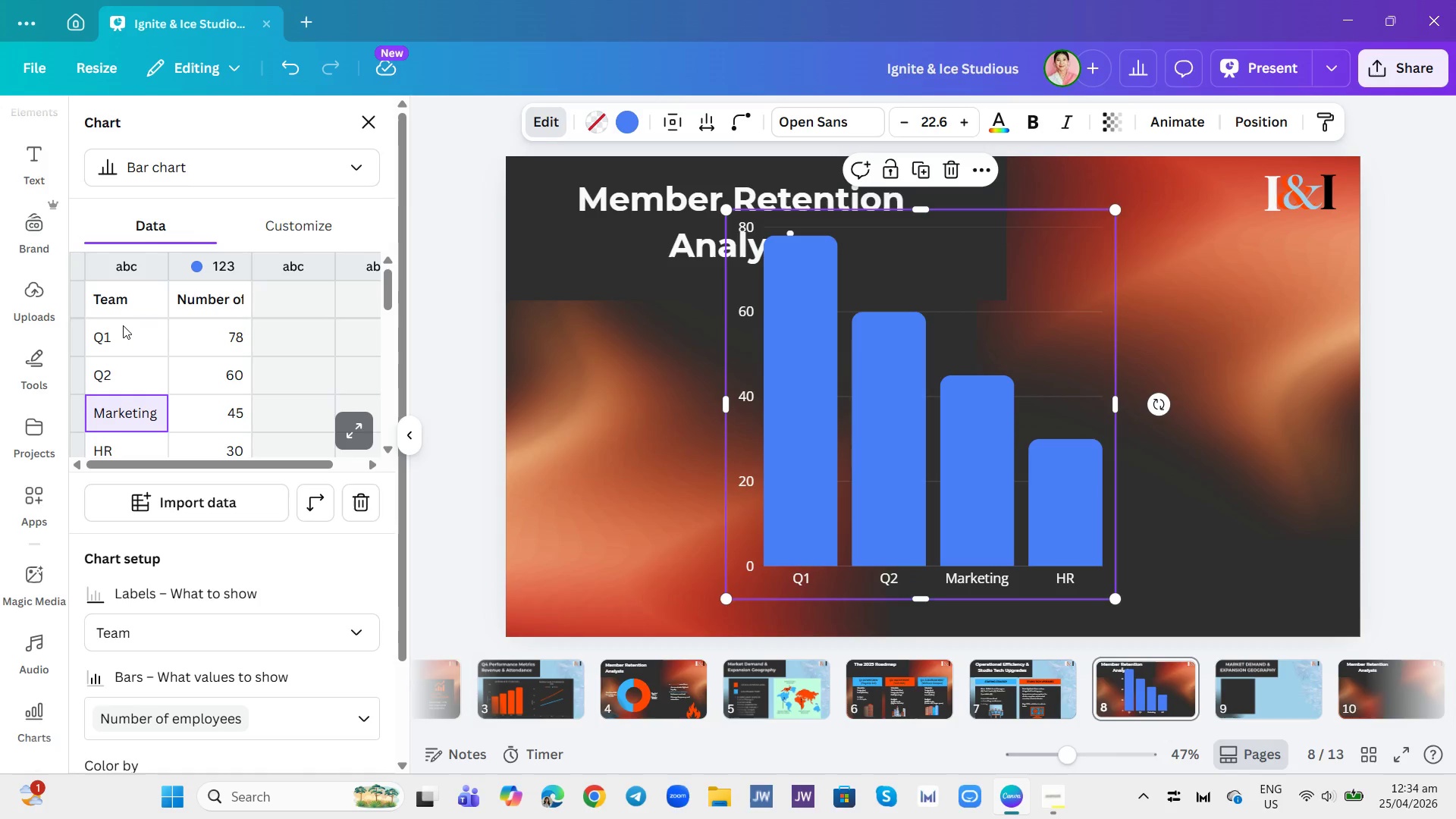 
type(Q3)
 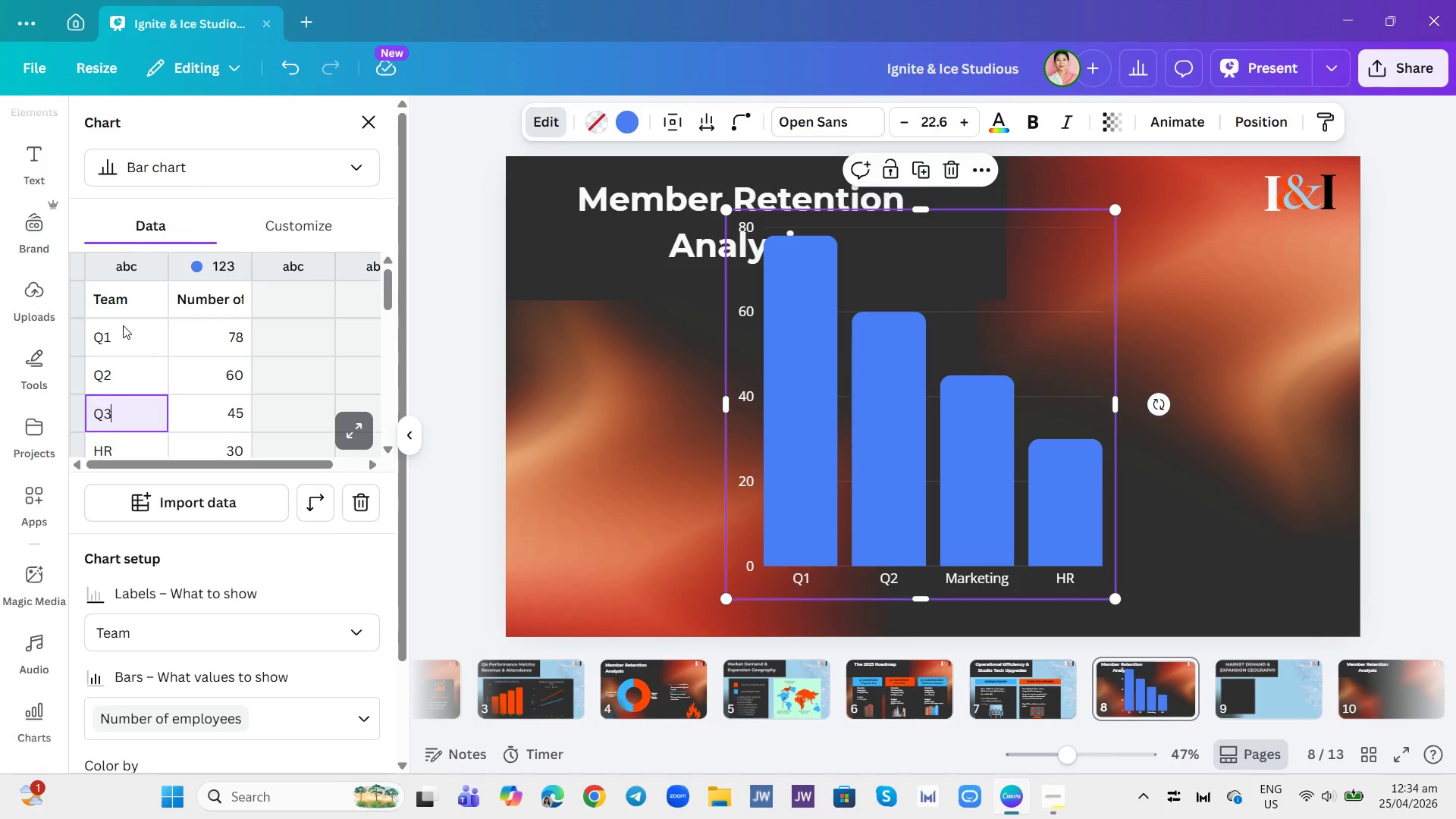 
key(Enter)
 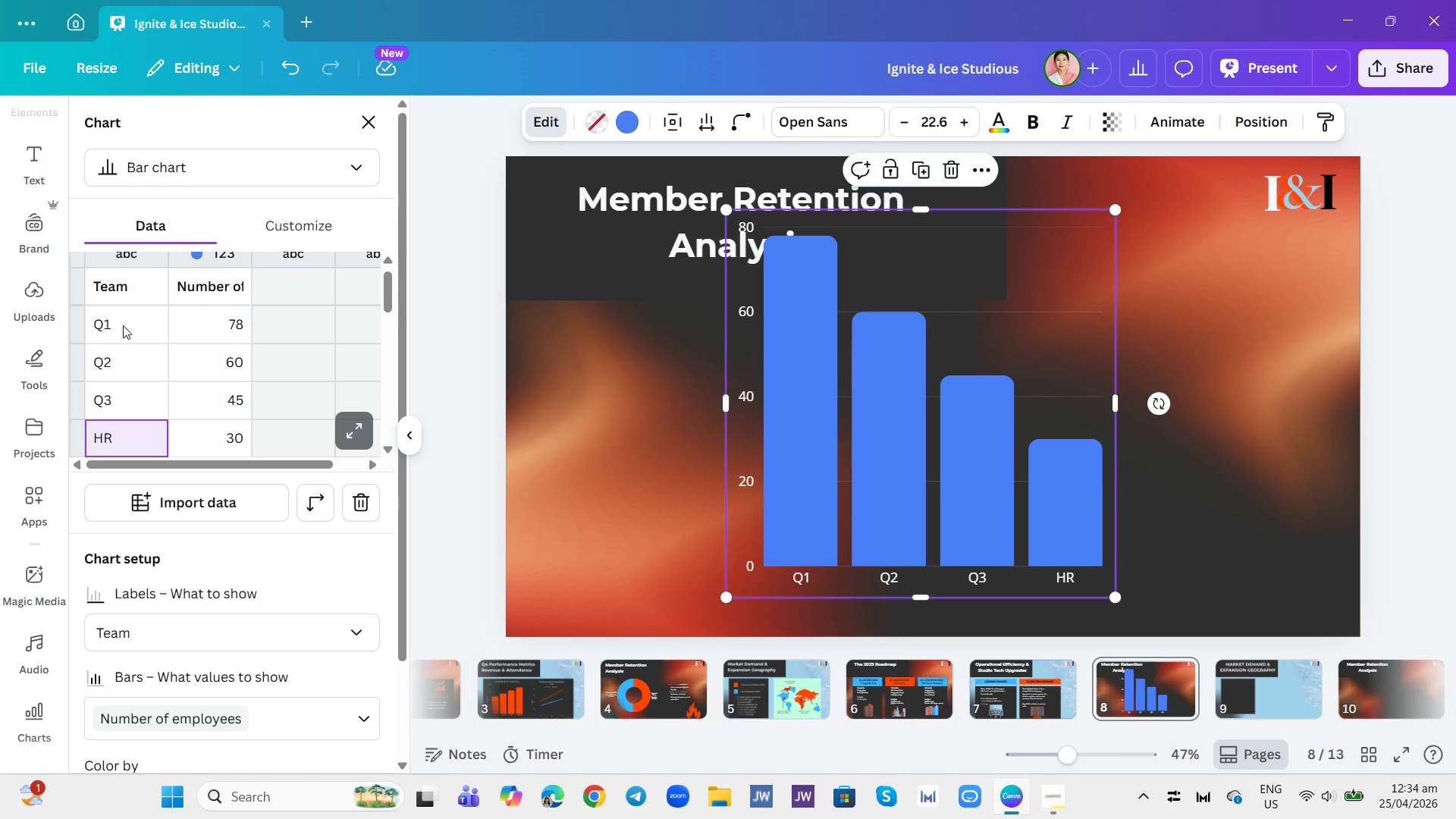 
type(Q4)
 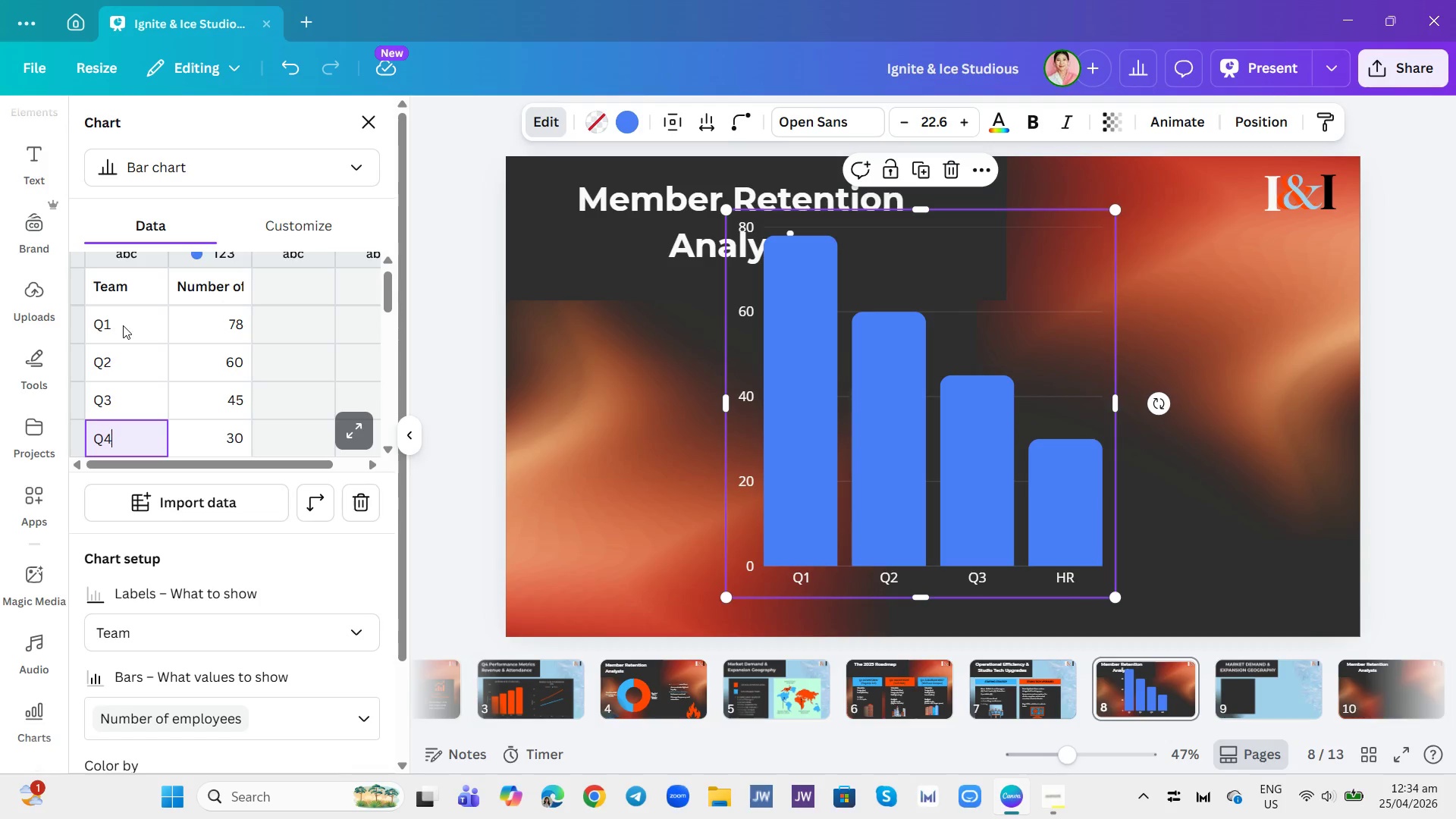 
key(Enter)
 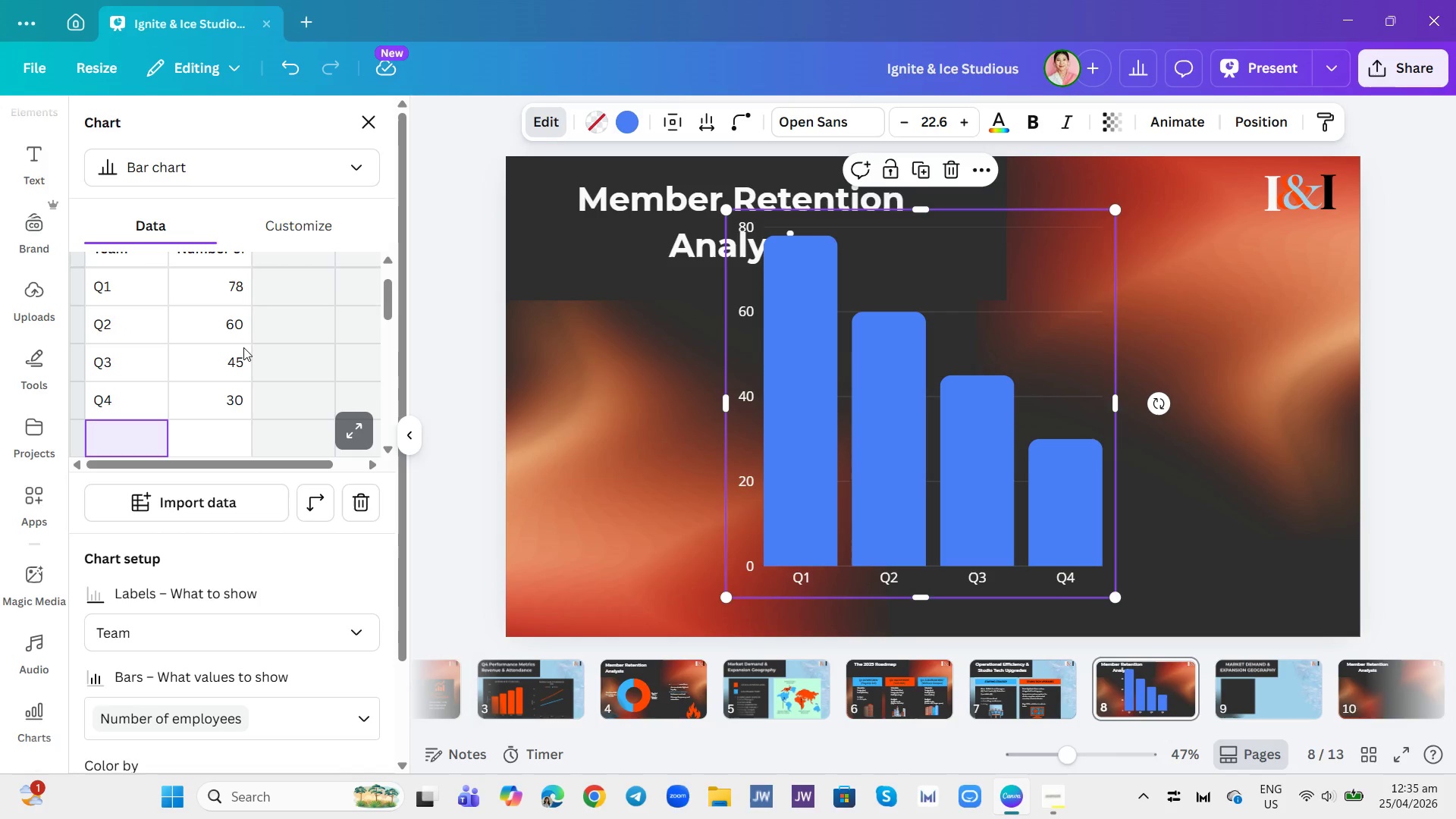 
scroll: coordinate [243, 356], scroll_direction: up, amount: 2.0
 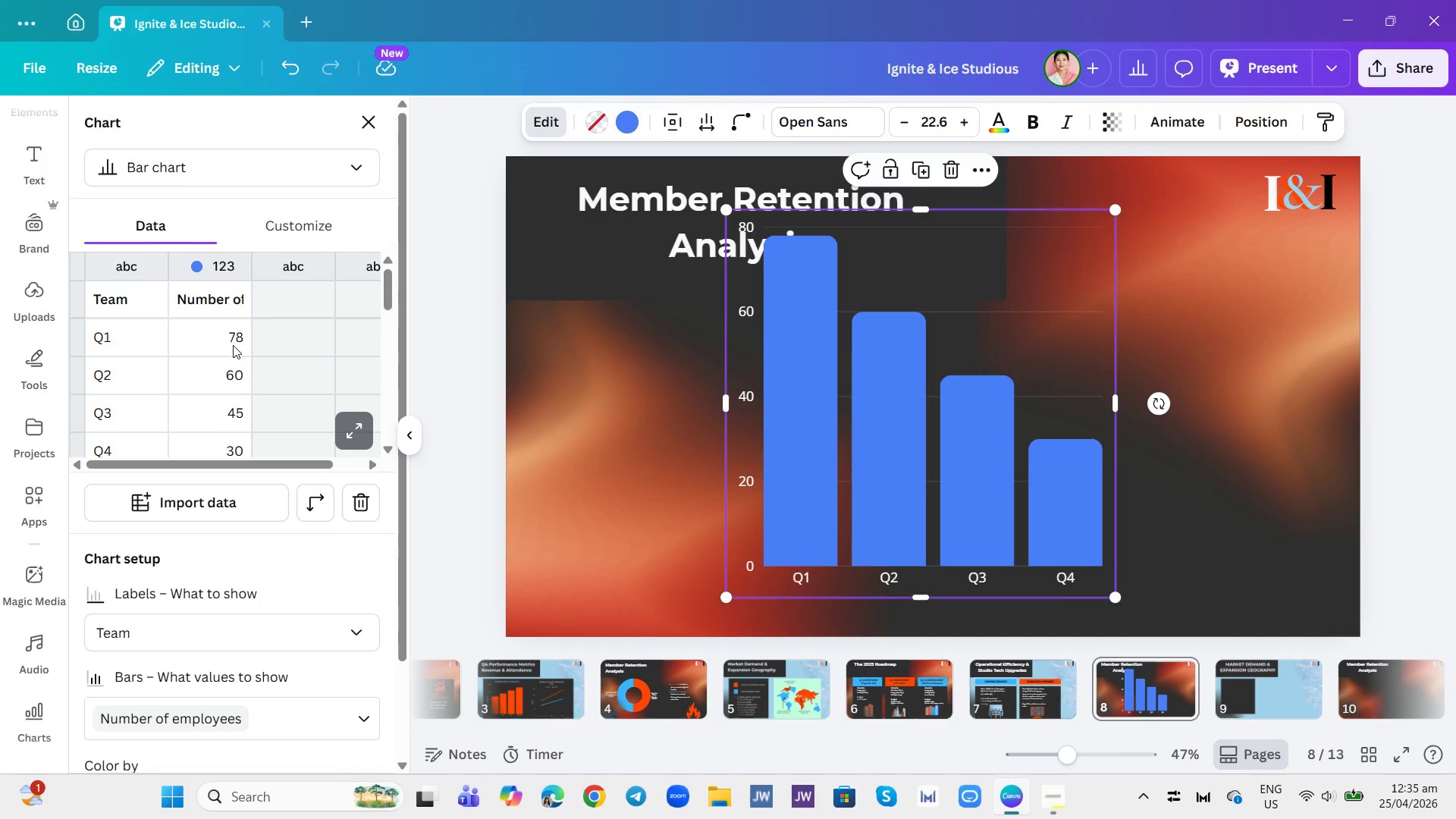 
right_click([232, 334])
 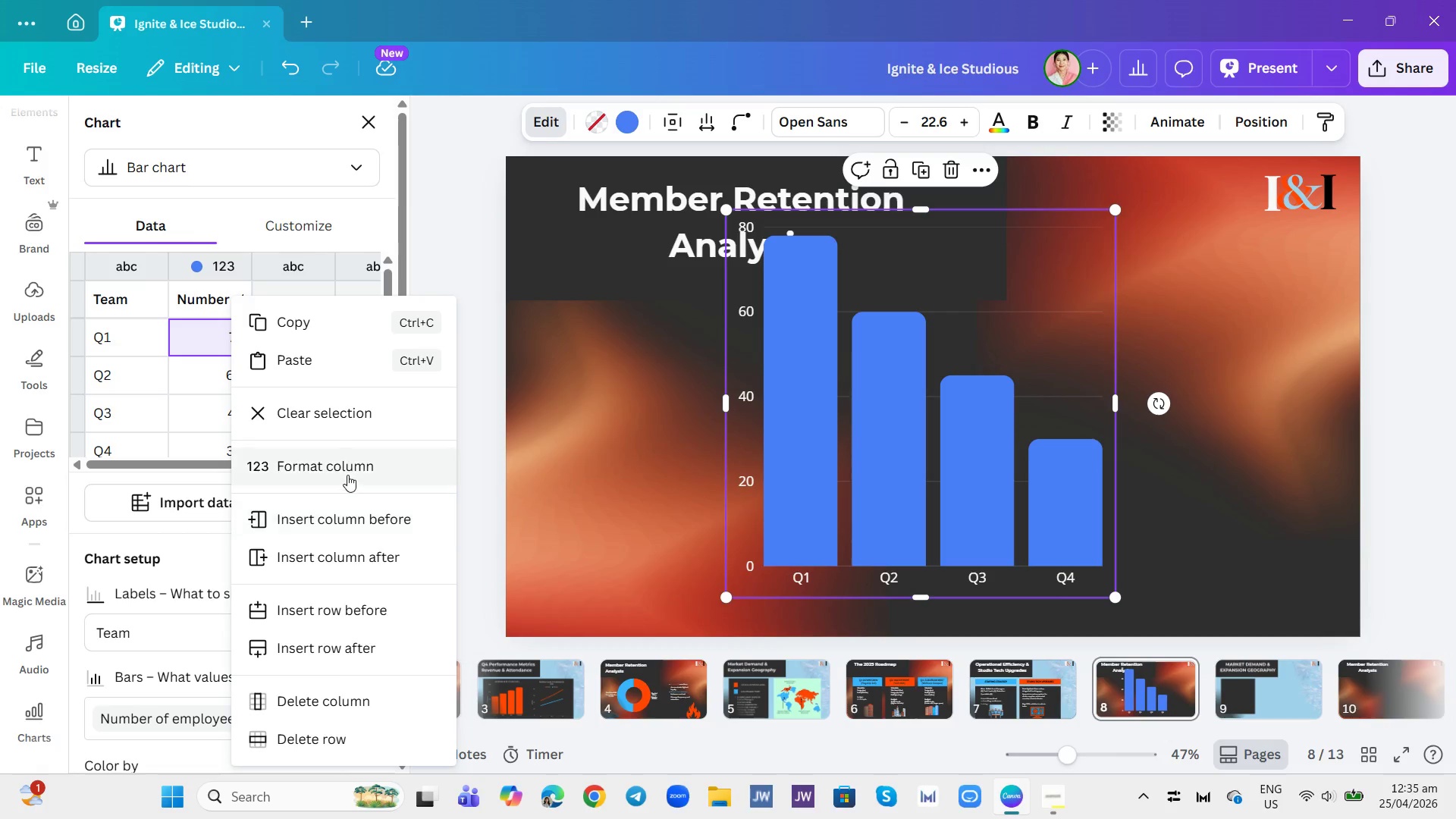 
left_click([346, 474])
 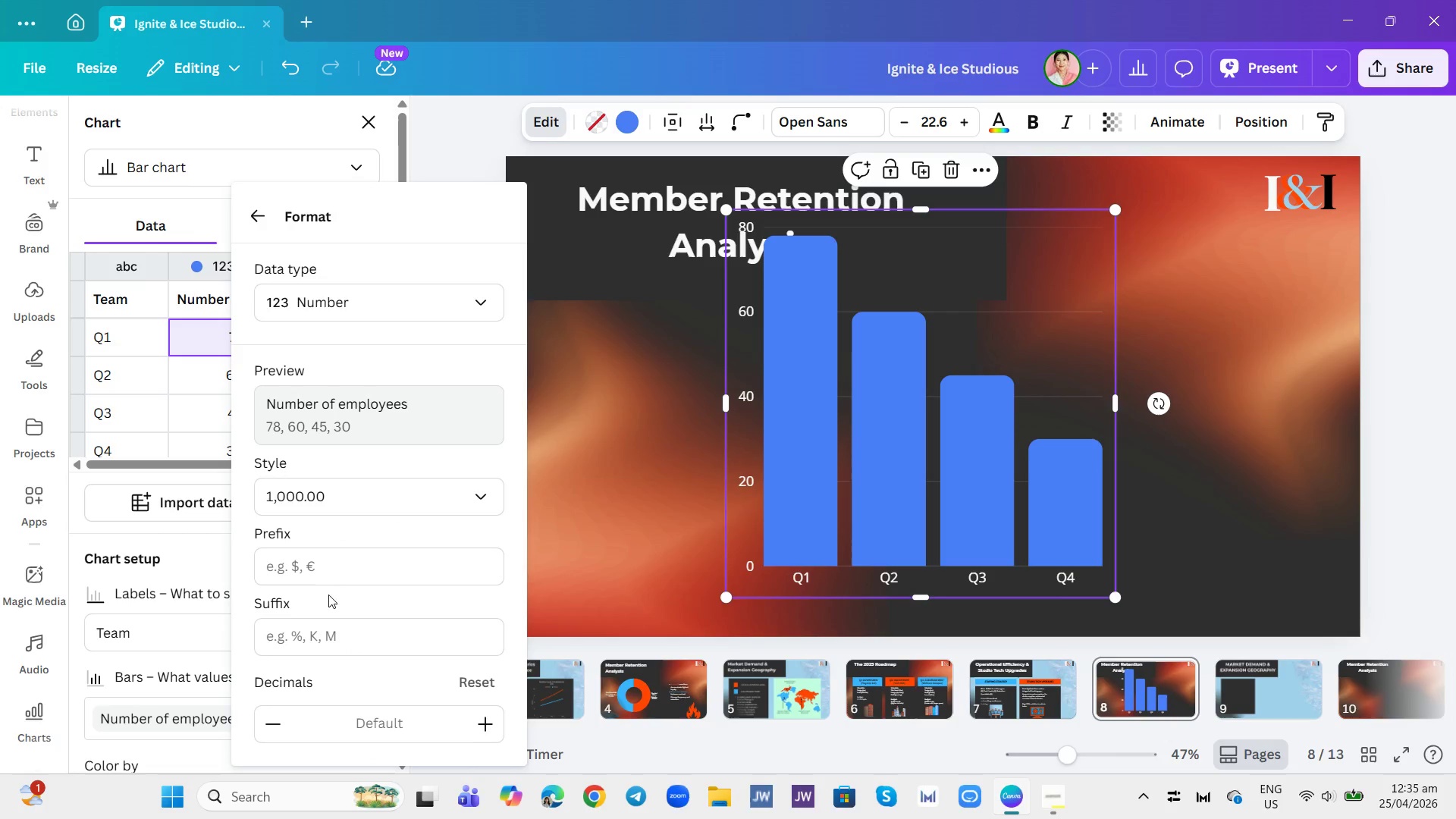 
left_click([325, 565])
 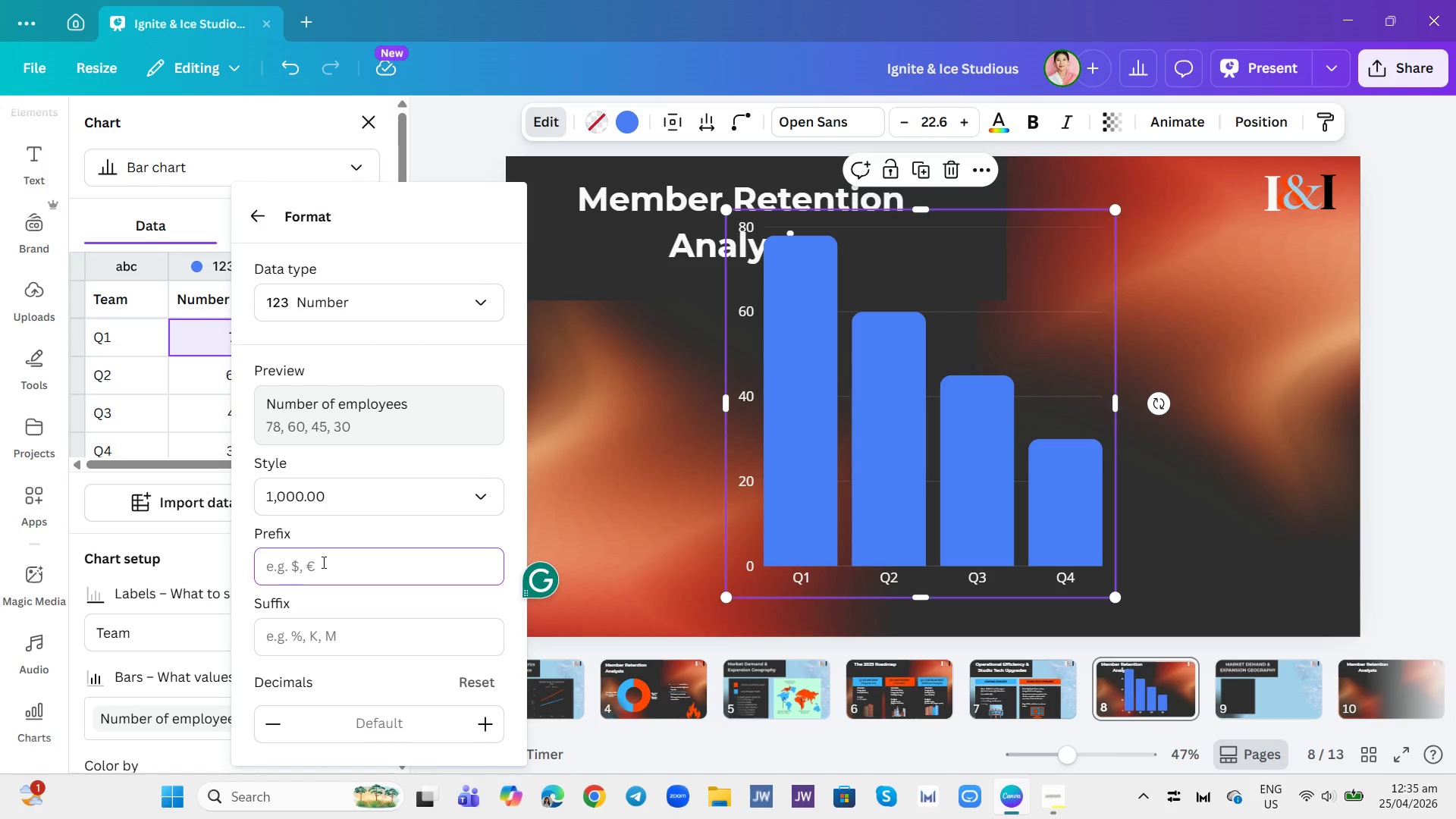 
key(Shift+ShiftRight)
 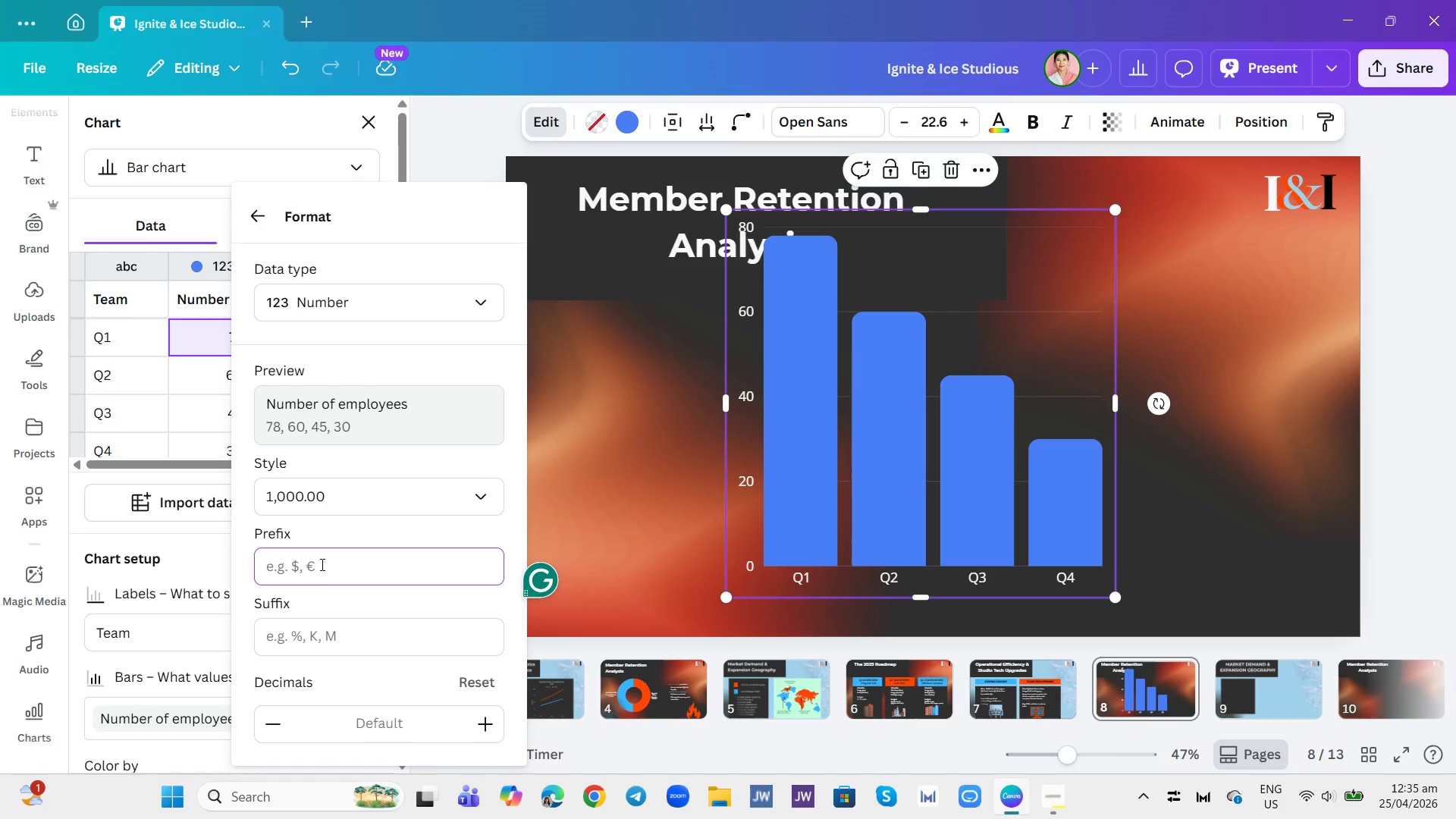 
key(Shift+4)
 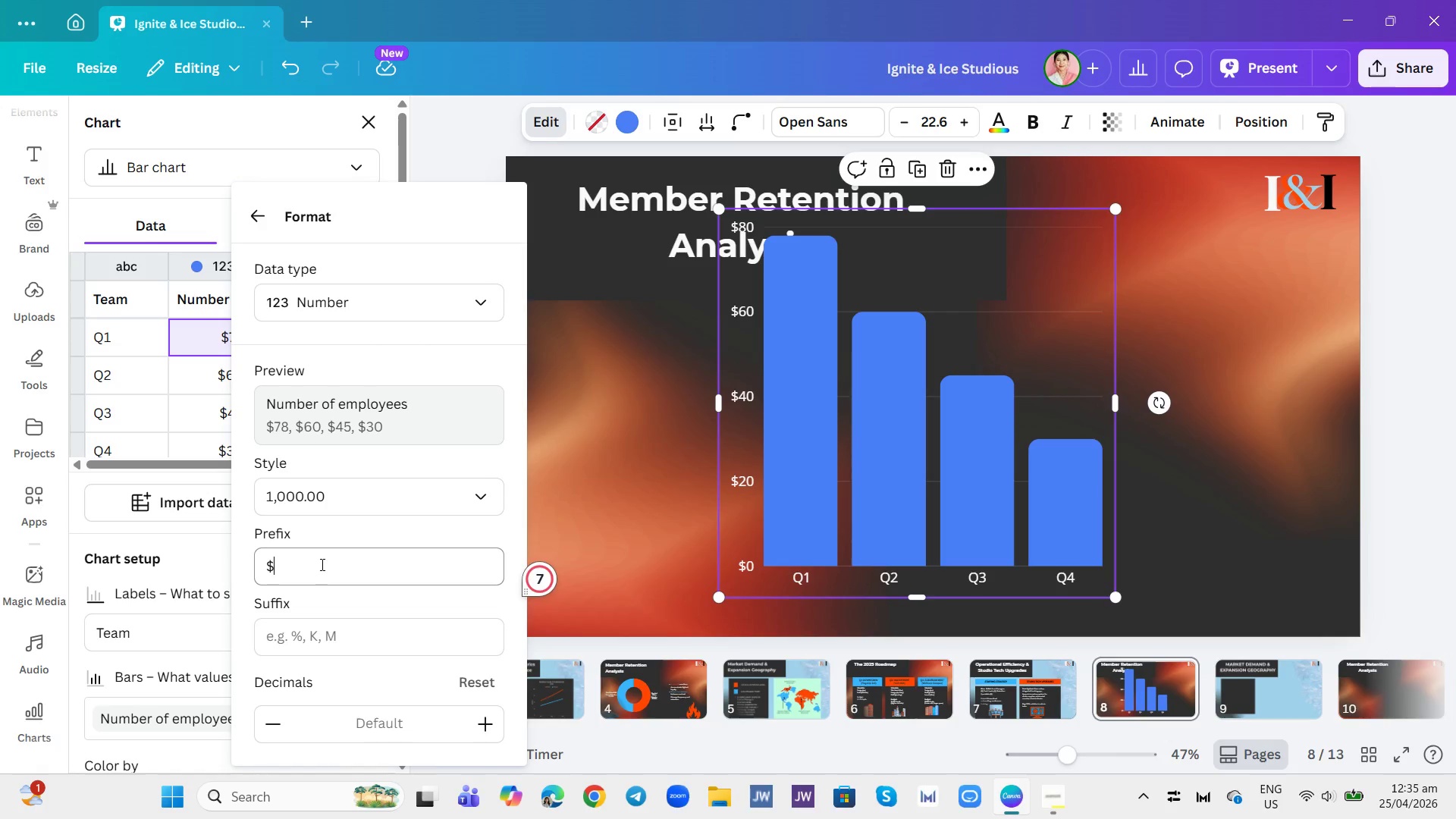 
key(Enter)
 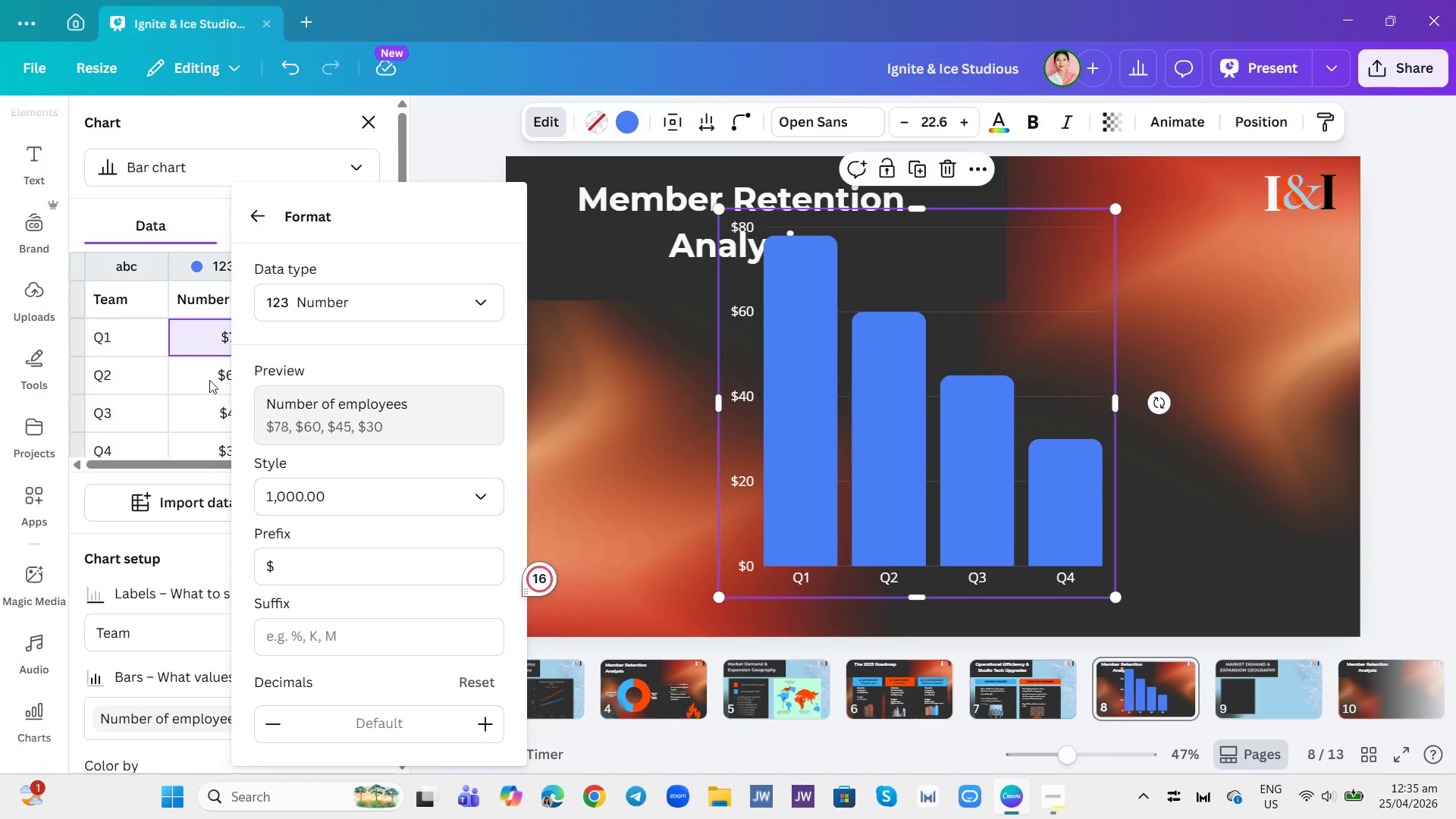 
left_click([214, 340])
 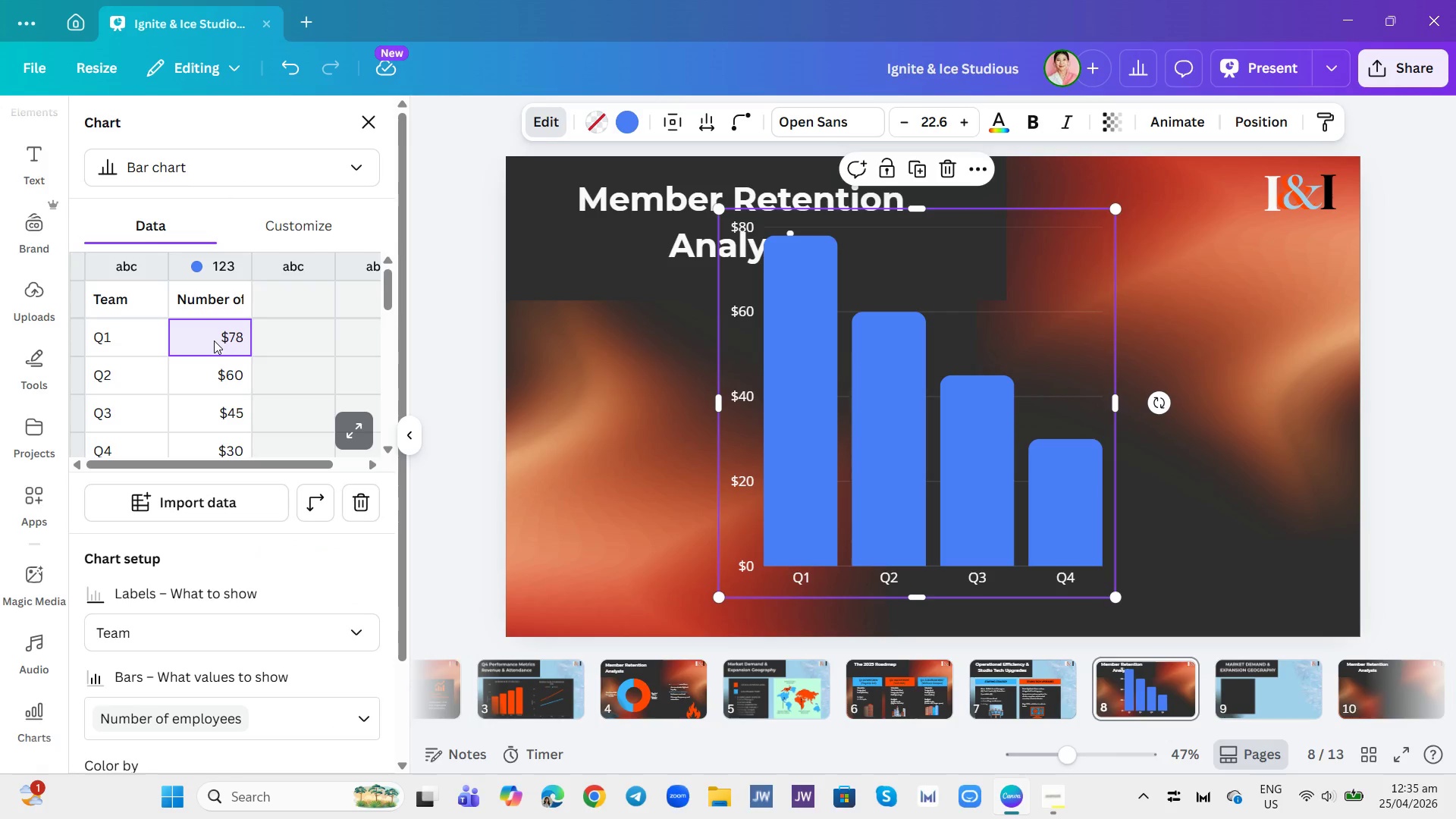 
left_click([222, 339])
 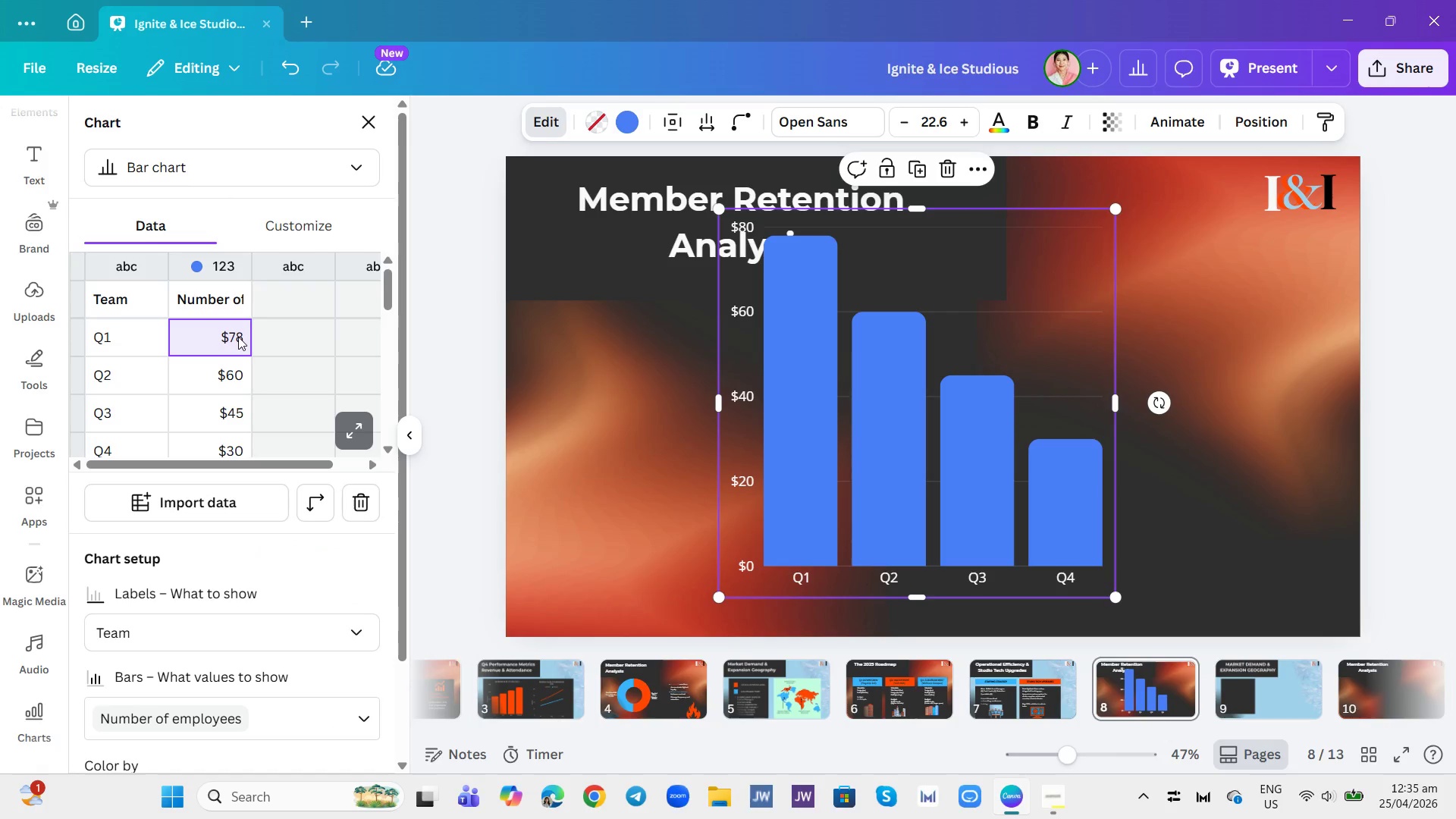 
double_click([238, 337])
 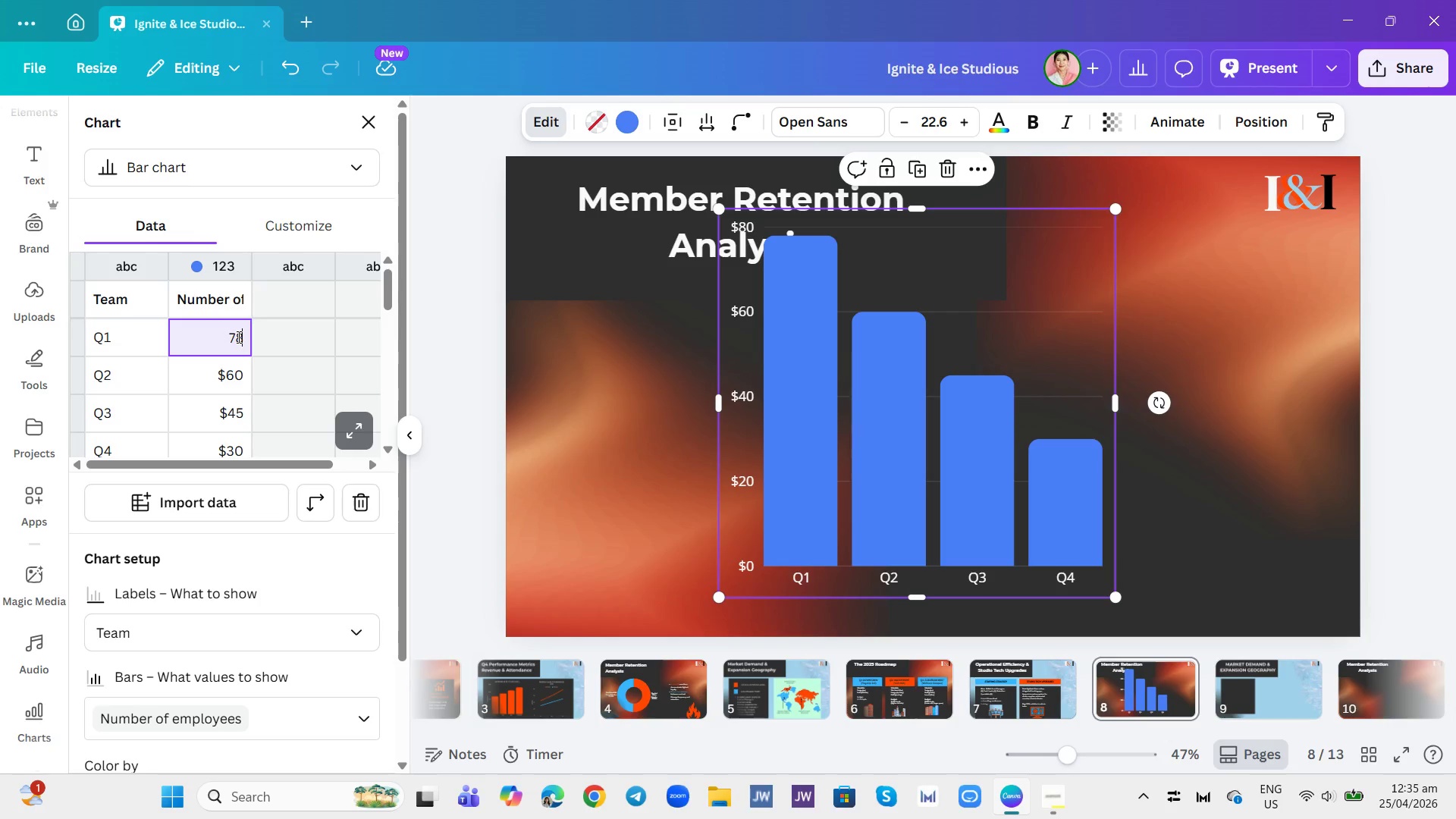 
key(Backspace)
type(a5001500)
 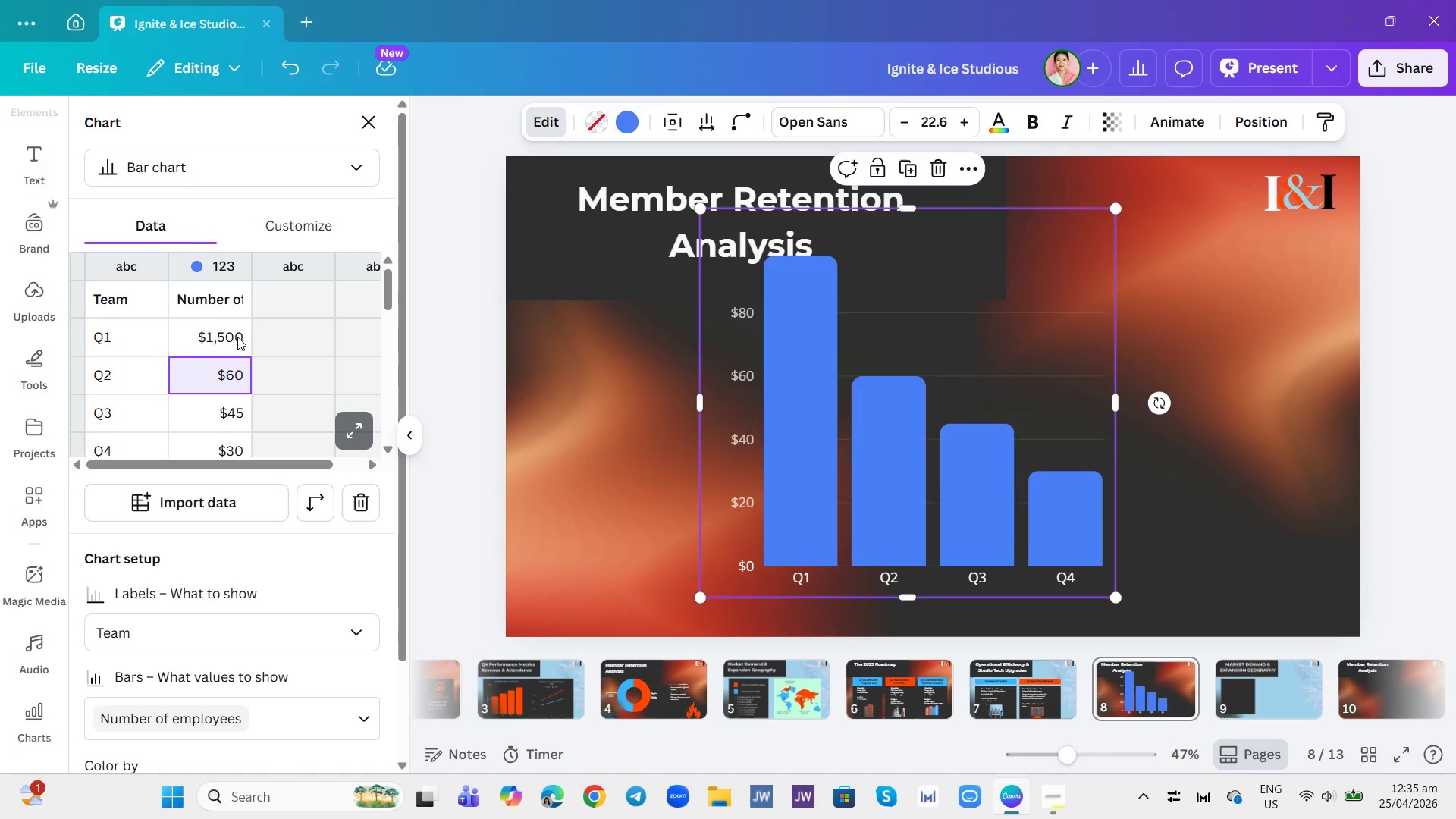 
key(Enter)
 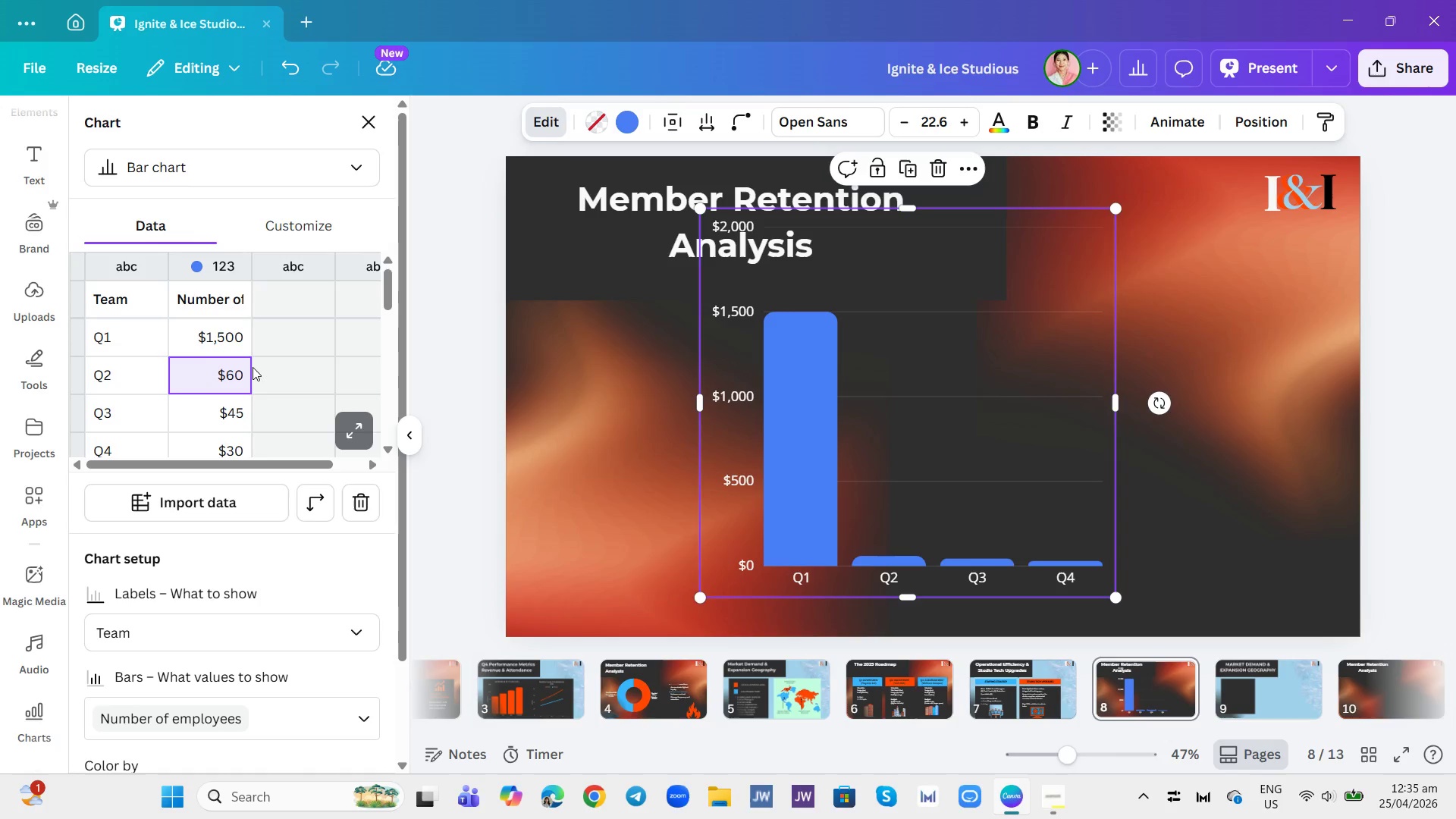 
wait(6.36)
 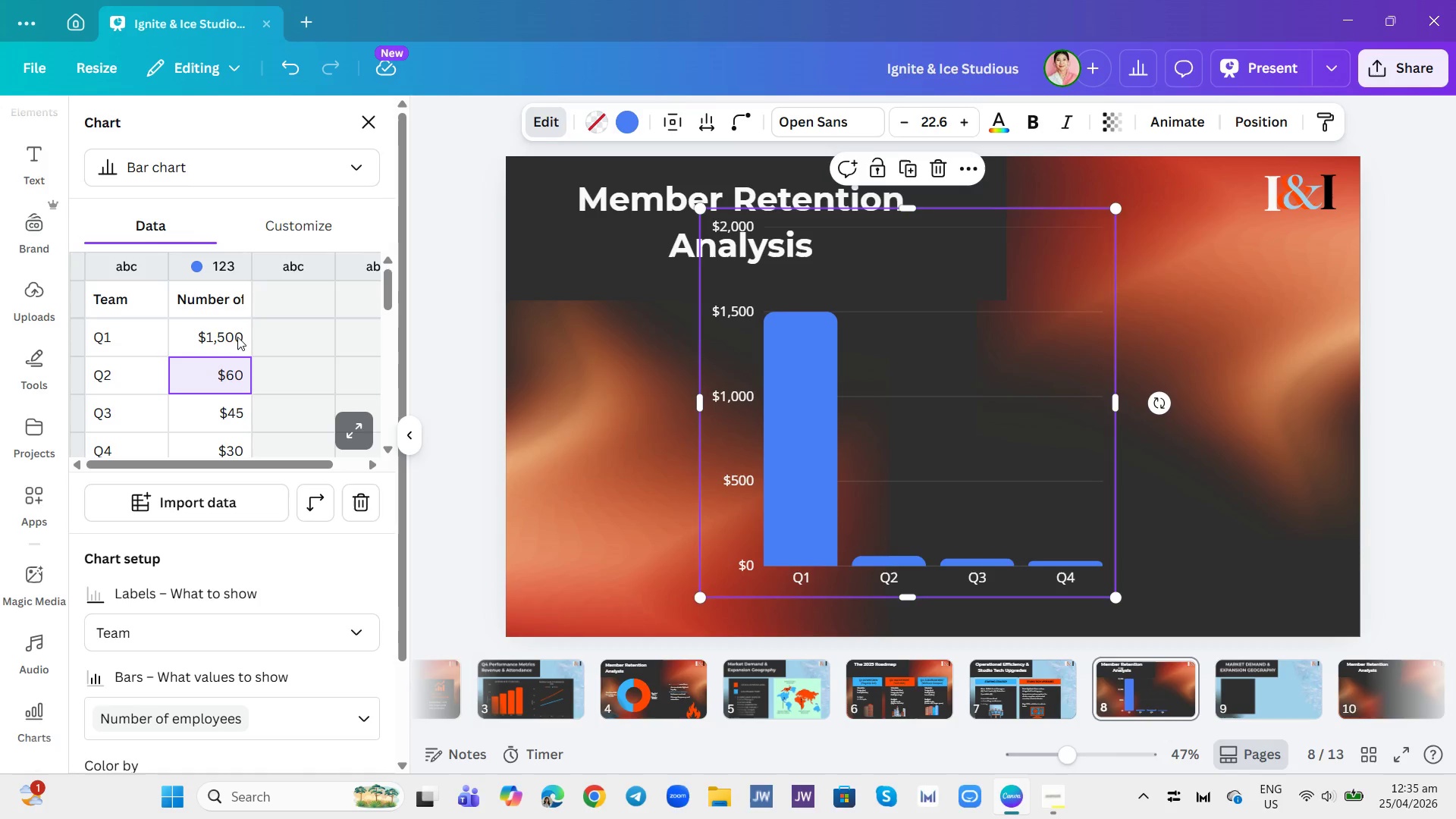 
left_click([207, 372])
 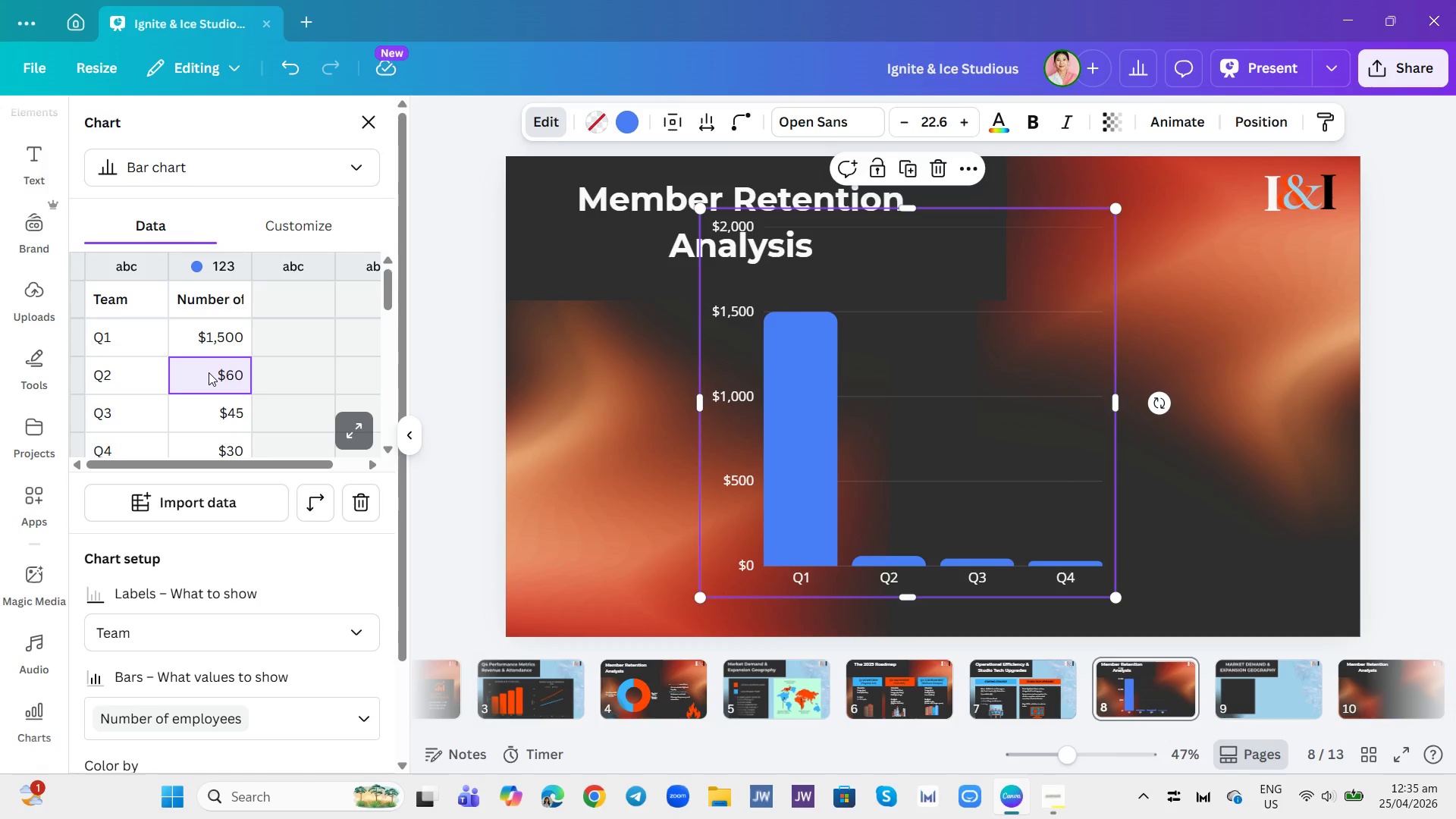 
key(Backspace)
type(3000)
 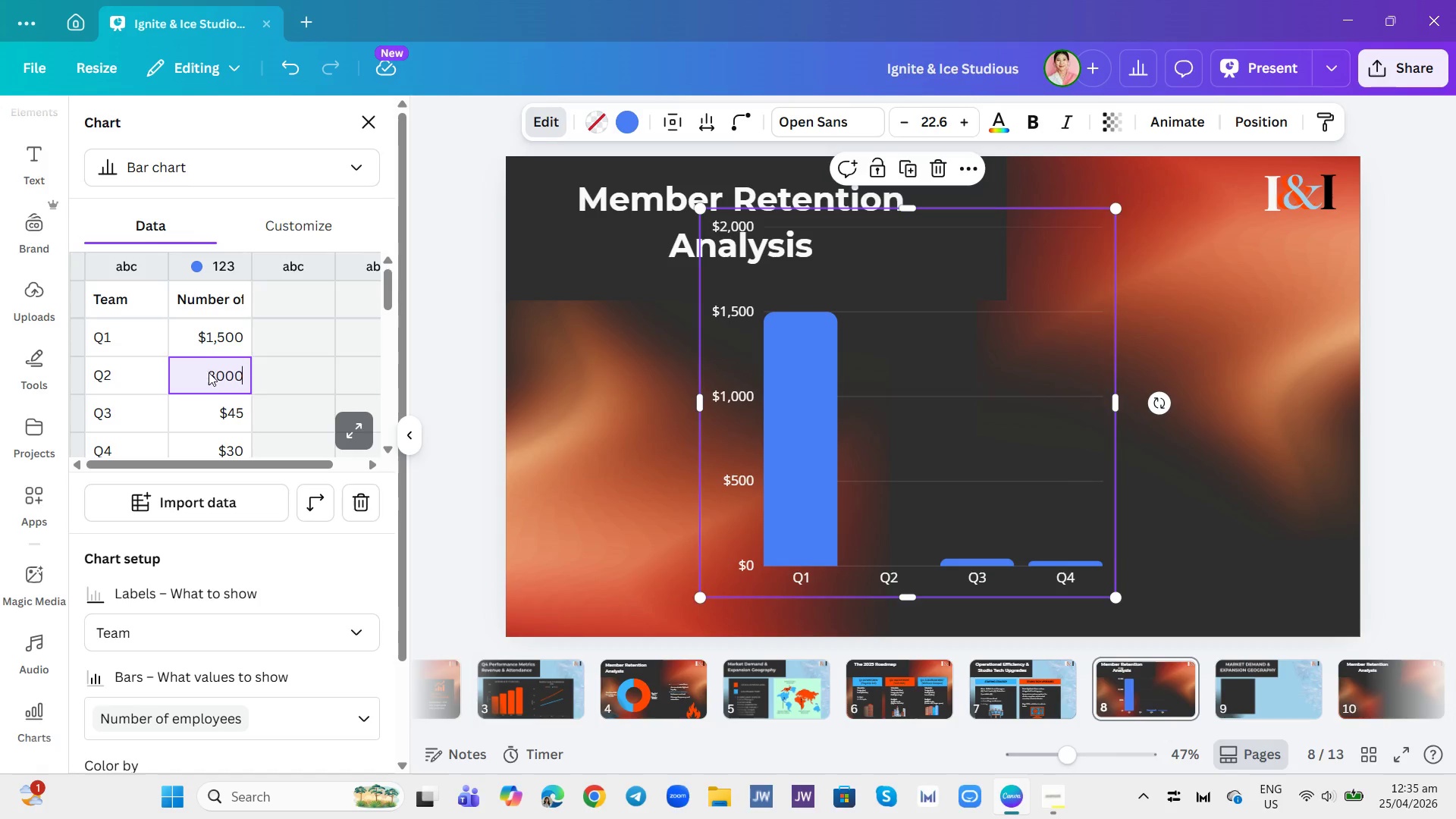 
key(Enter)
 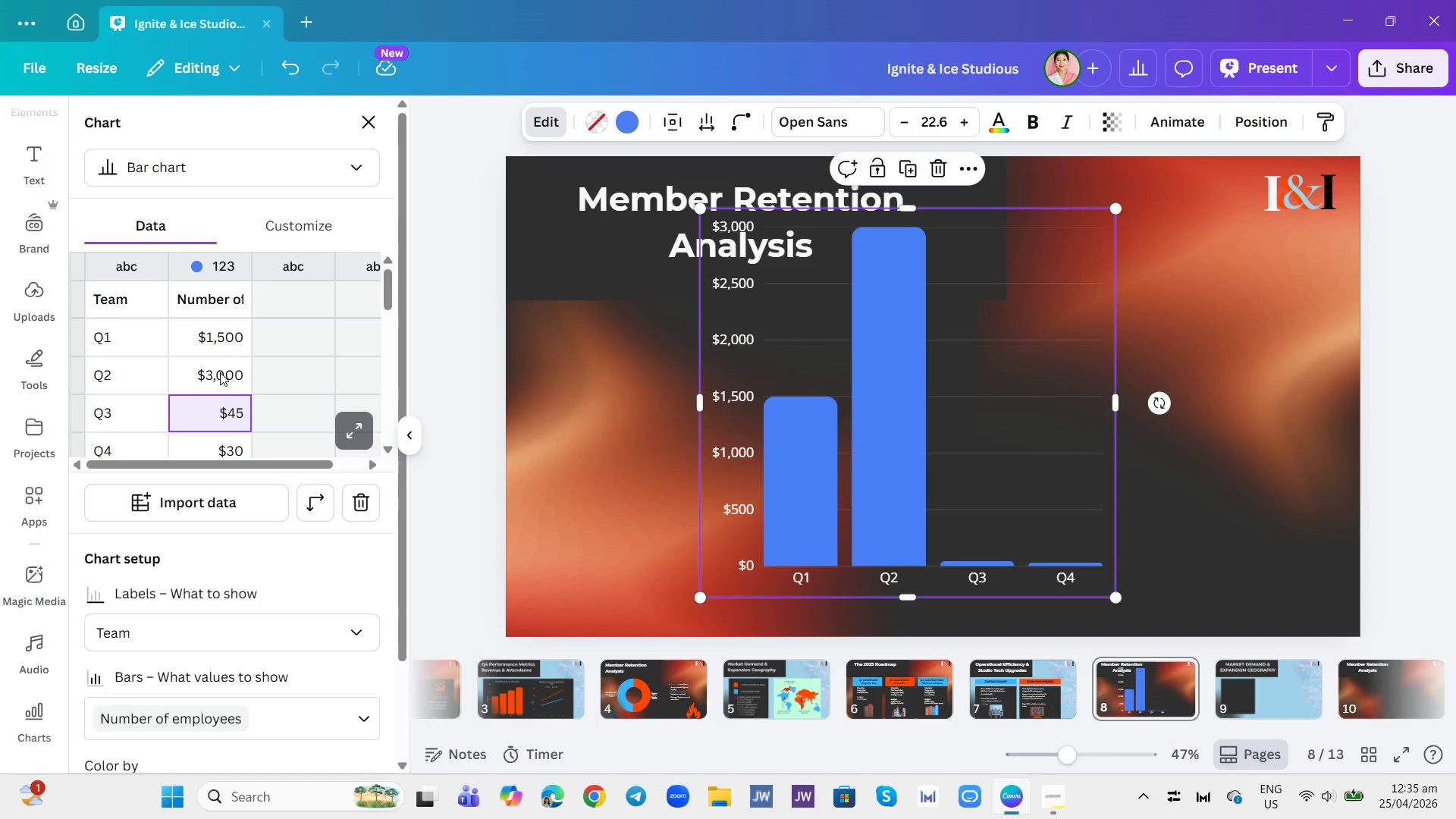 
wait(5.78)
 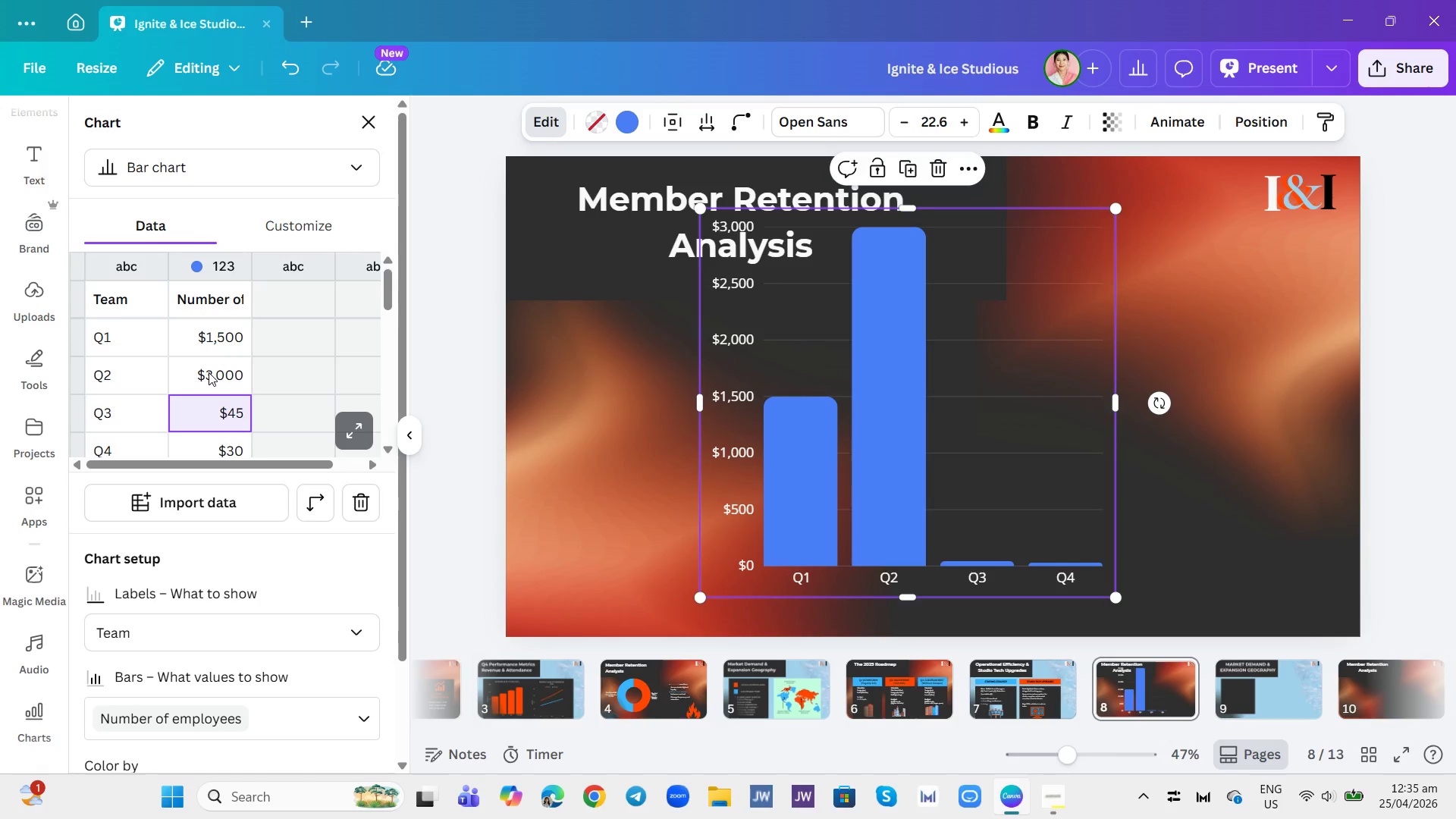 
left_click([215, 401])
 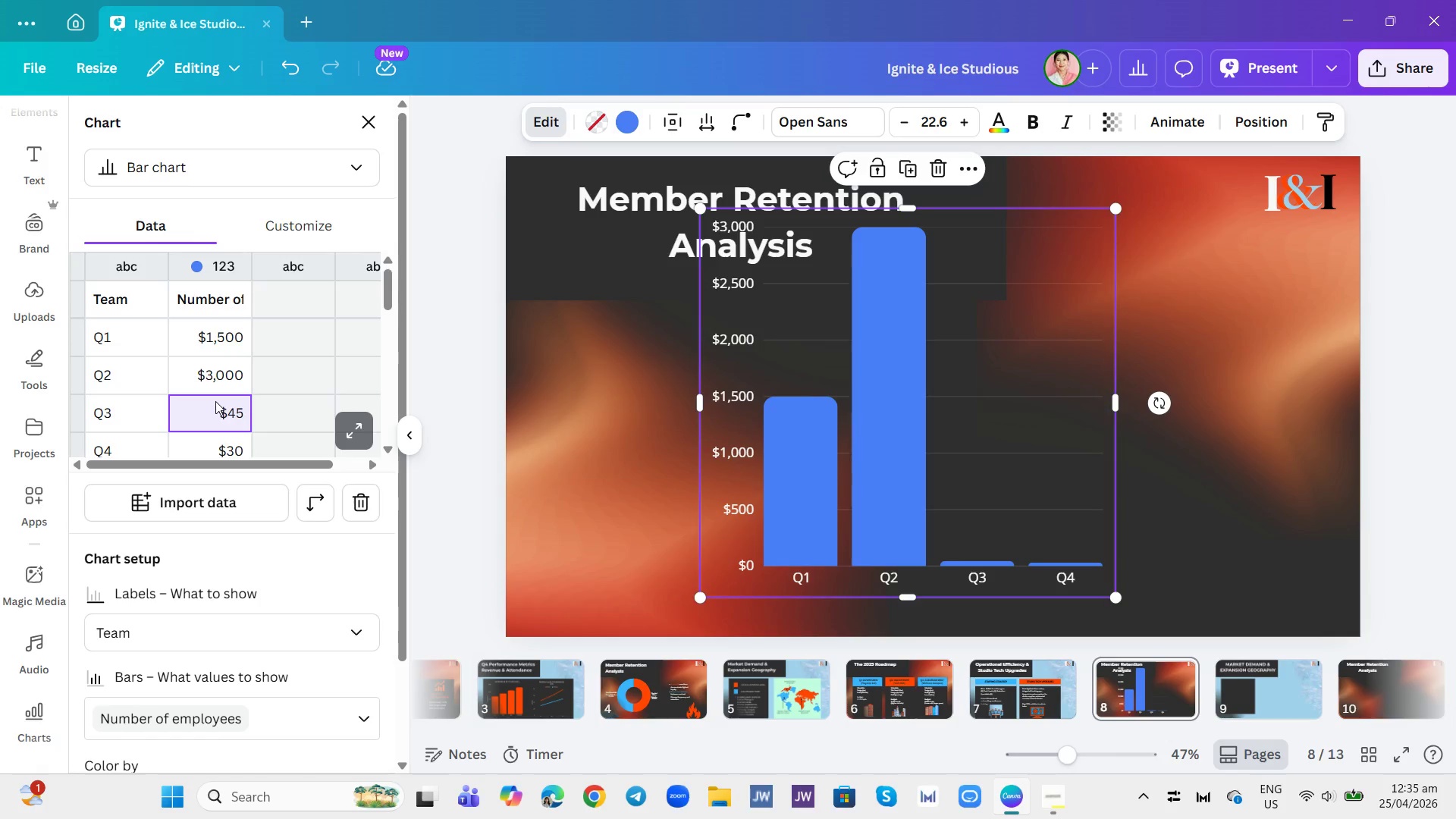 
type(3400)
 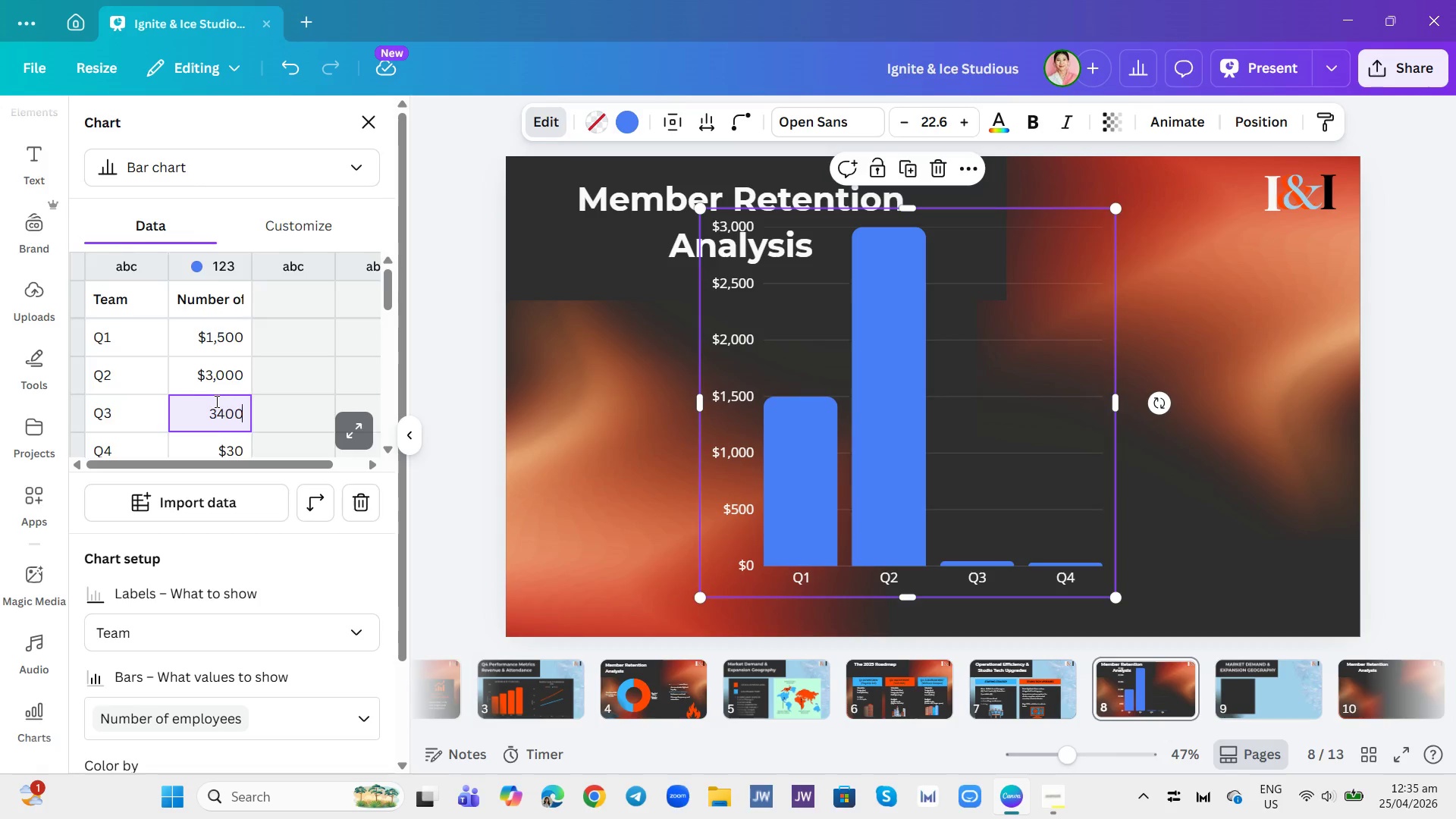 
key(Enter)
 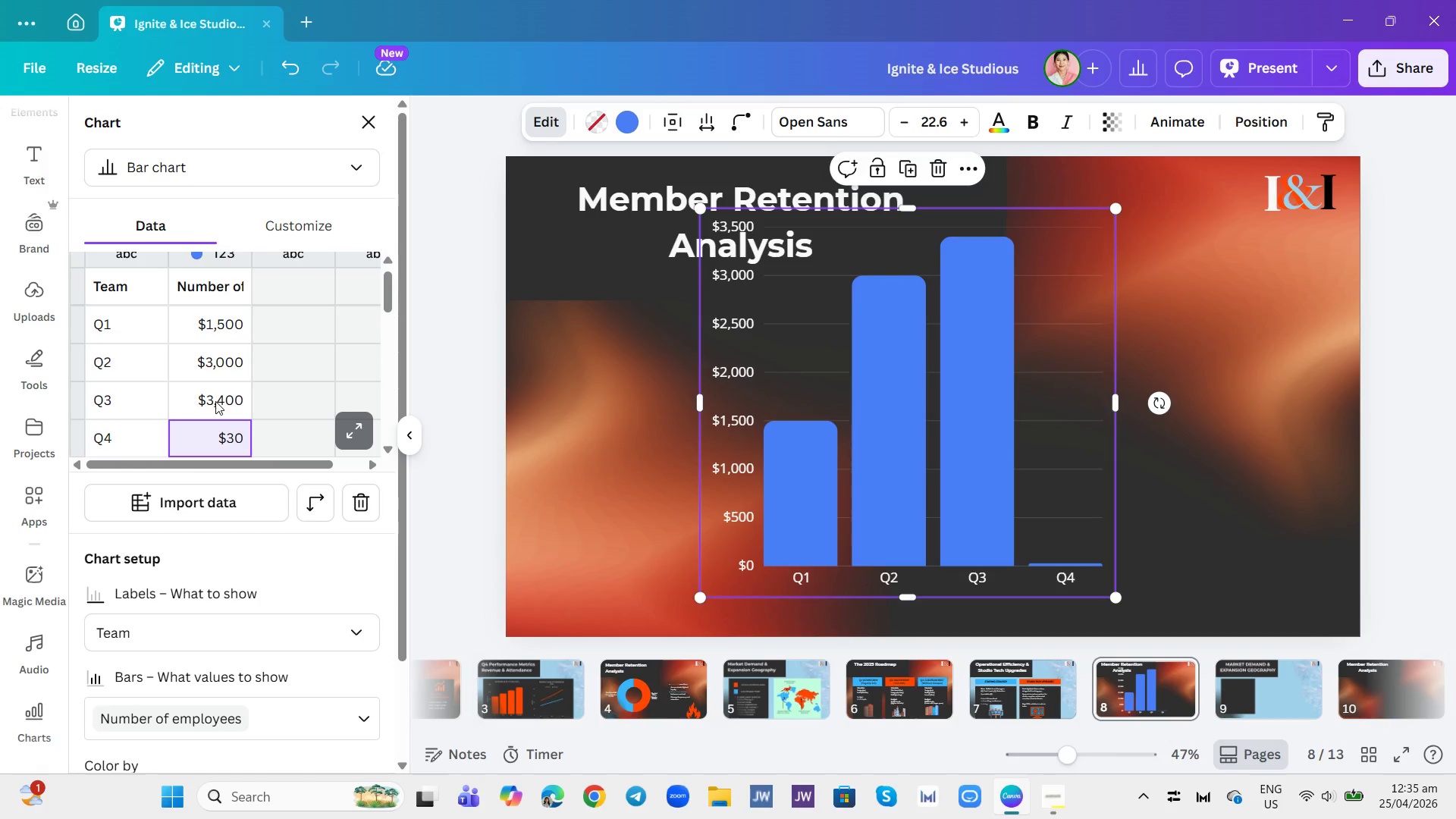 
wait(6.14)
 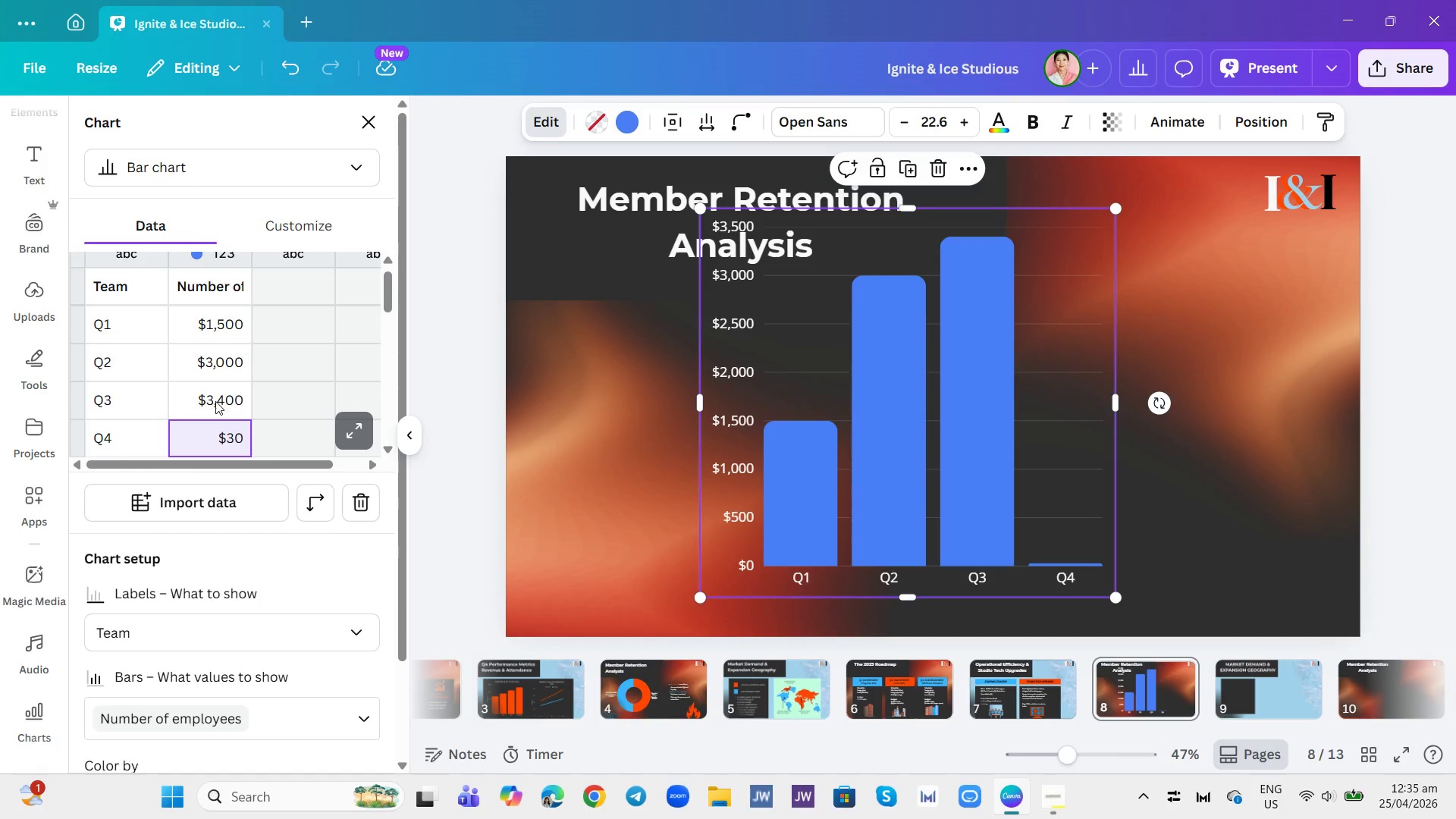 
type(3900)
 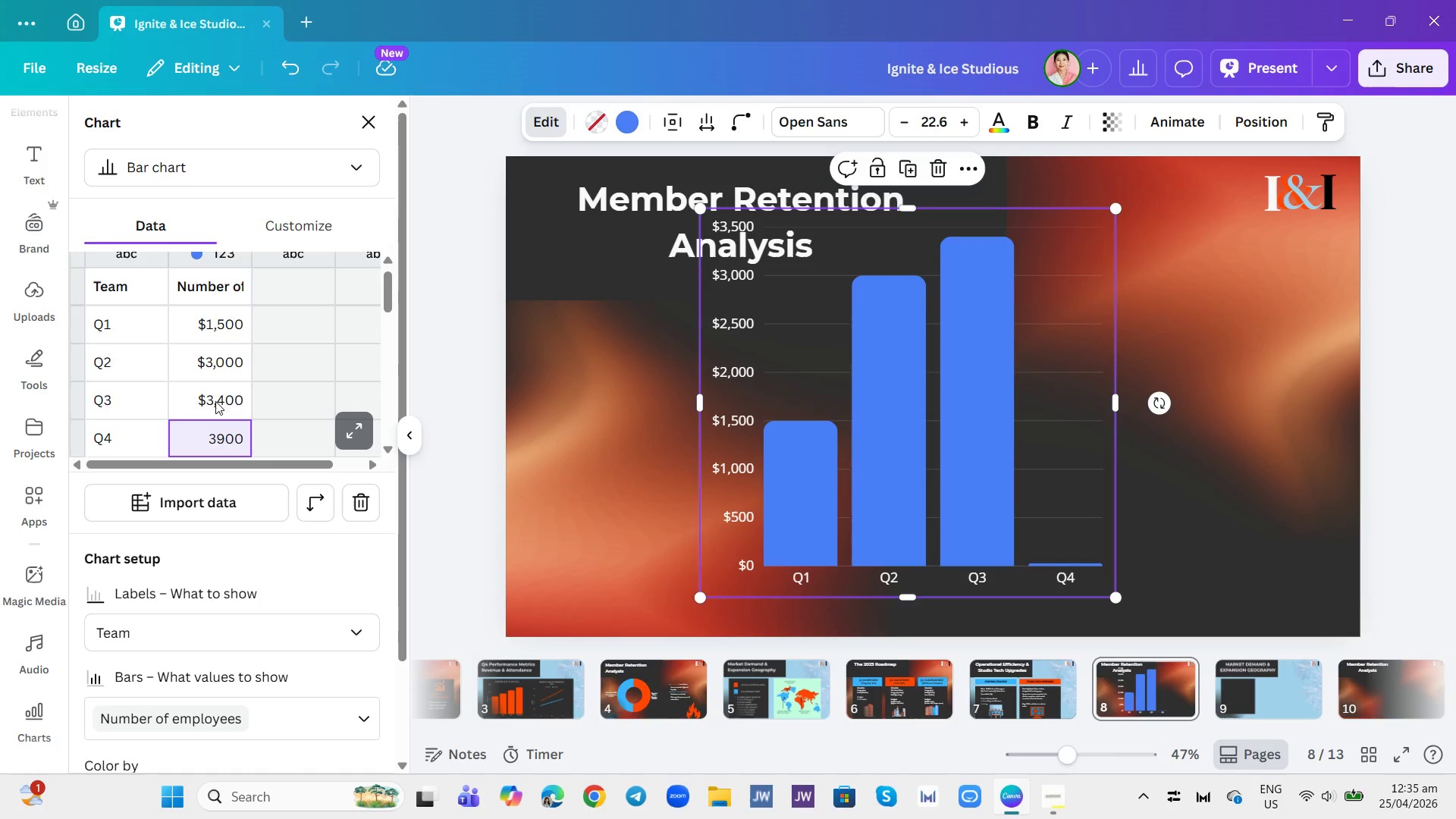 
key(Enter)
 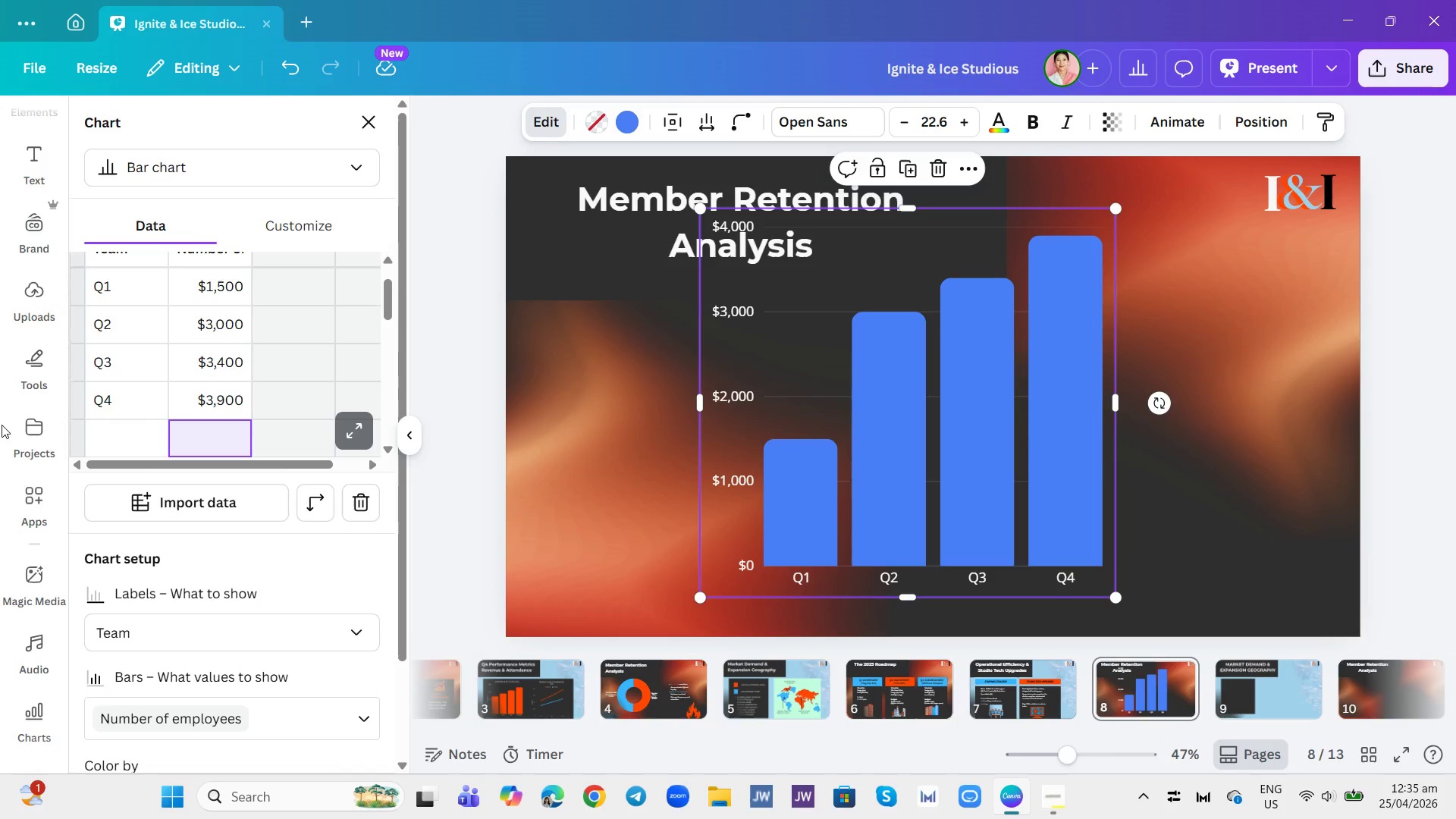 
left_click([234, 287])
 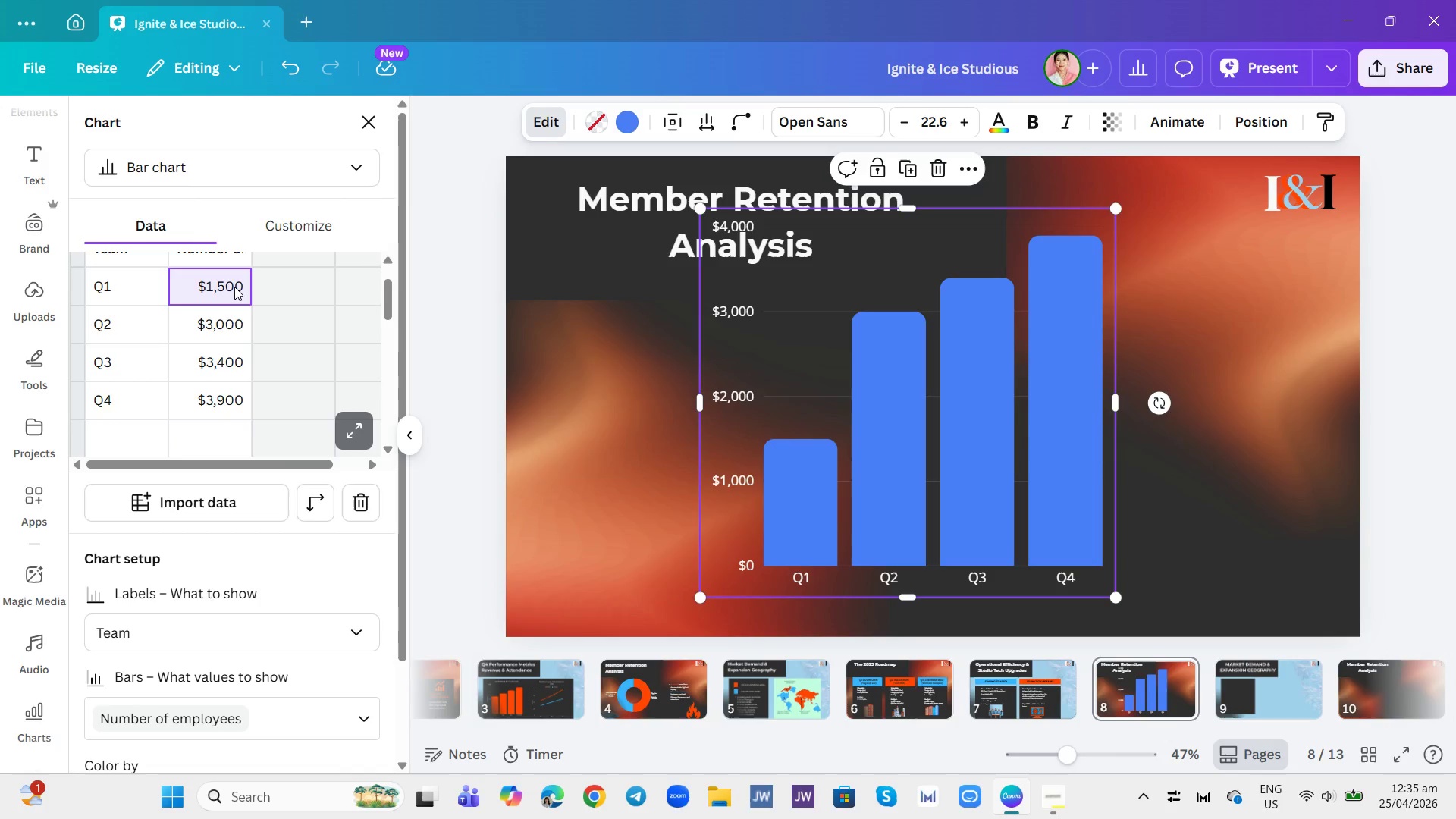 
type(1900)
 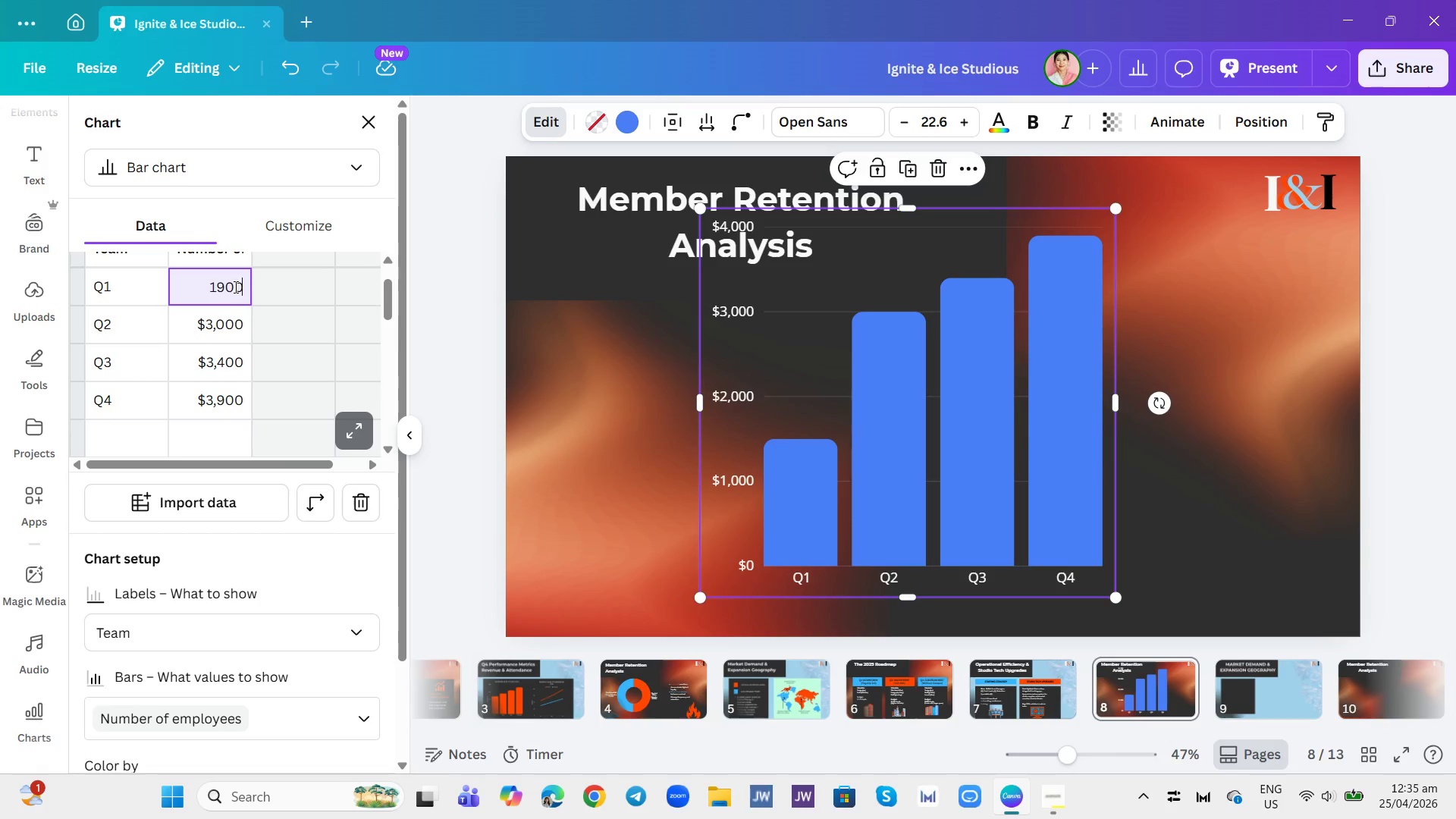 
key(Enter)
 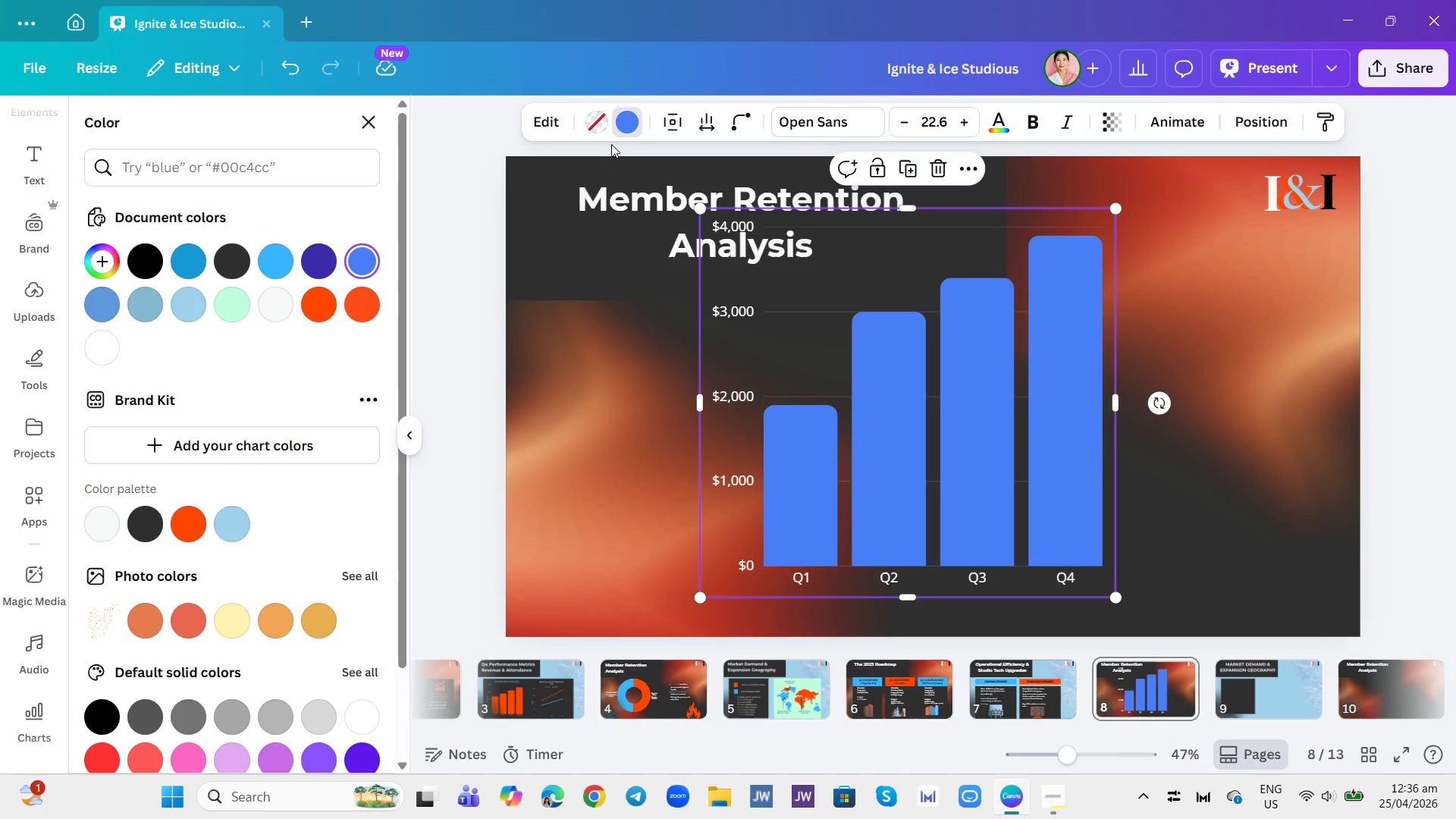 
left_click([187, 529])
 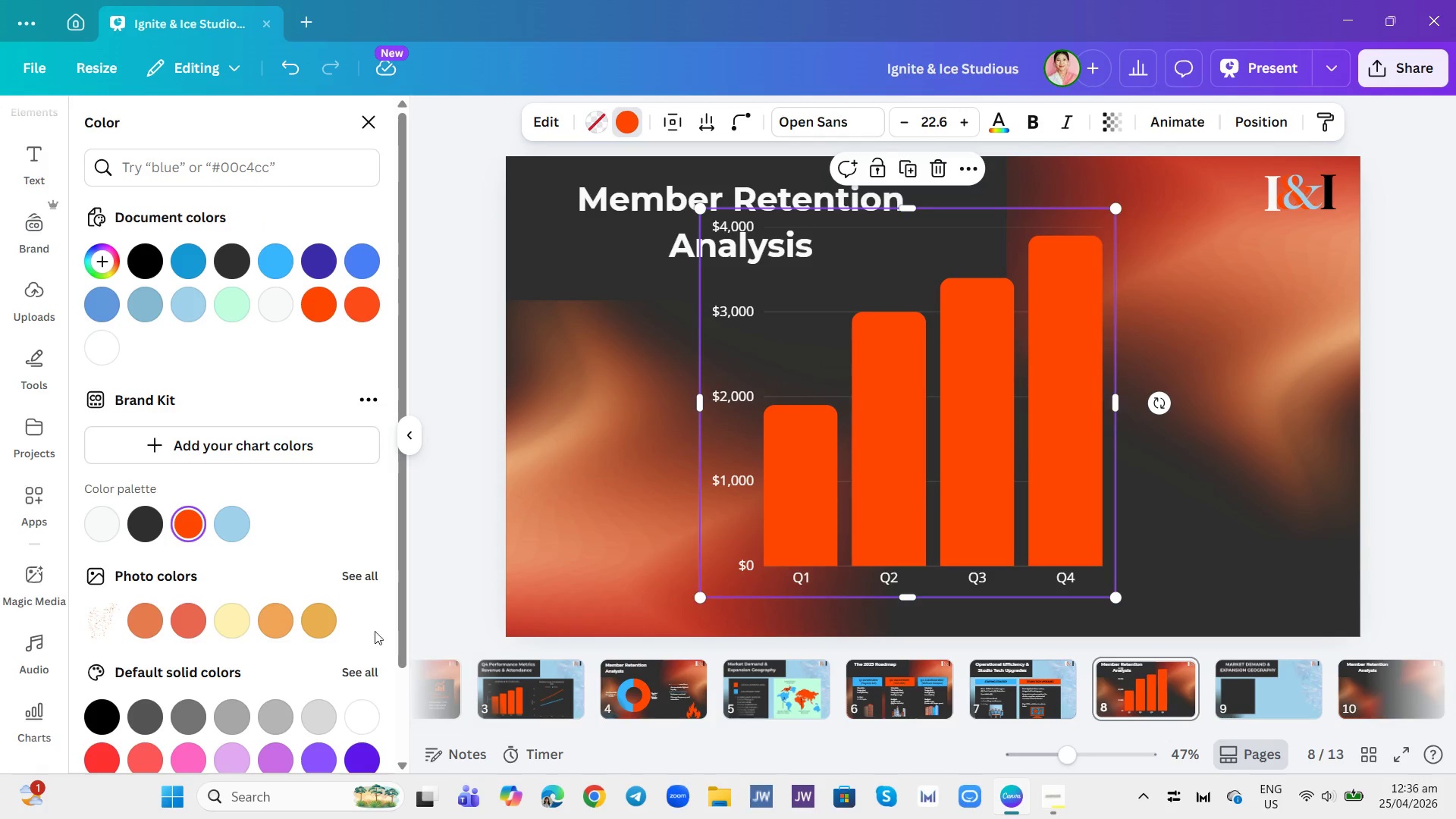 
wait(6.53)
 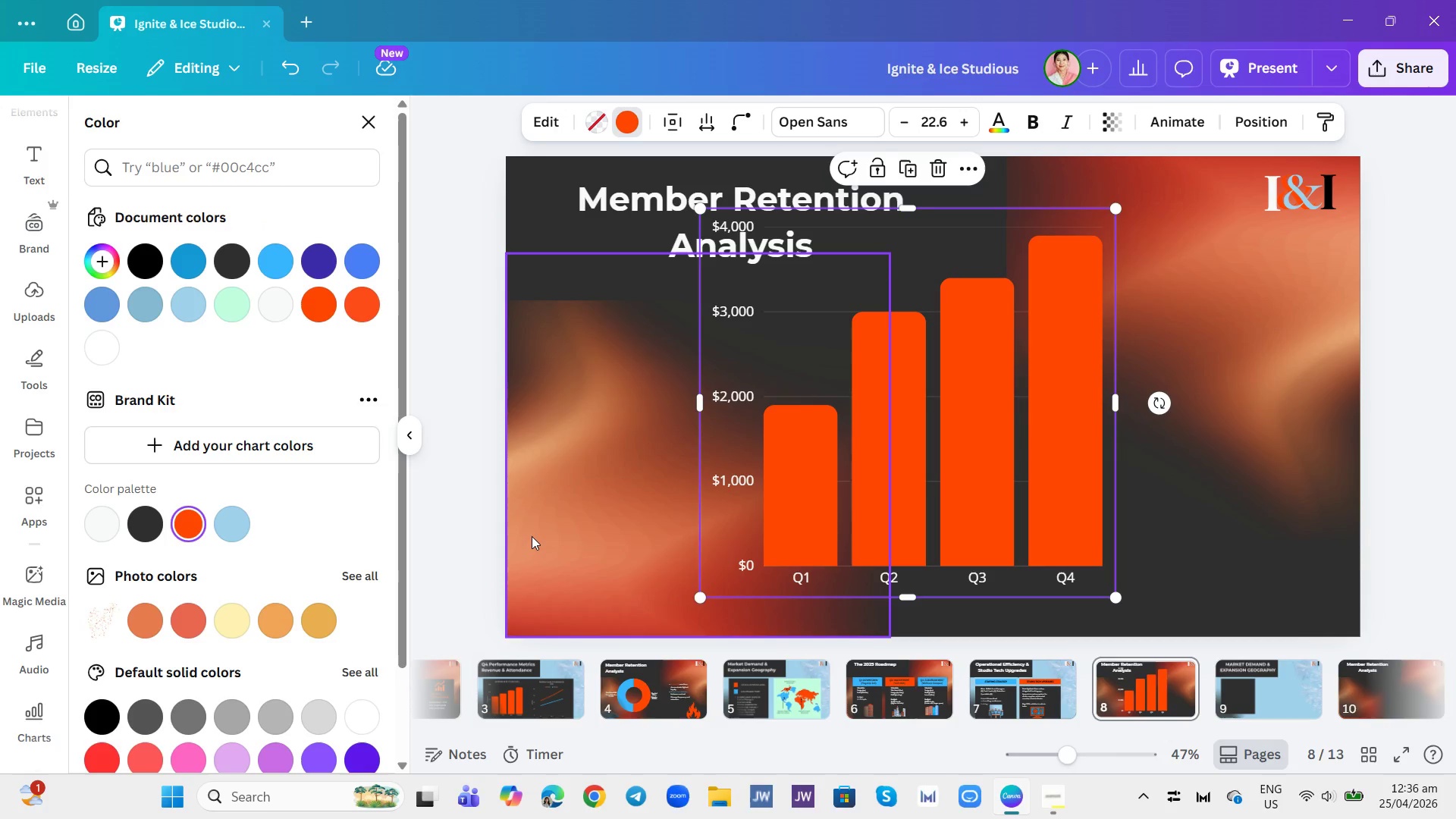 
left_click([547, 126])
 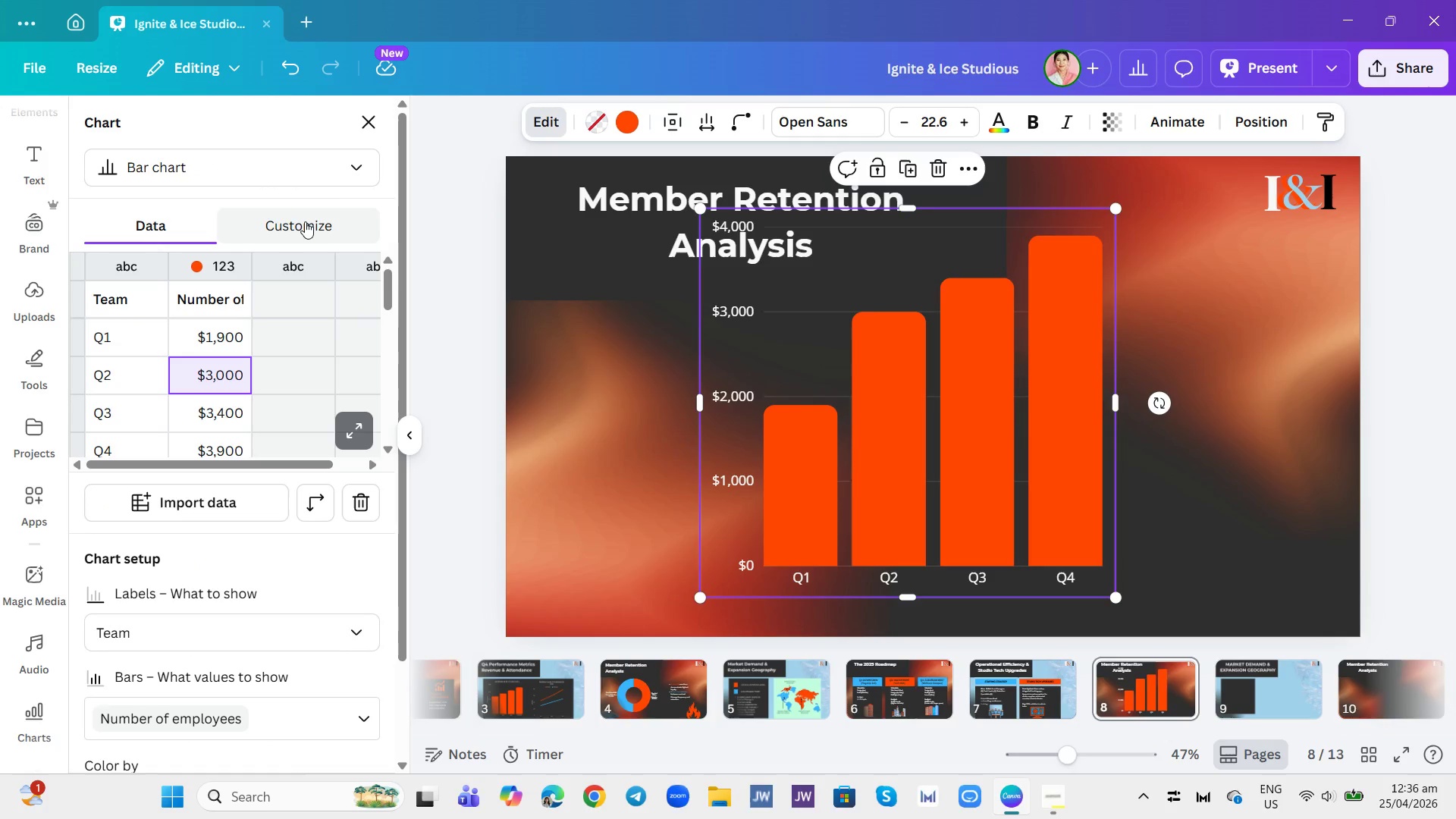 
left_click([305, 221])
 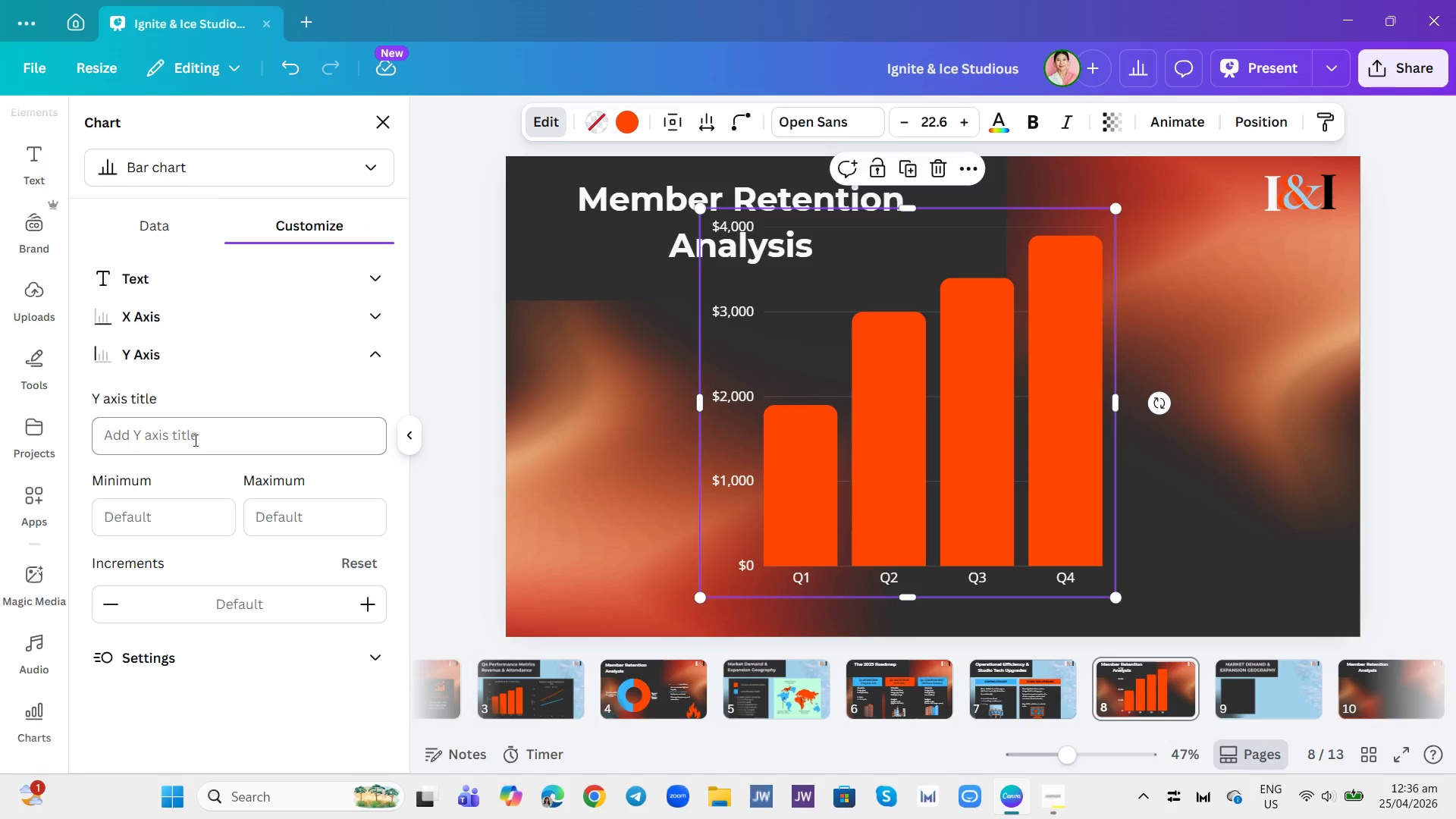 
wait(8.09)
 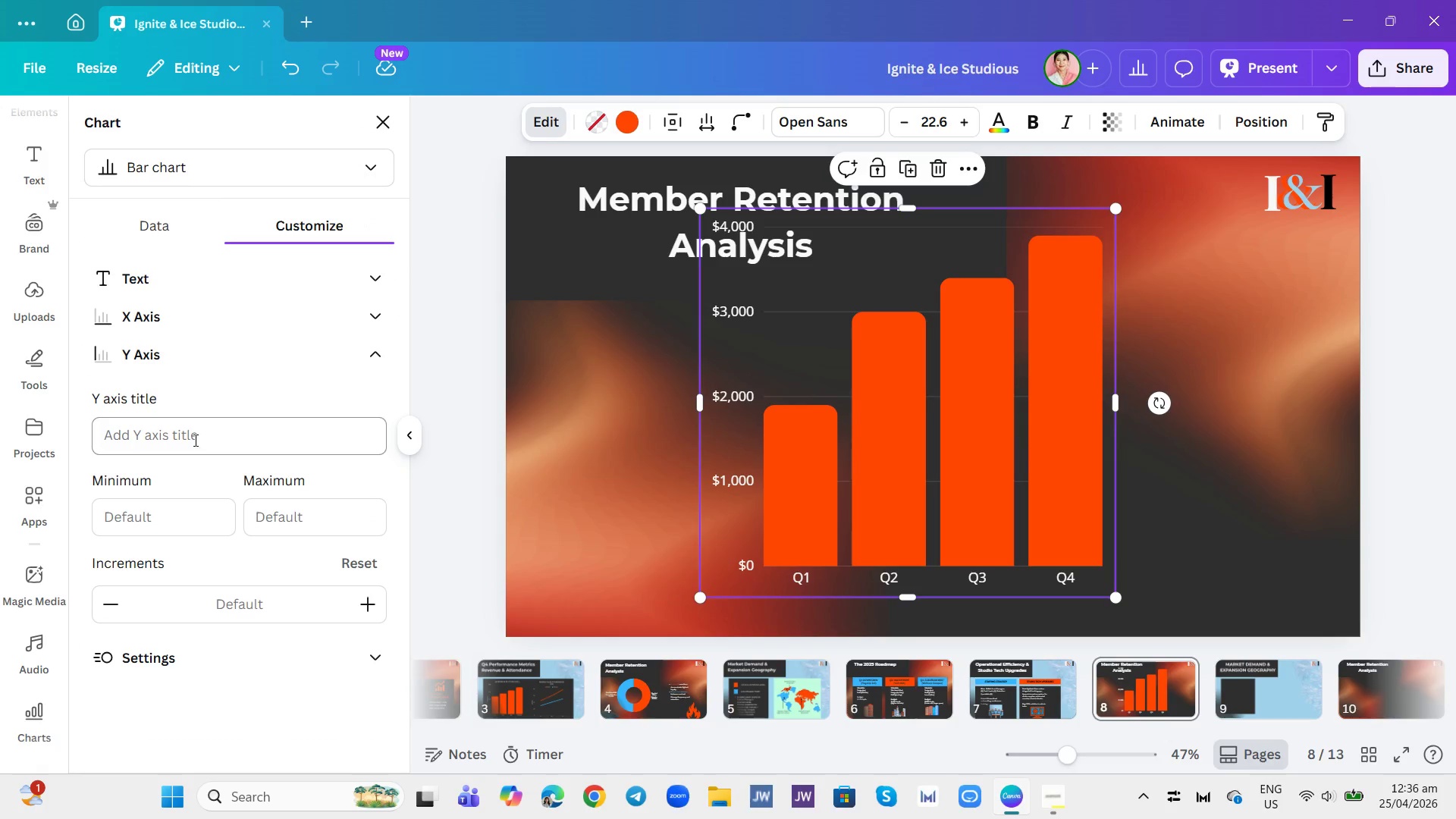 
scroll: coordinate [256, 481], scroll_direction: none, amount: 0.0
 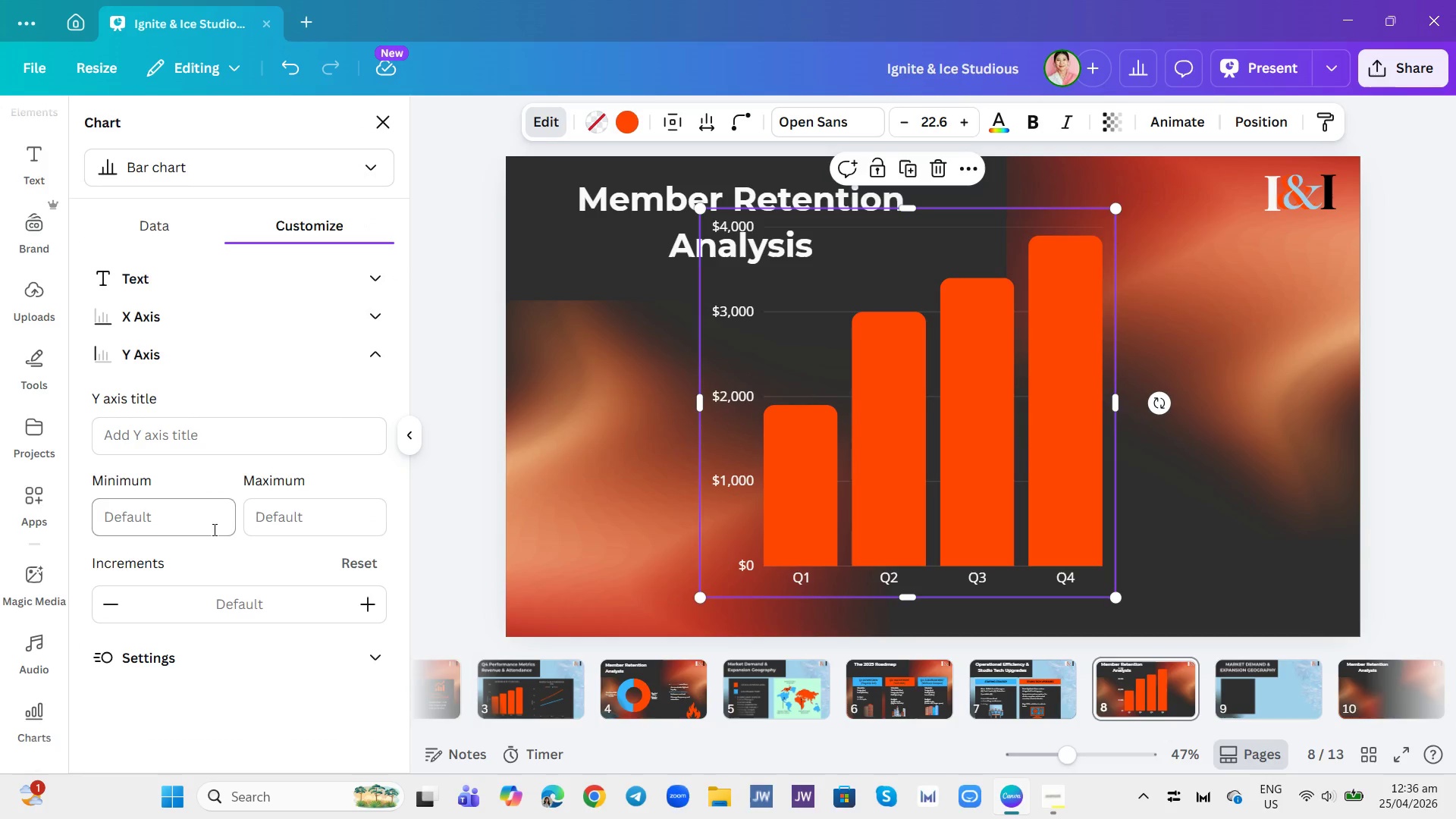 
scroll: coordinate [290, 353], scroll_direction: up, amount: 2.0
 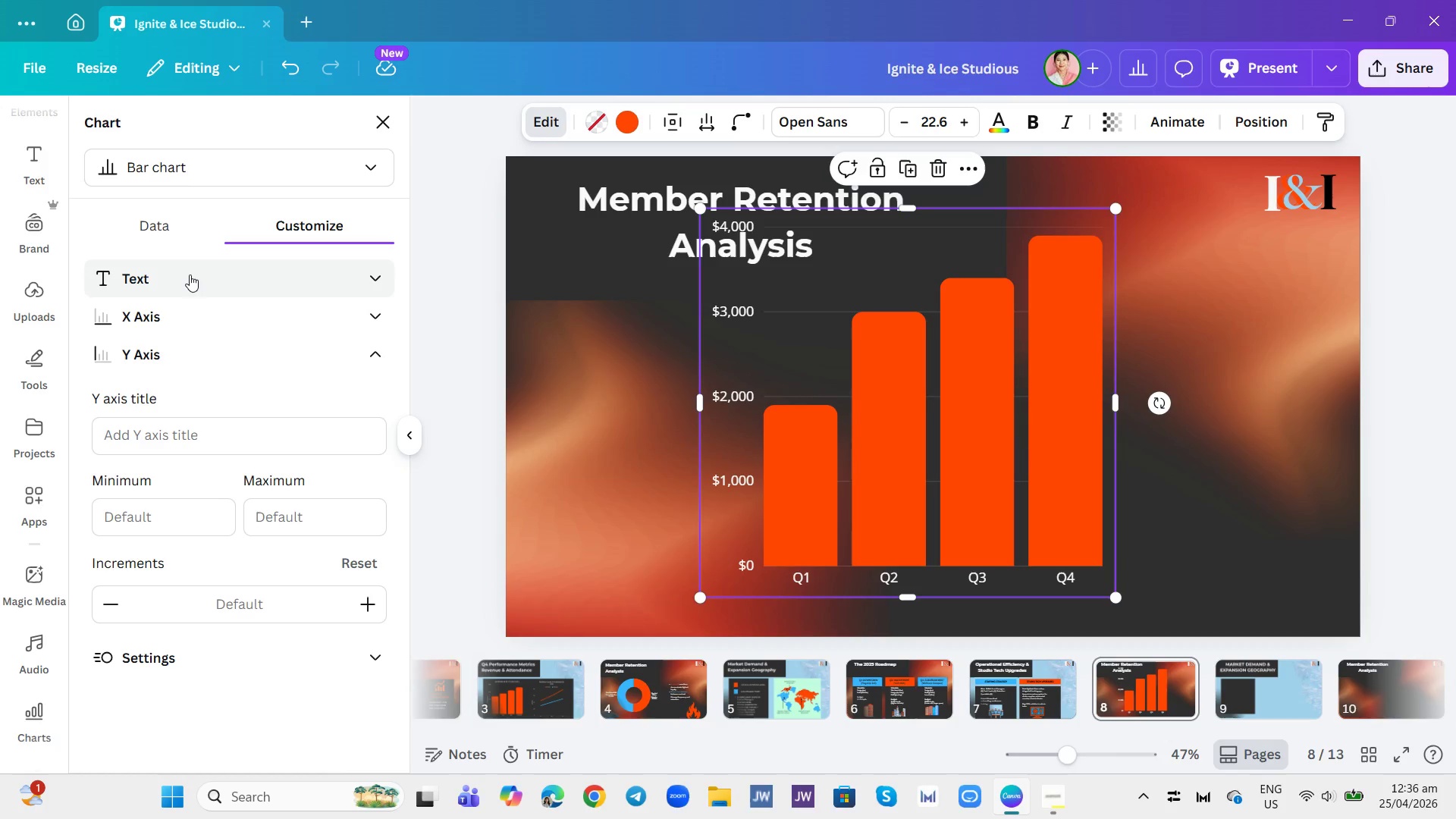 
left_click([190, 275])
 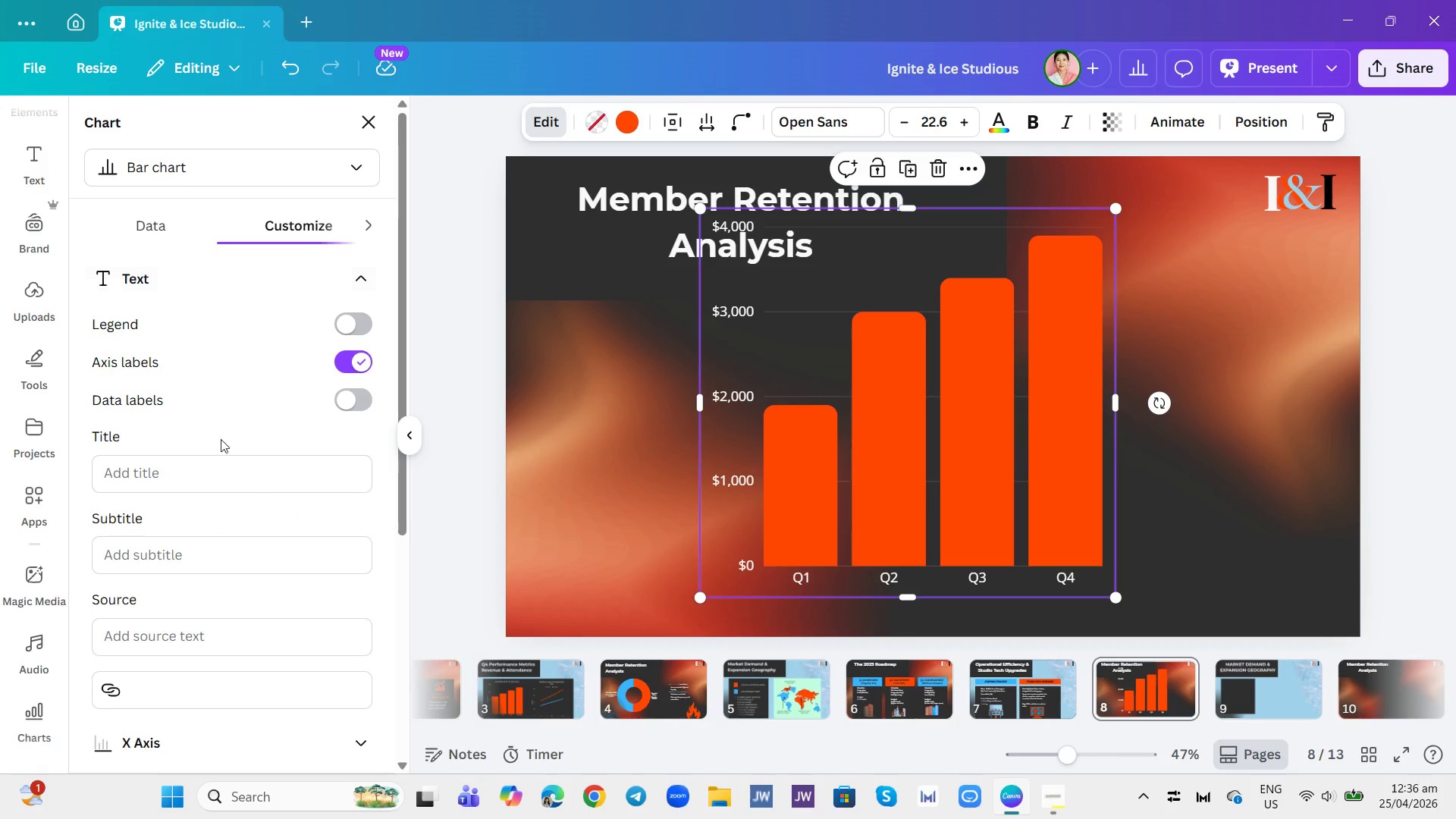 
left_click([219, 469])
 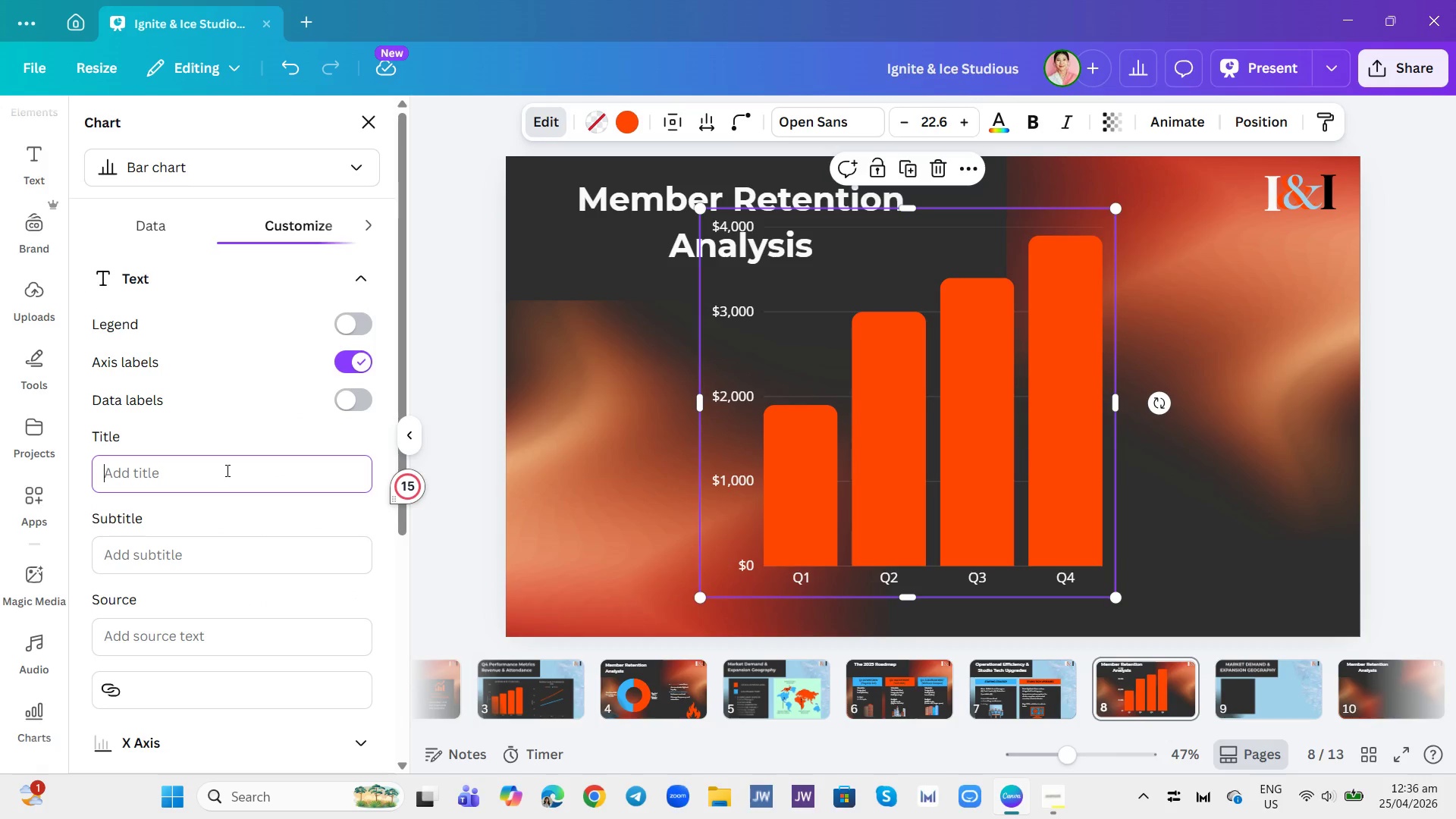 
type(2025 RW)
key(Backspace)
type(EVENUE GROWTH: DRIVEN BY EXPANSION)
 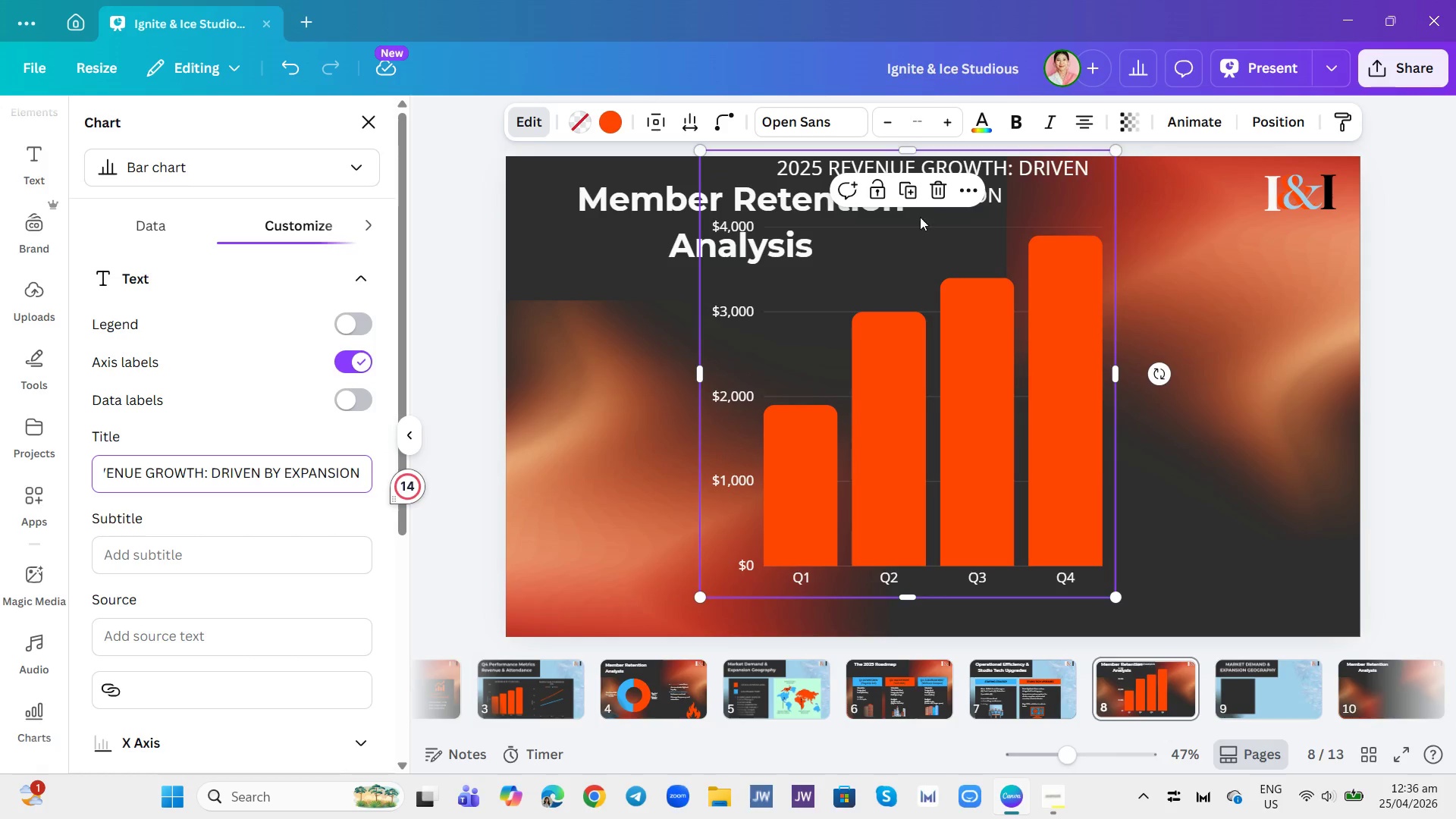 
double_click([1030, 168])
 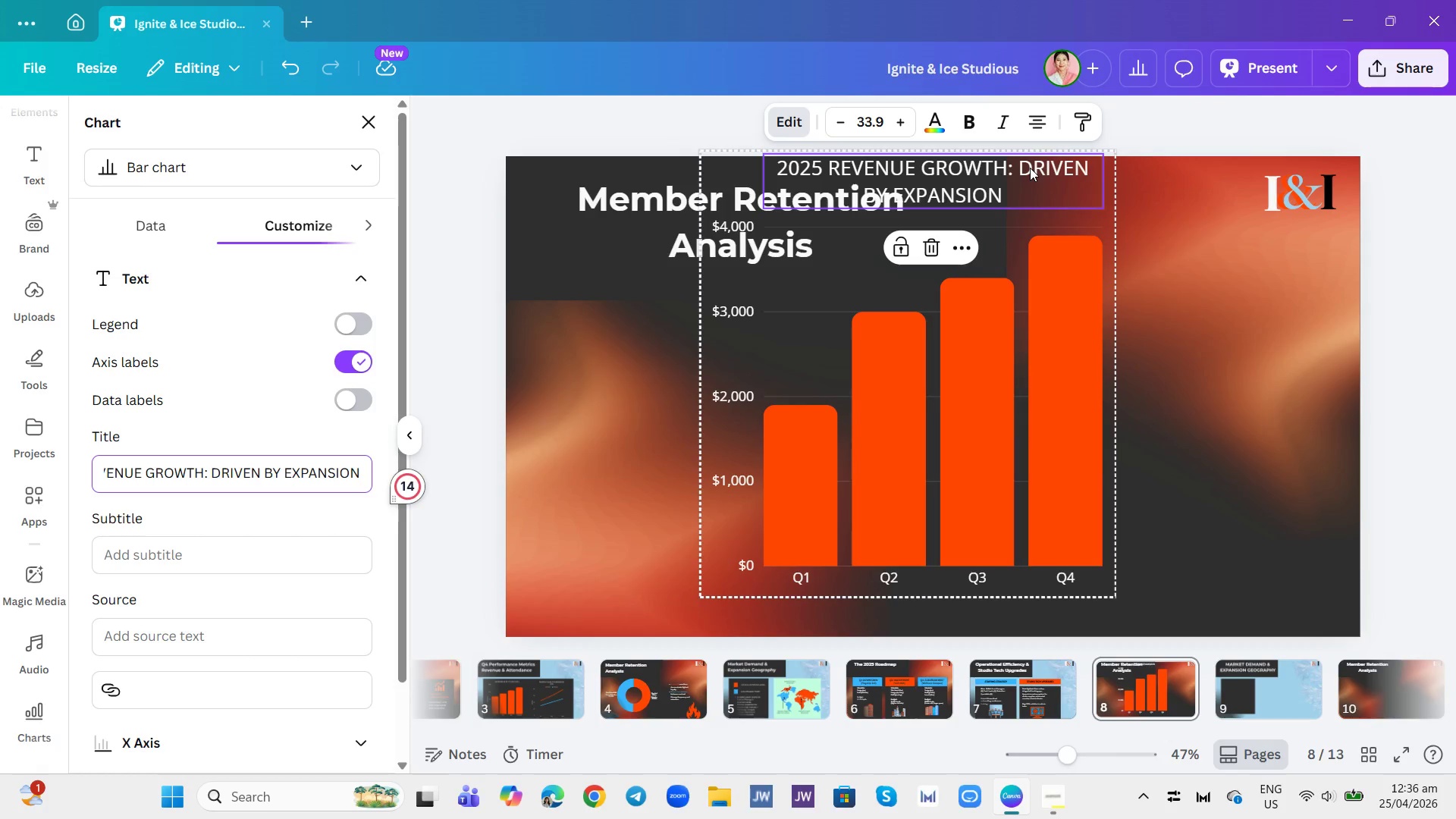 
triple_click([1030, 168])
 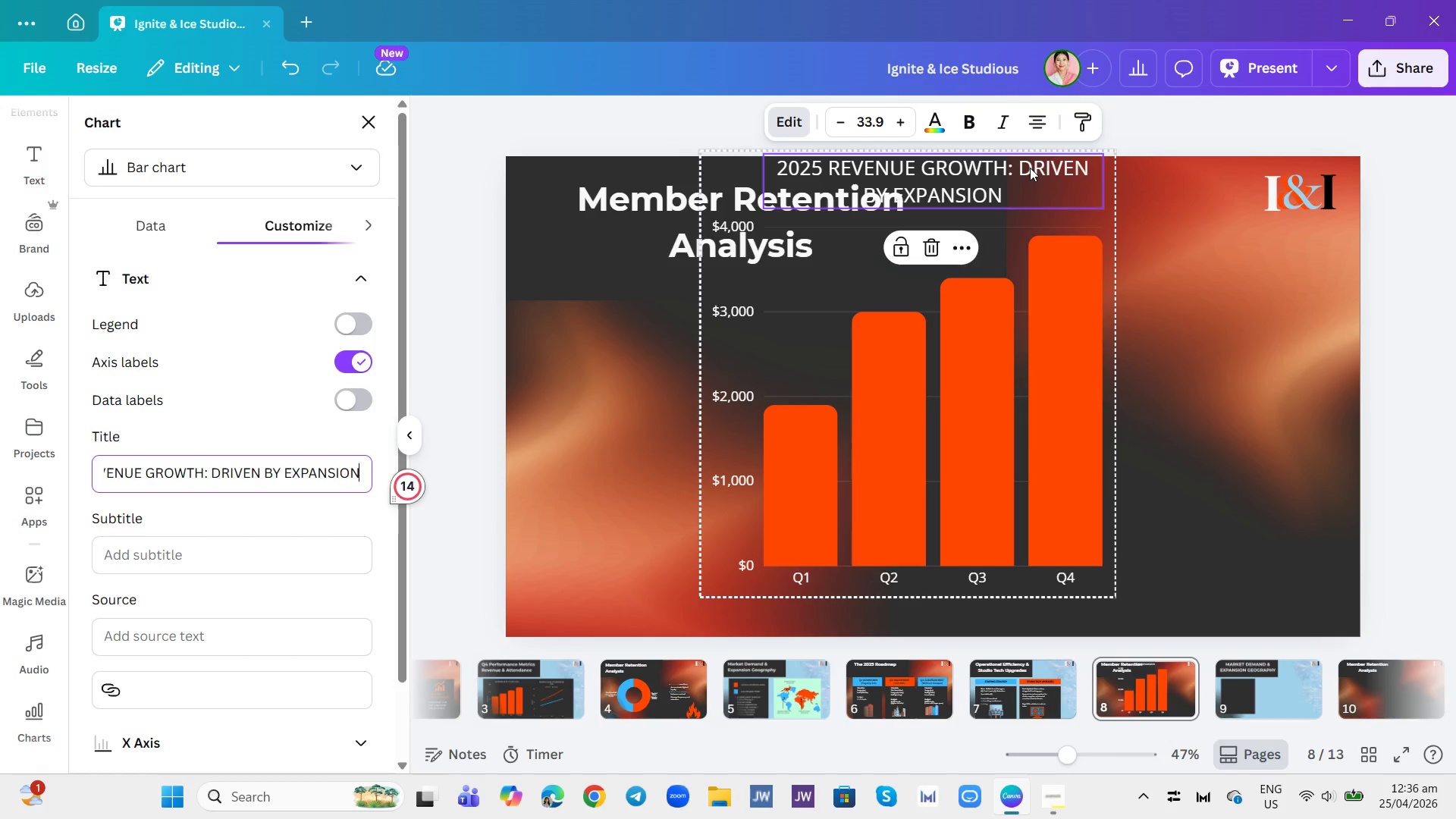 
key(Control+A)
 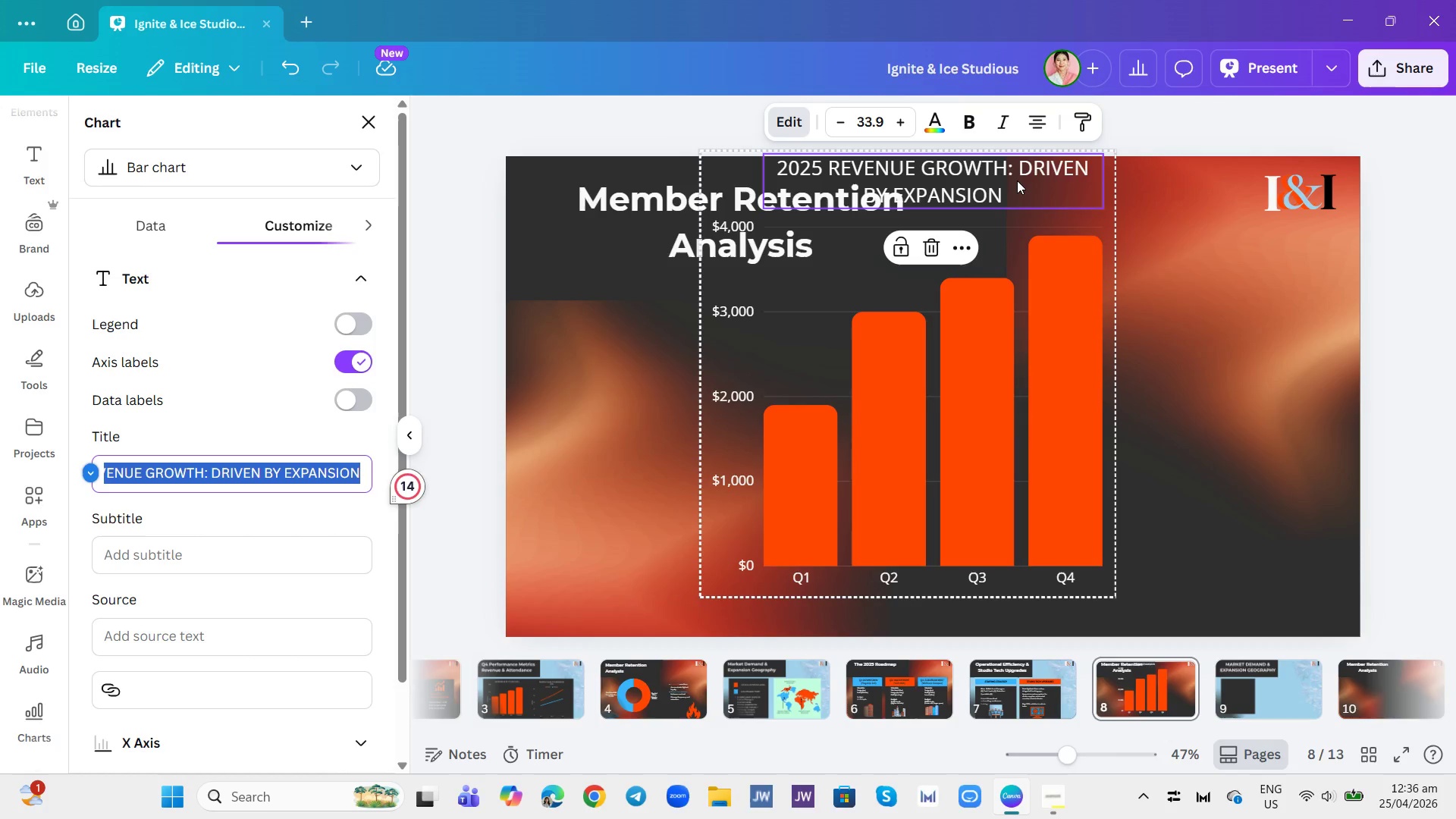 
double_click([1017, 180])
 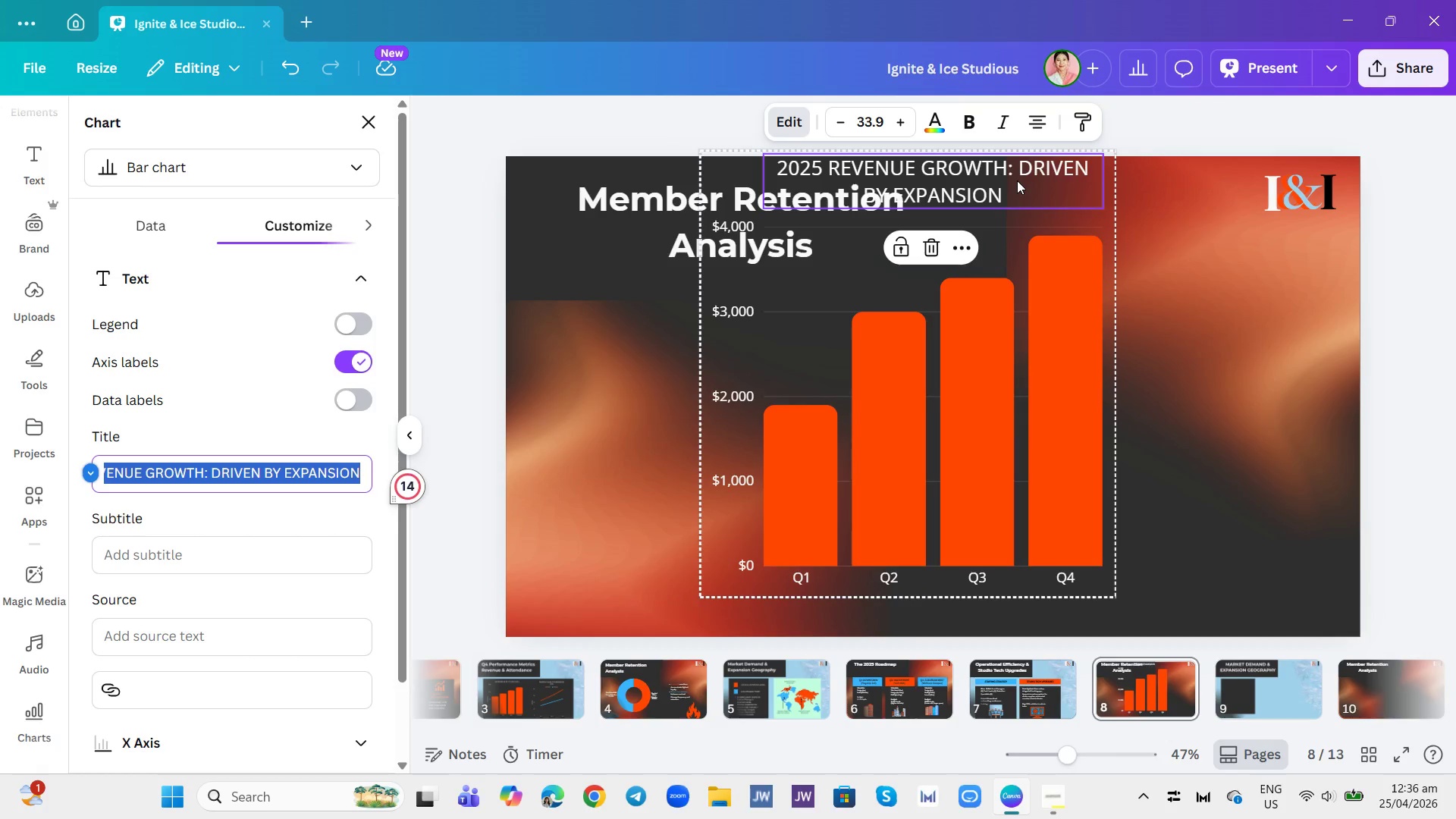 
triple_click([1017, 180])
 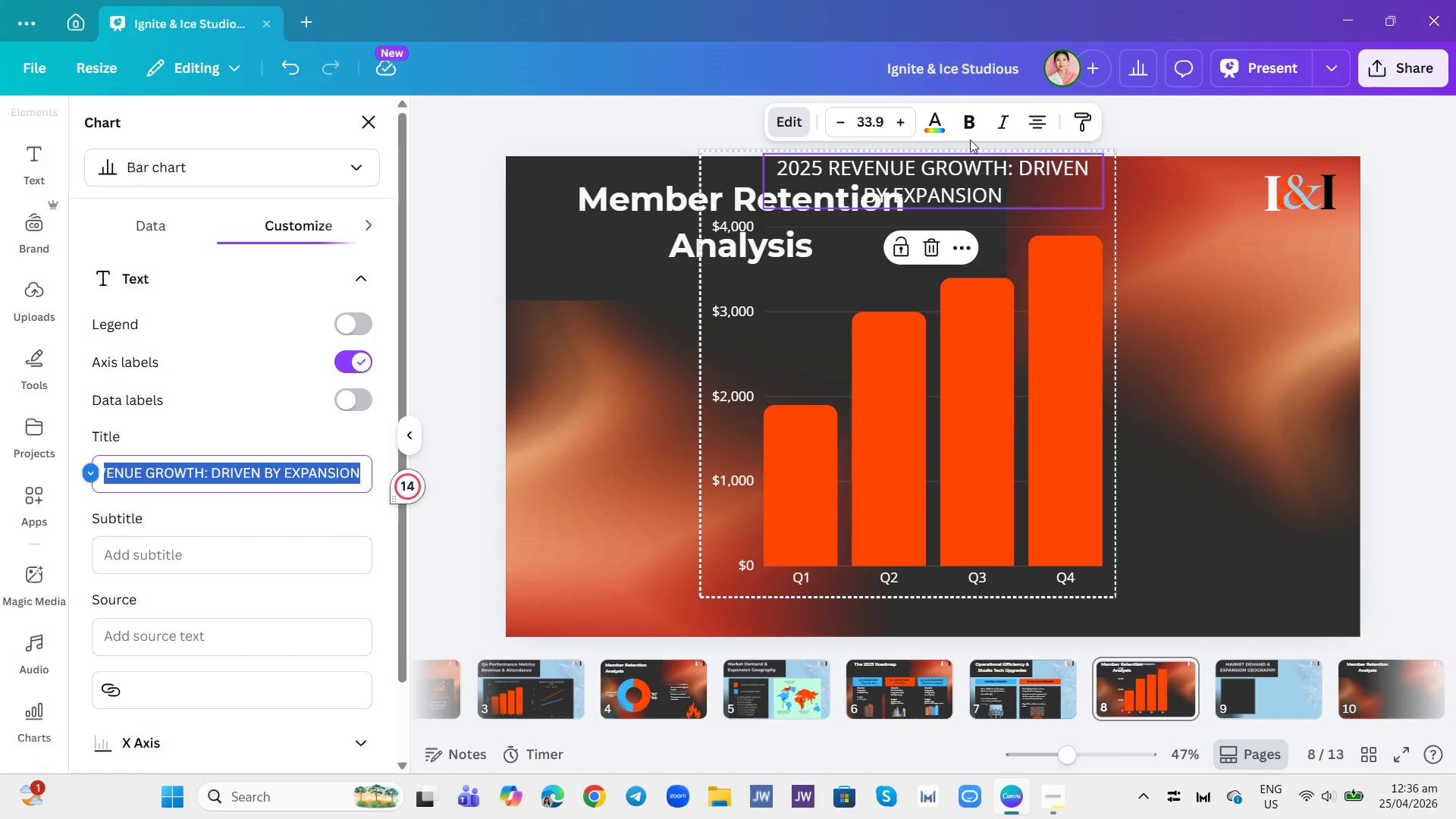 
left_click([967, 124])
 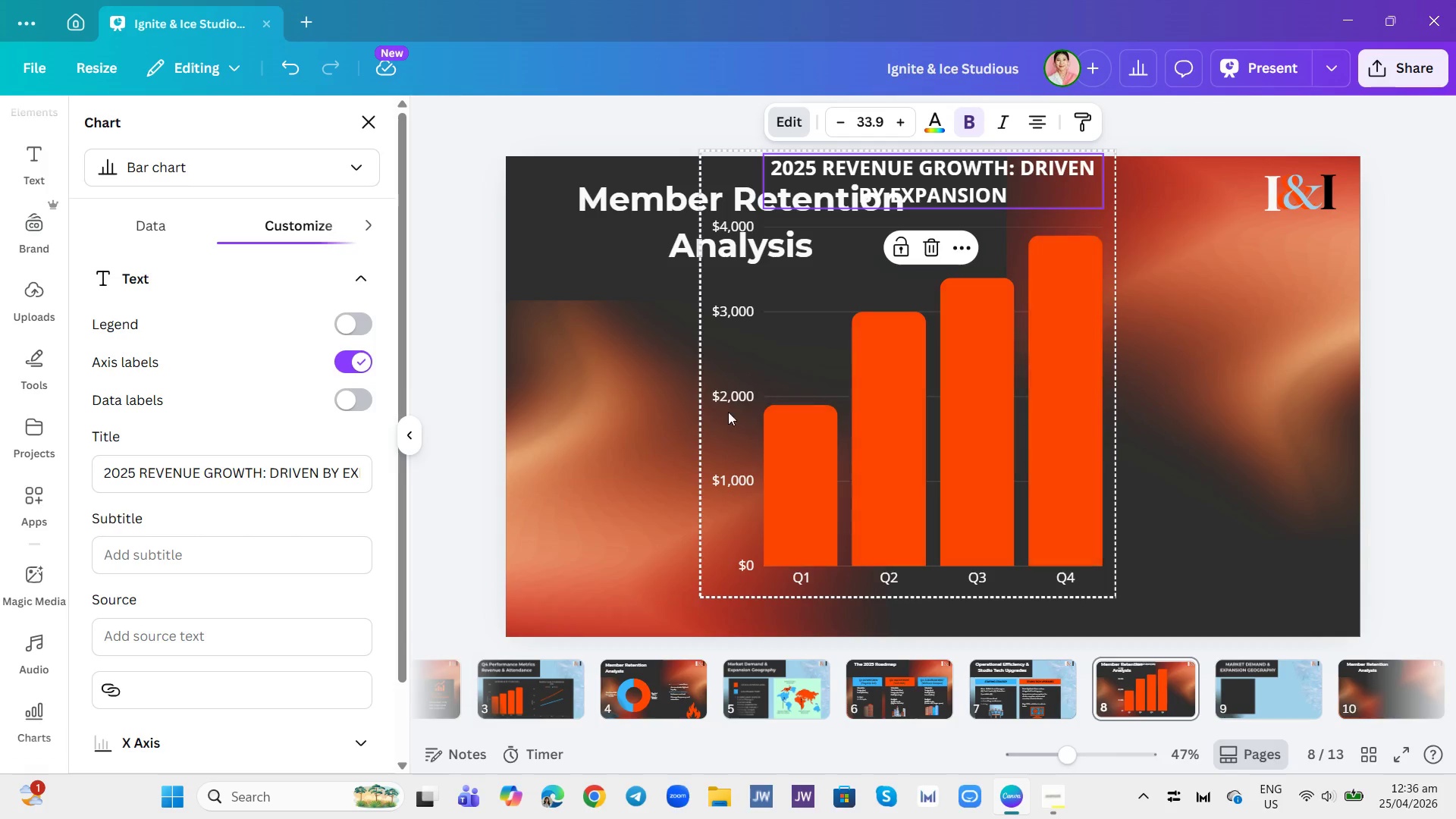 
scroll: coordinate [201, 548], scroll_direction: down, amount: 1.0
 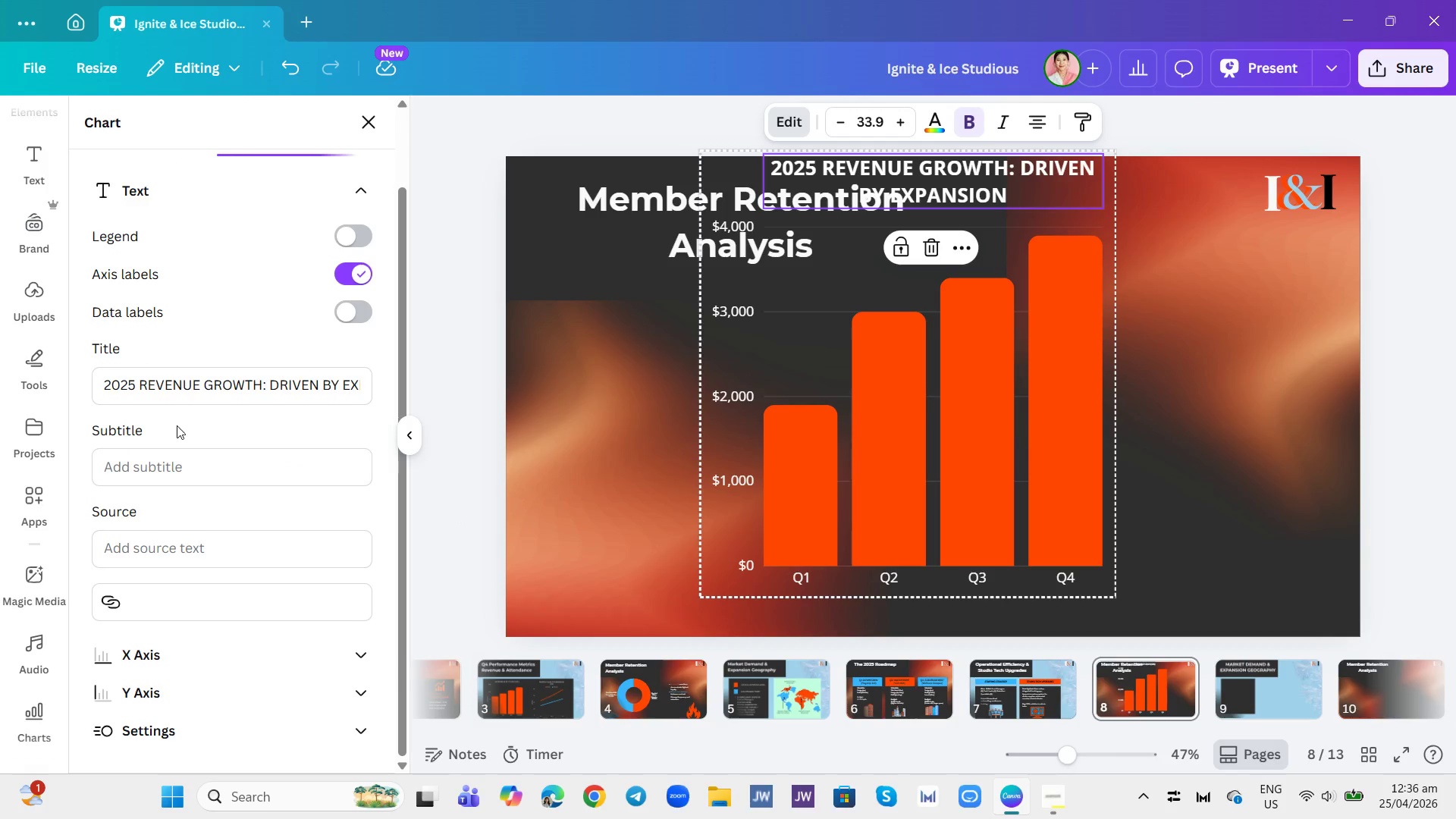 
left_click([186, 469])
 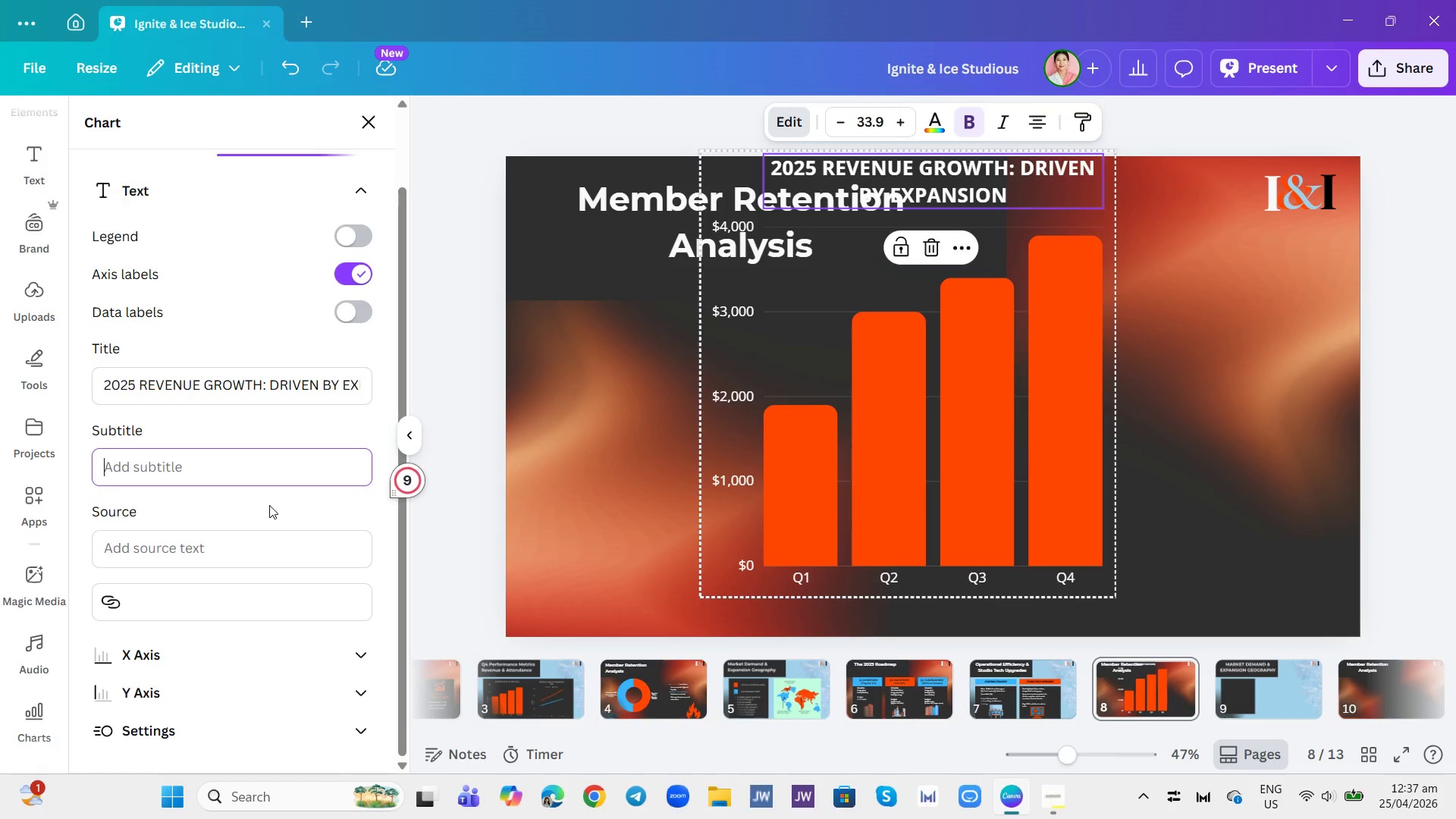 
wait(7.7)
 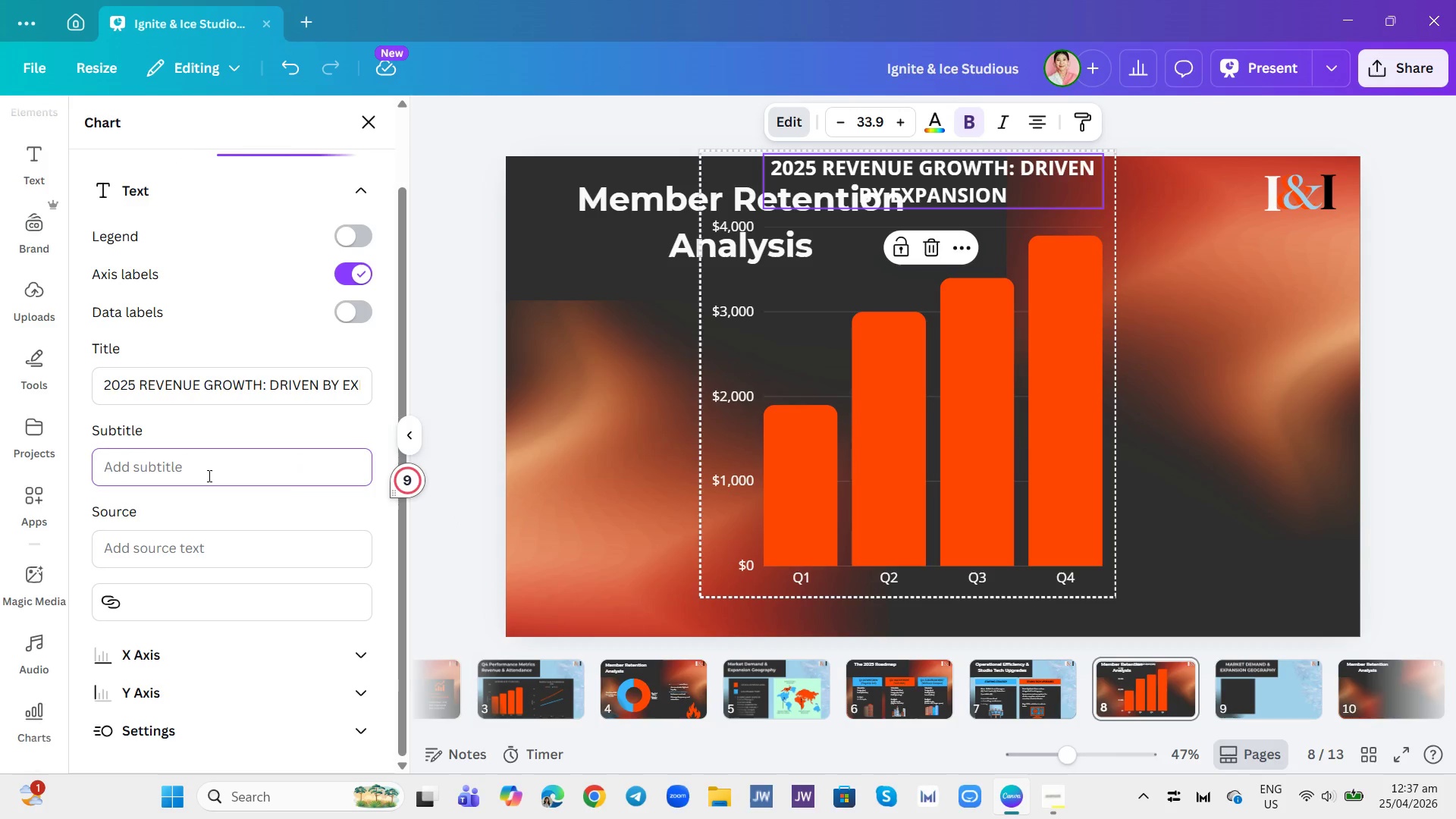 
scroll: coordinate [245, 645], scroll_direction: down, amount: 1.0
 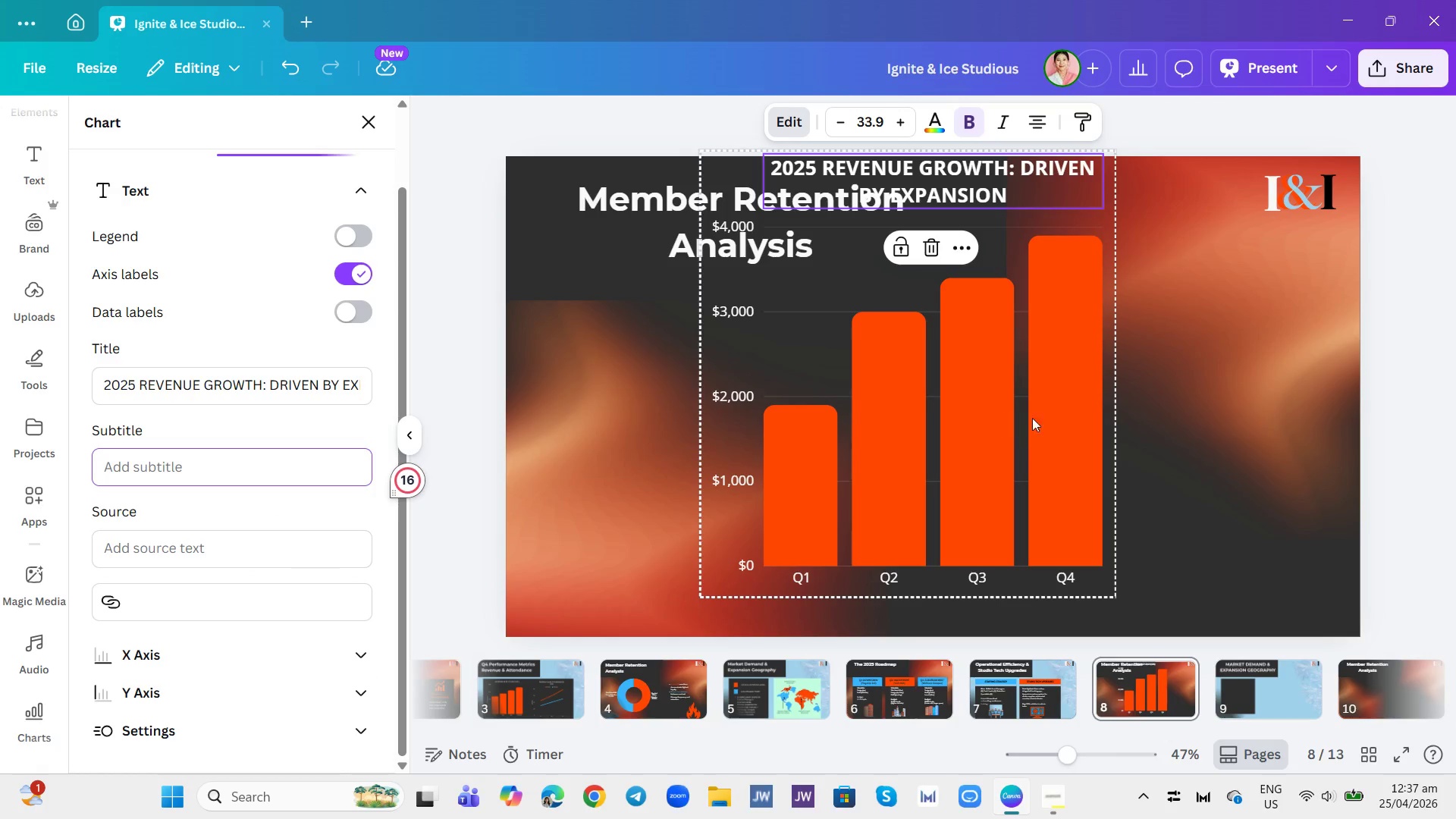 
left_click([1189, 400])
 